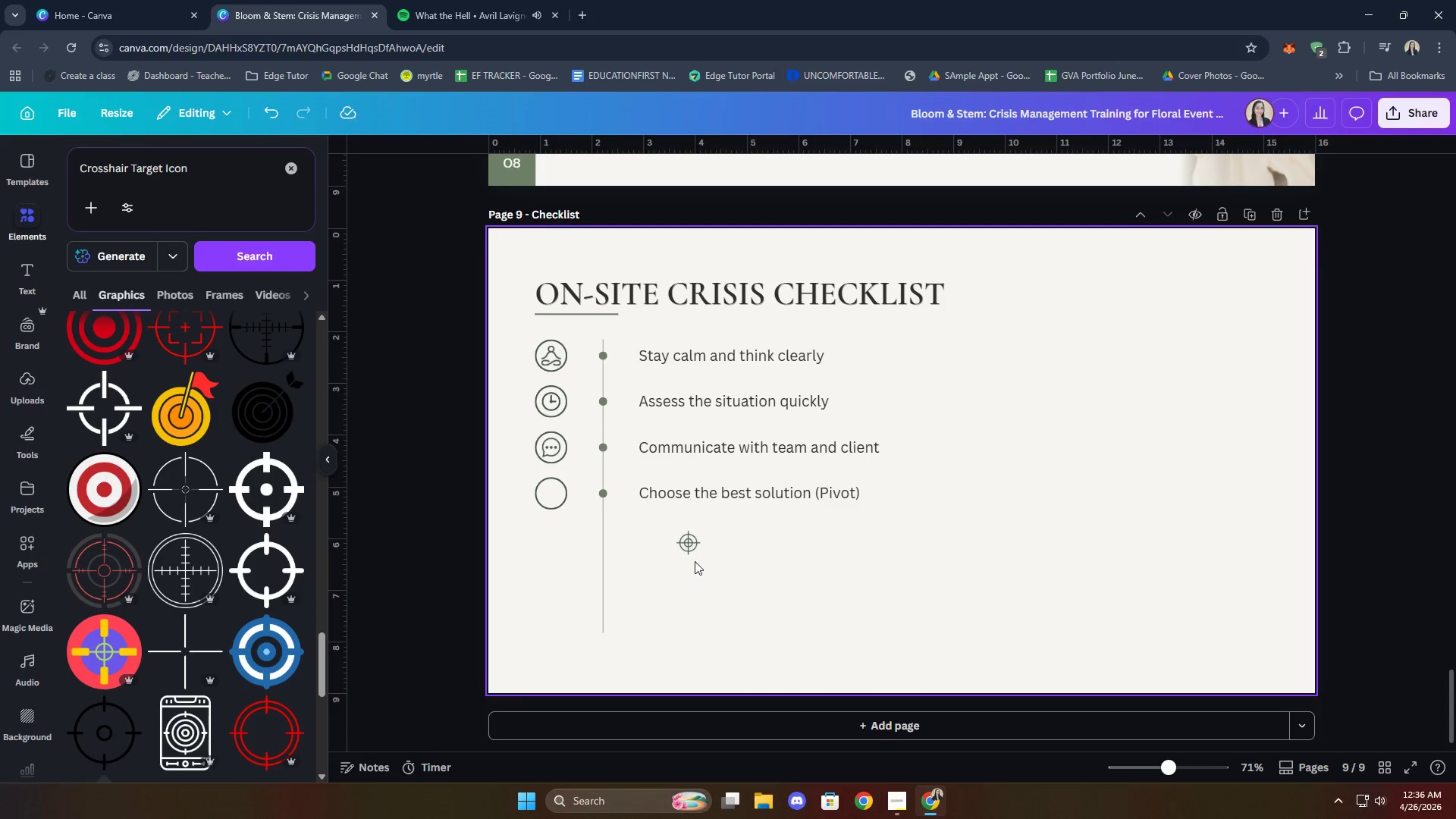 
left_click_drag(start_coordinate=[691, 548], to_coordinate=[554, 495])
 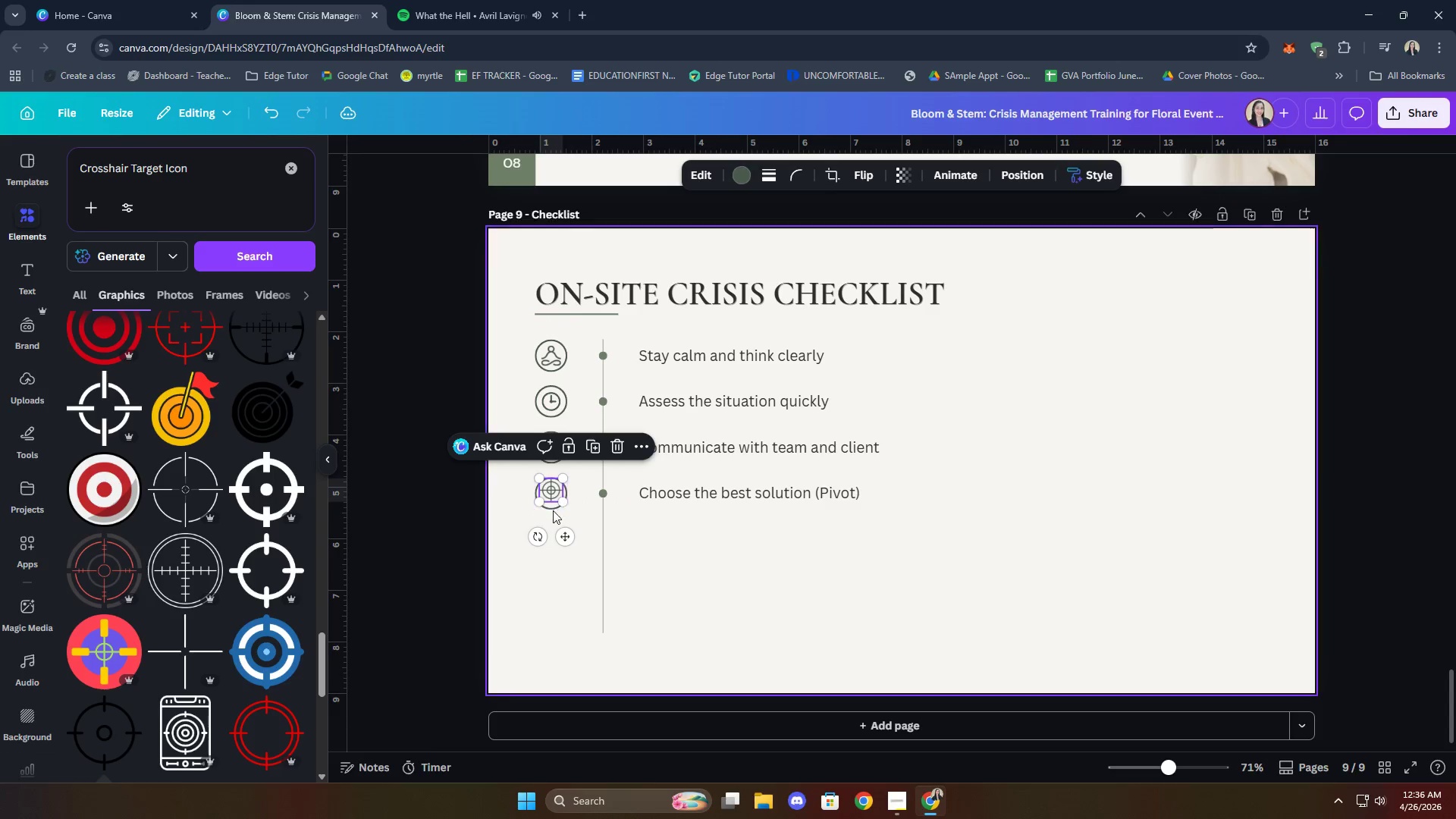 
hold_key(key=ShiftLeft, duration=0.64)
left_click([554, 505])
 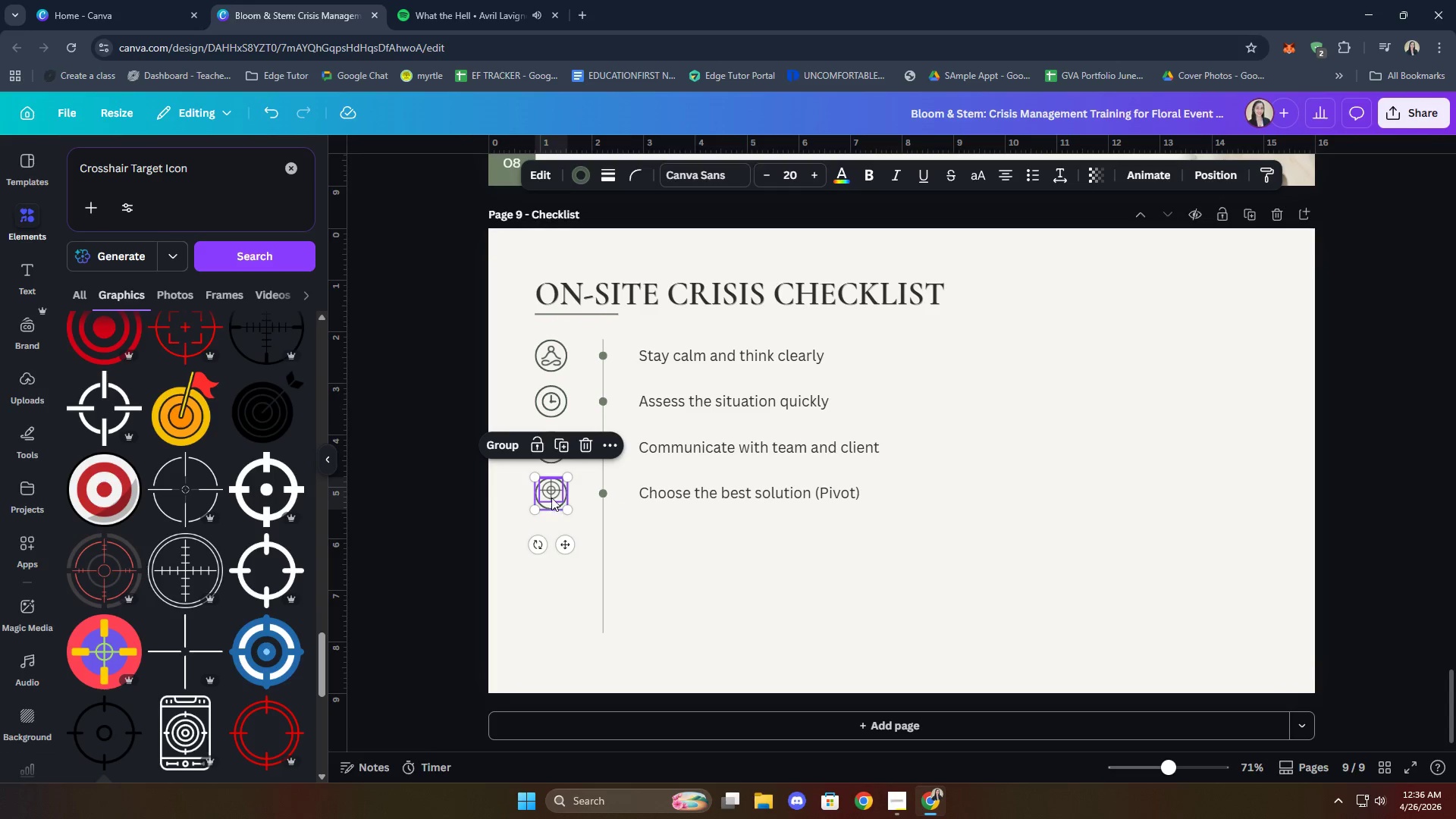 
right_click([548, 491])
 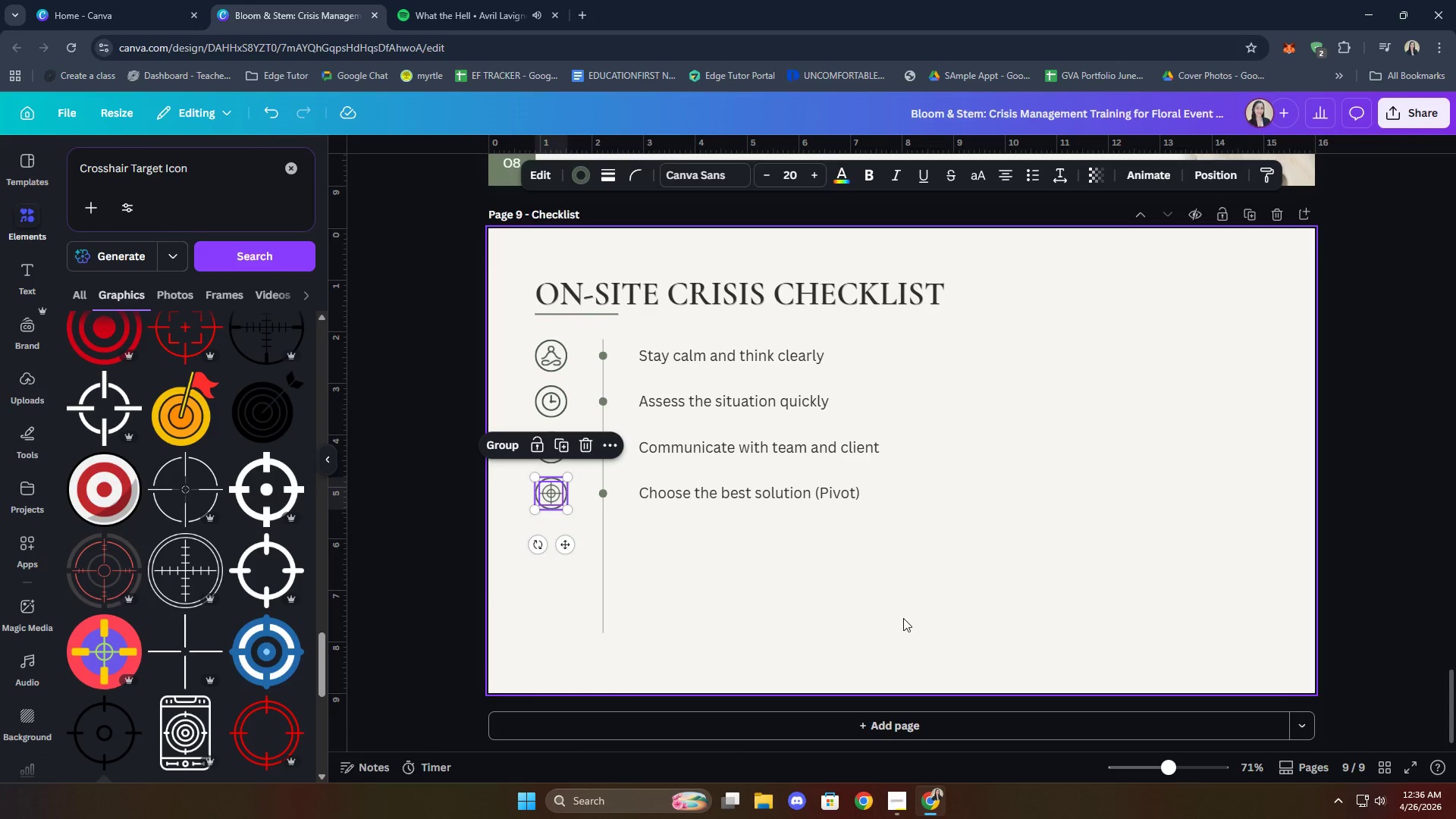 
wait(10.16)
 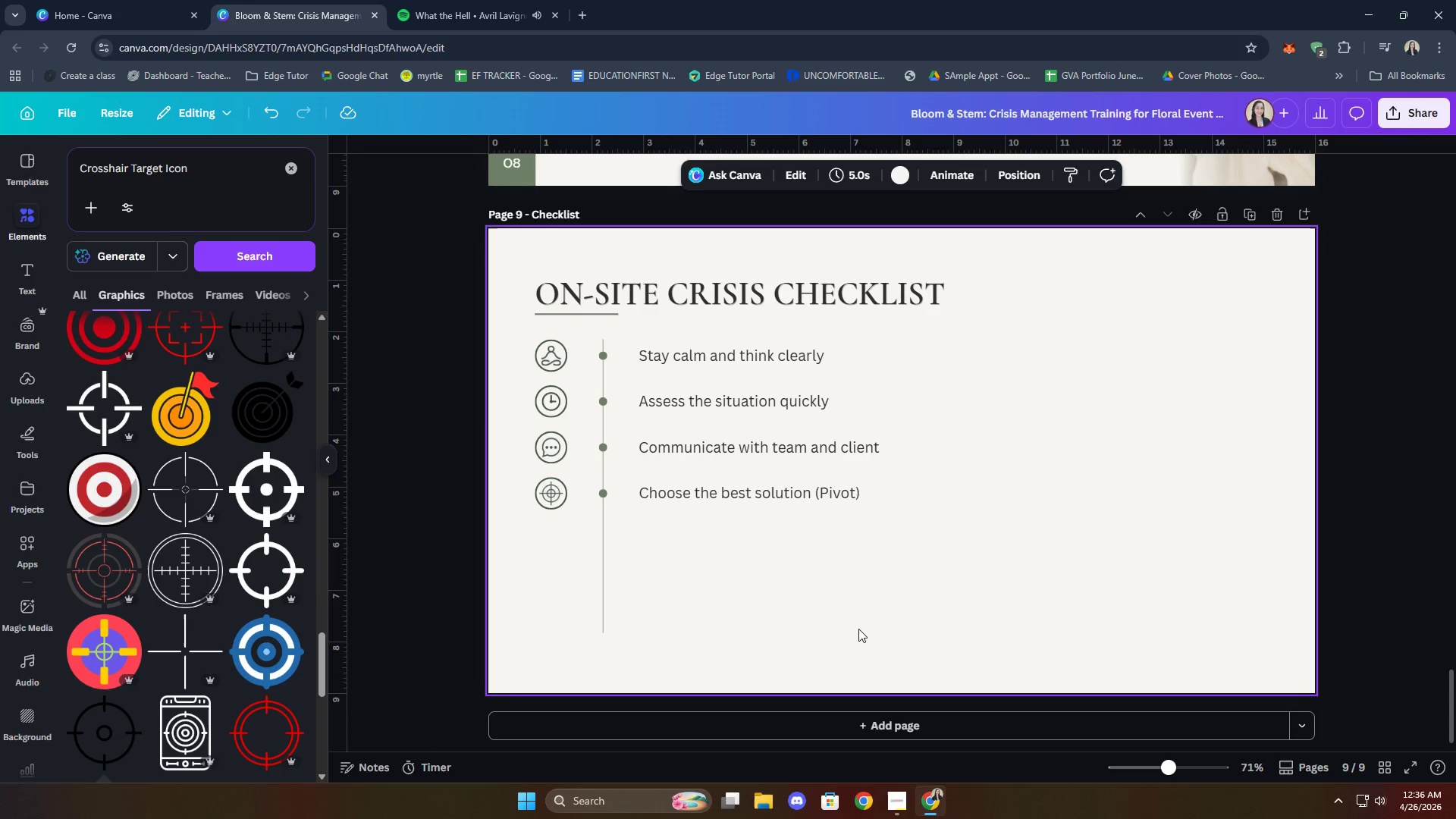 
key(Control+V)
 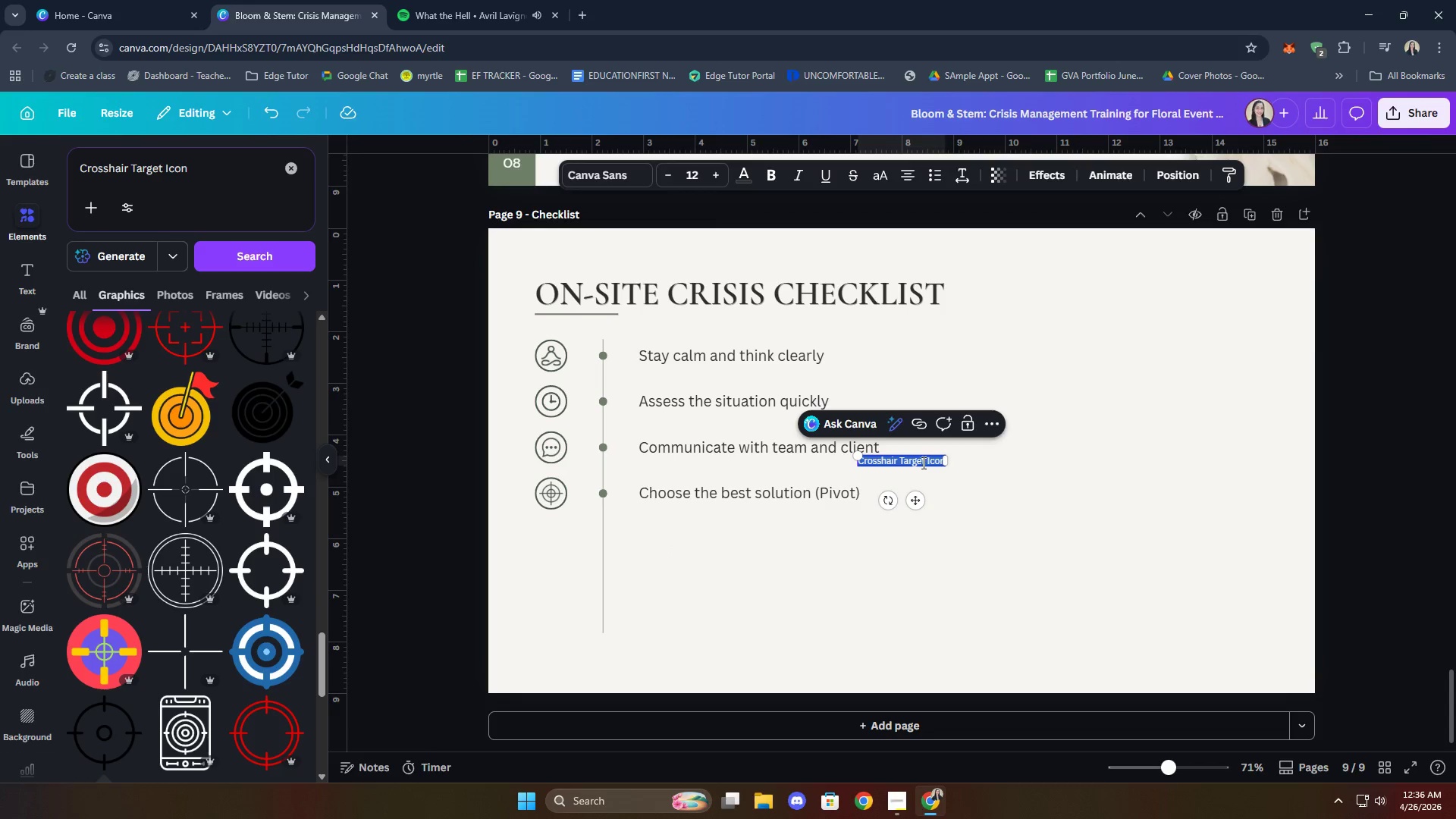 
key(Control+Z)
 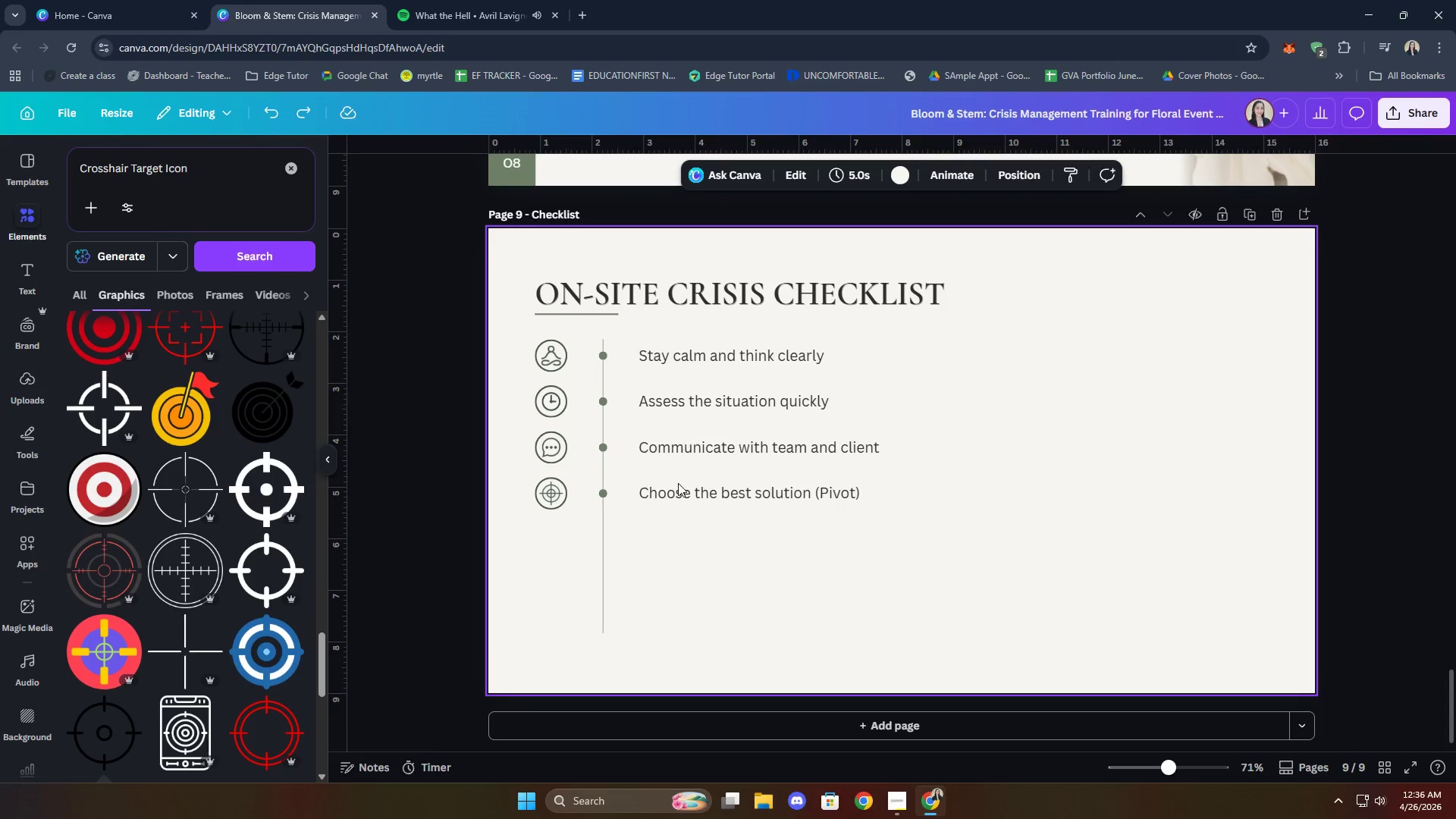 
left_click([685, 489])
 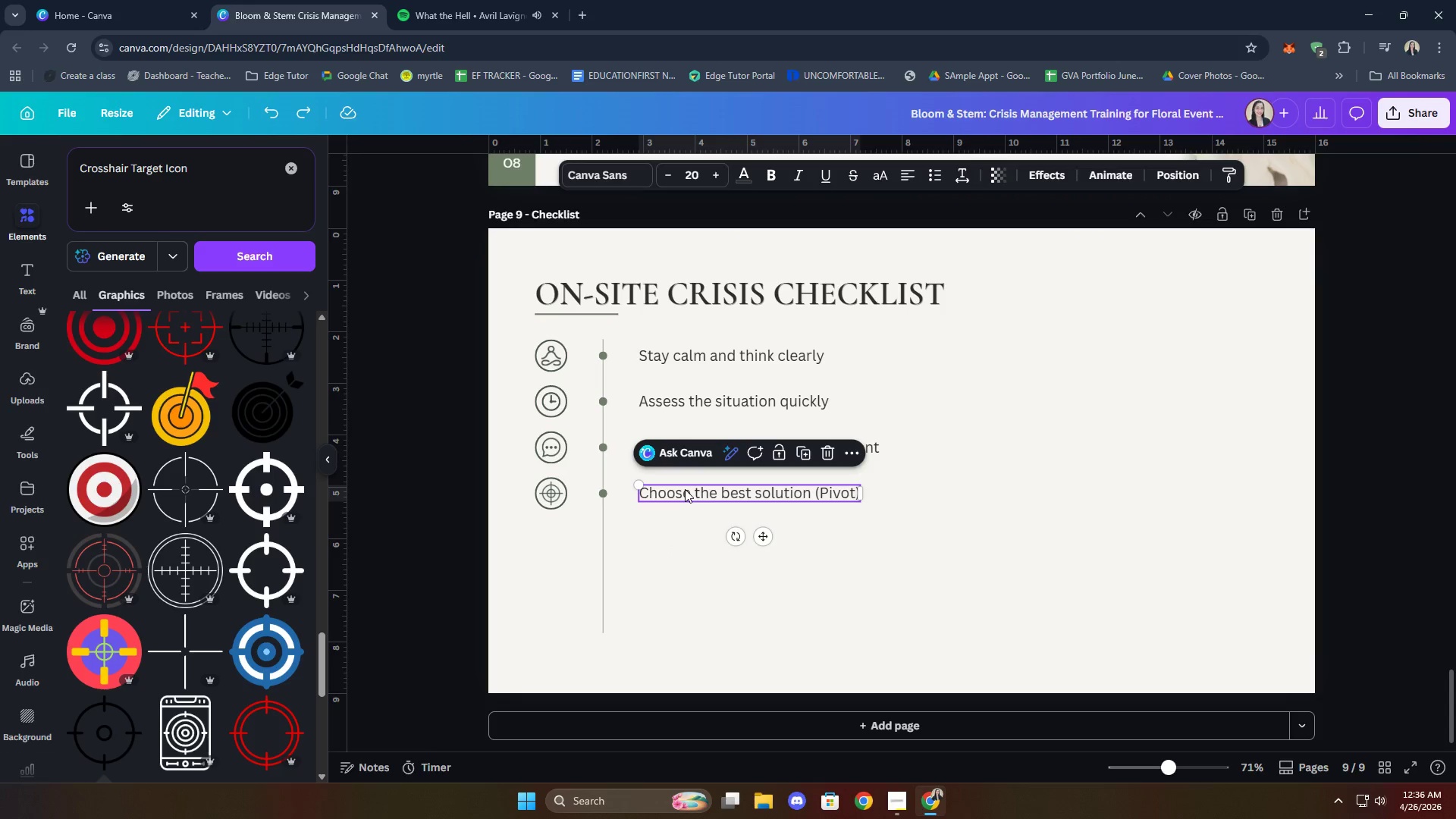 
hold_key(key=ShiftLeft, duration=1.12)
left_click([563, 493])
 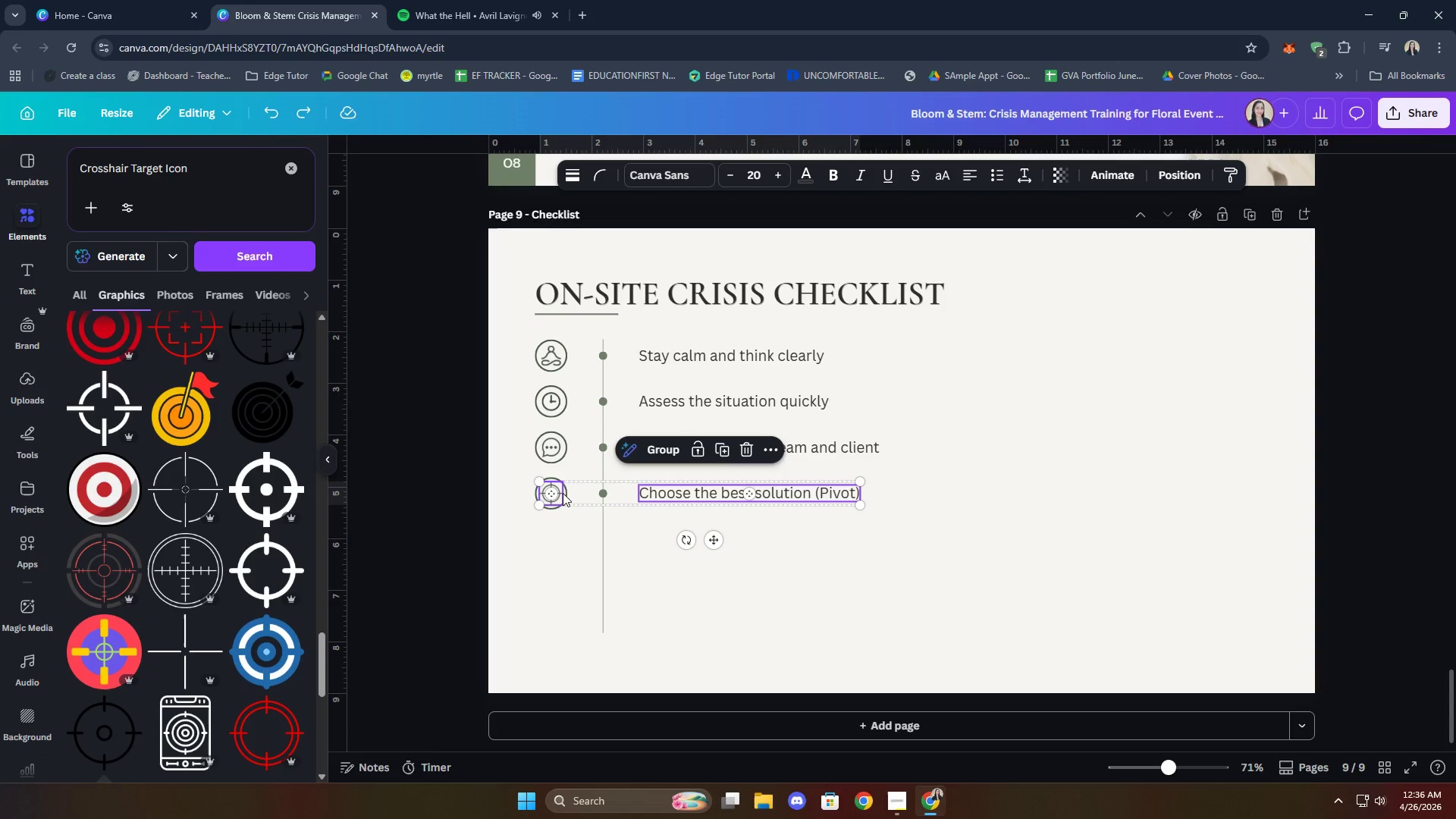 
left_click([714, 560])
 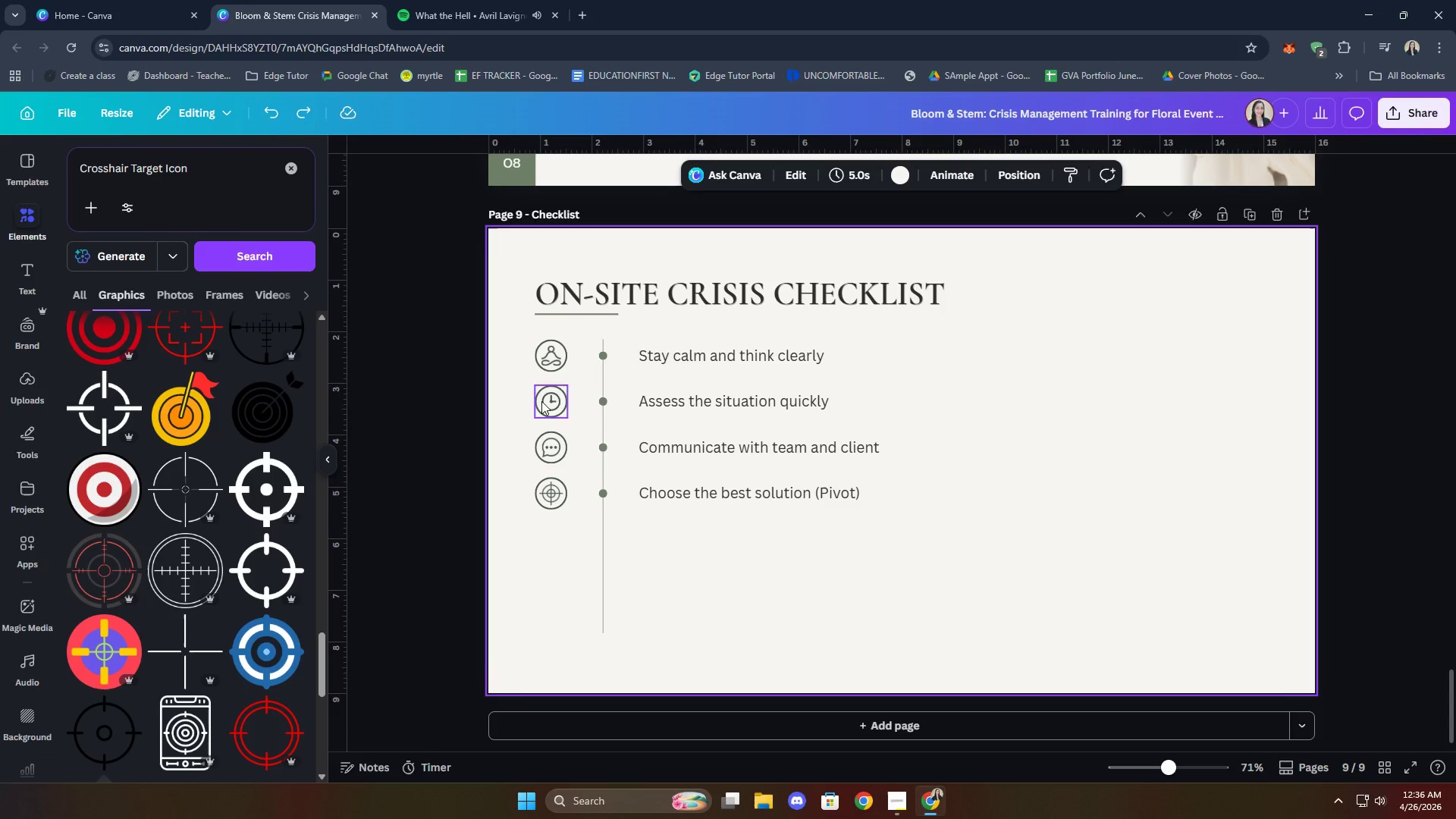 
left_click([548, 364])
 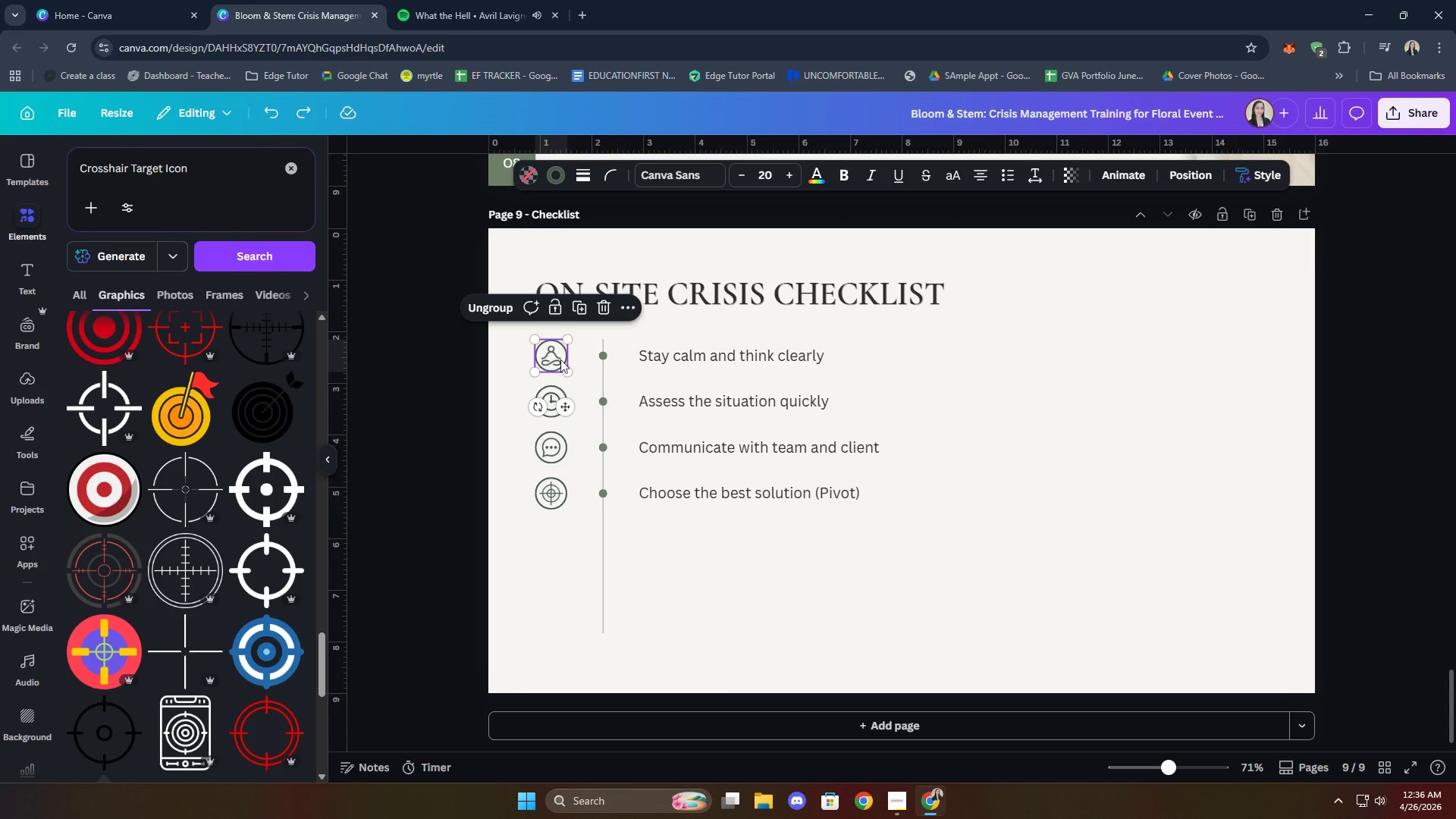 
hold_key(key=ShiftLeft, duration=2.69)
left_click([601, 356])
 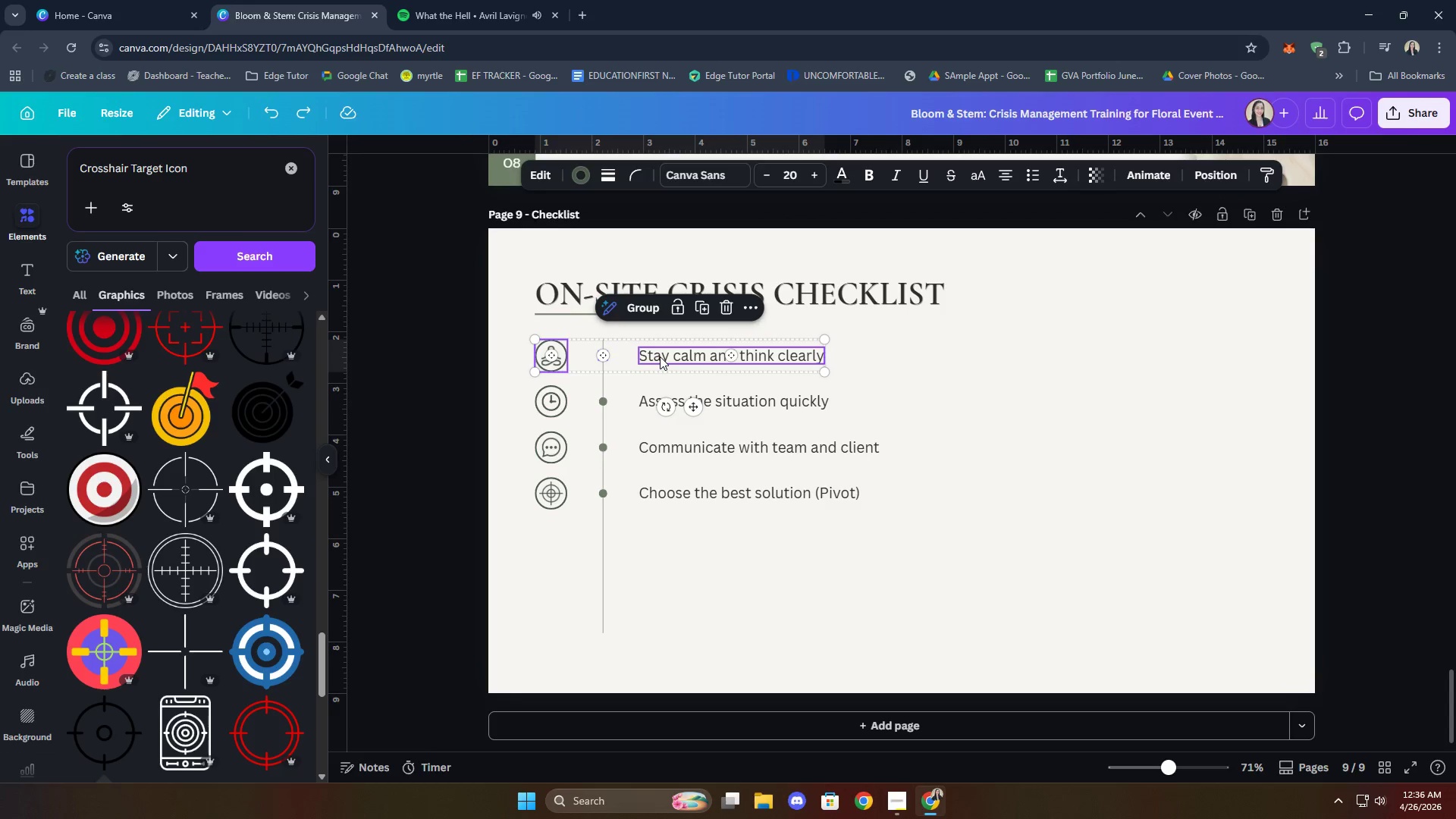 
key(Control+C)
 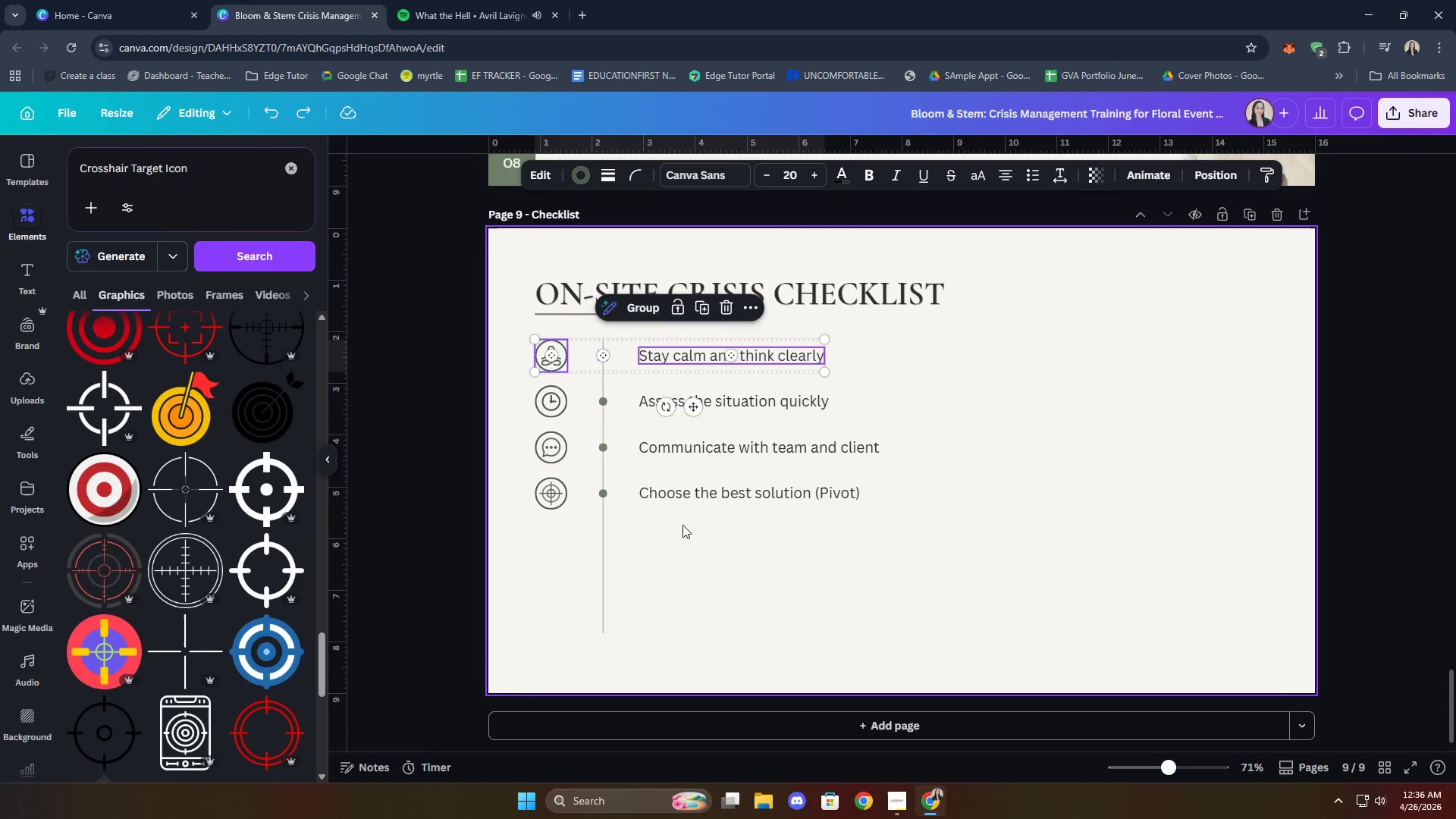 
left_click([682, 532])
 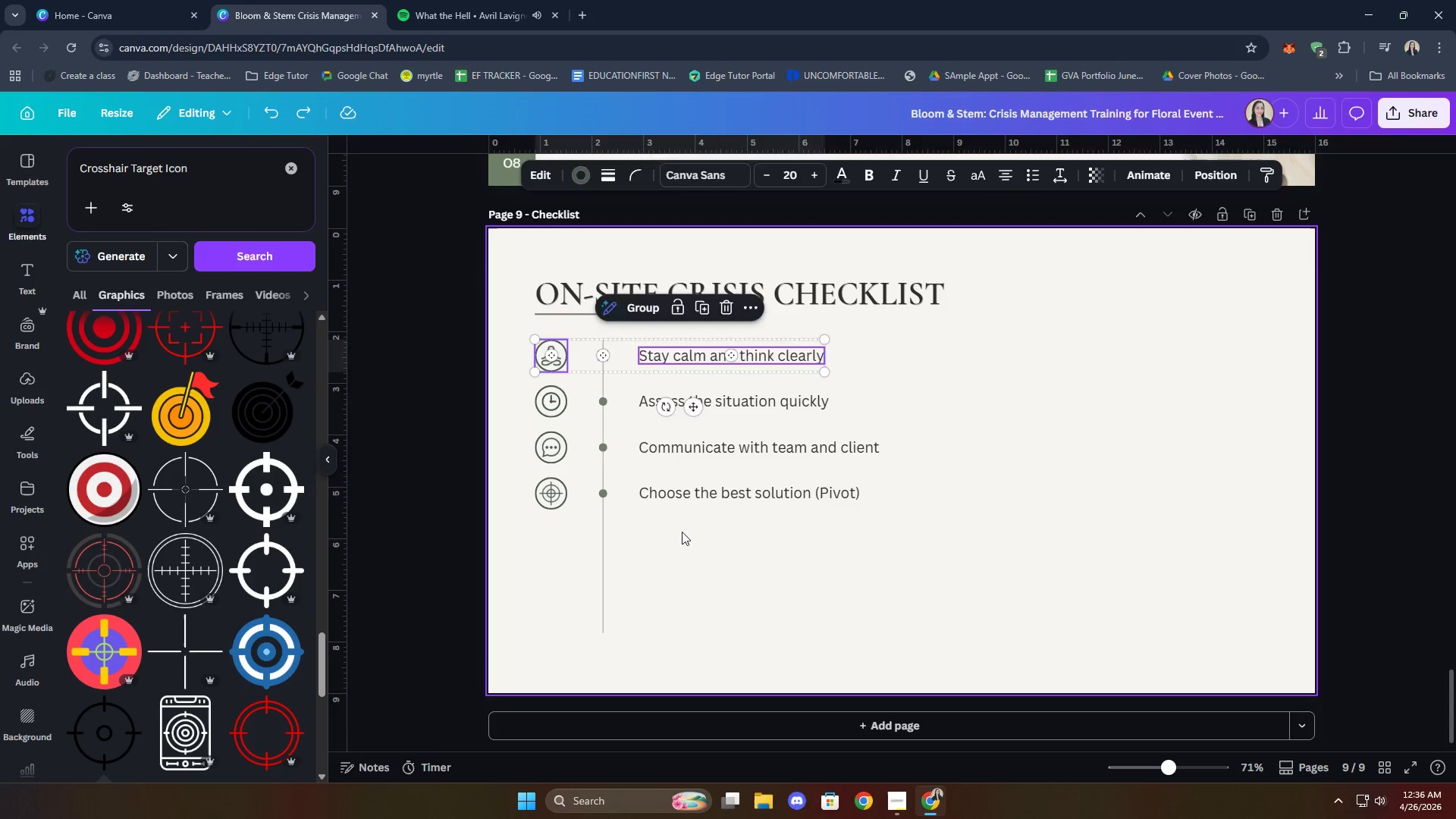 
key(Control+ControlLeft)
 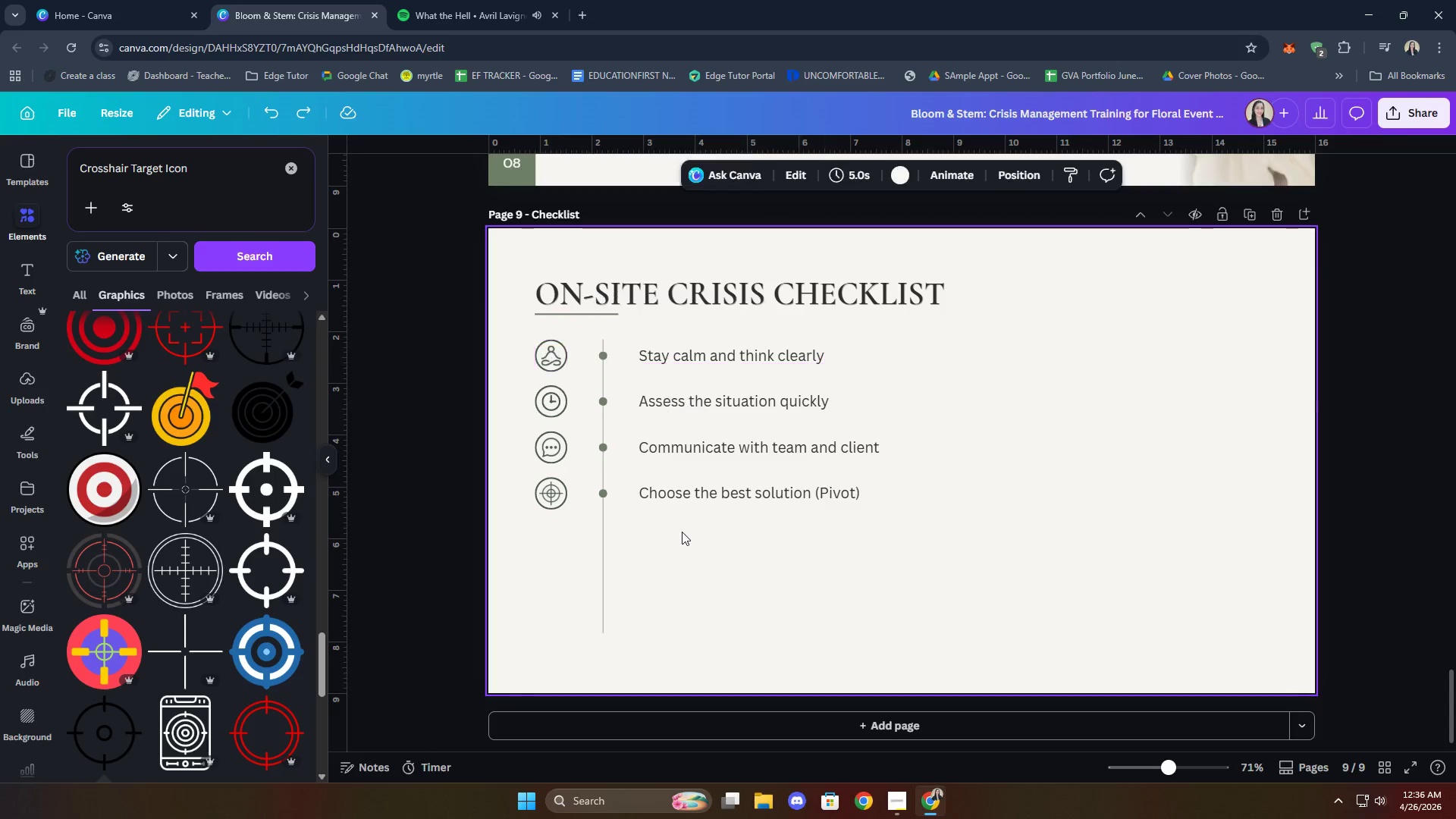 
key(Control+V)
 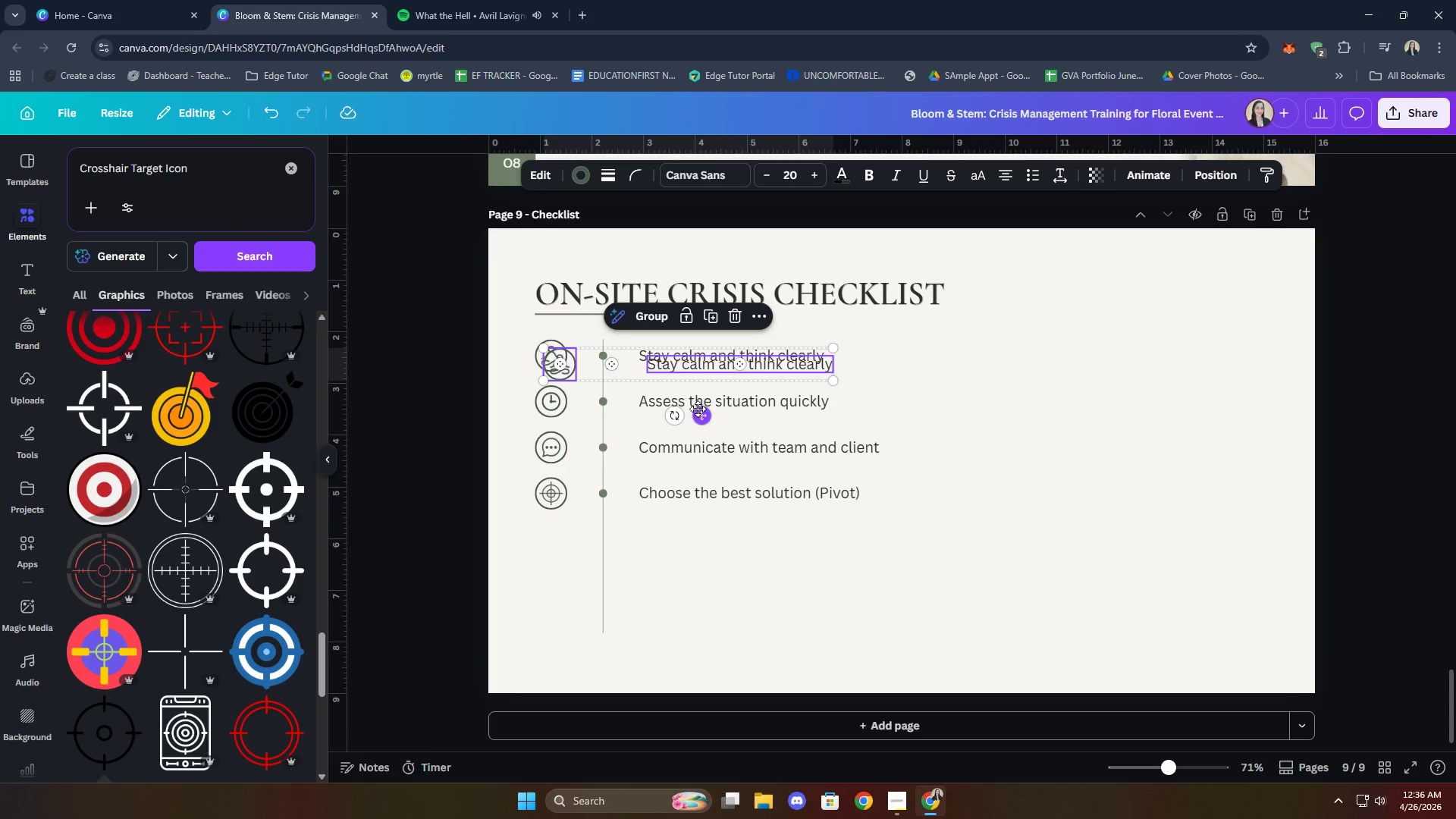 
left_click_drag(start_coordinate=[704, 414], to_coordinate=[698, 585])
 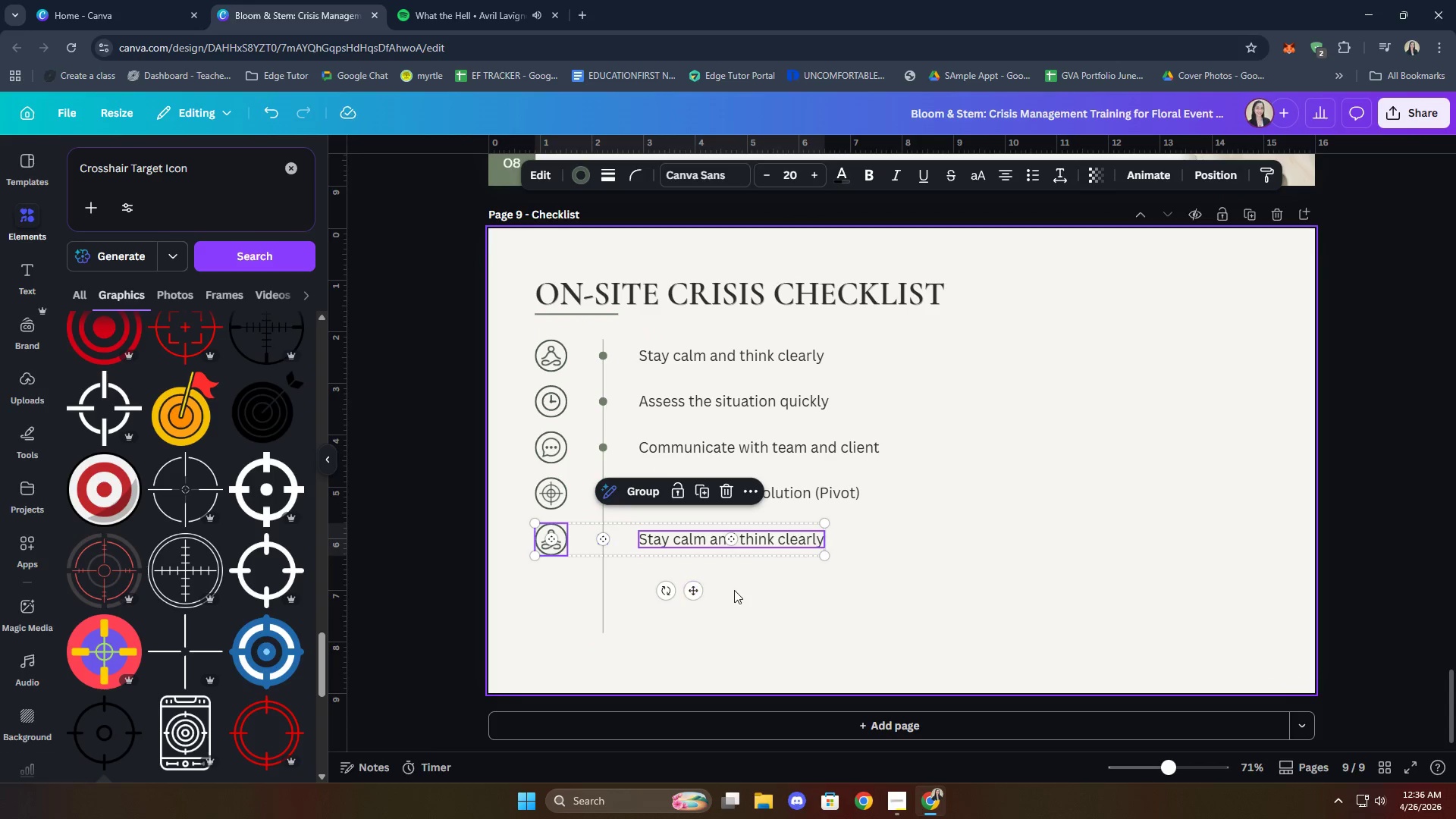 
left_click([734, 590])
 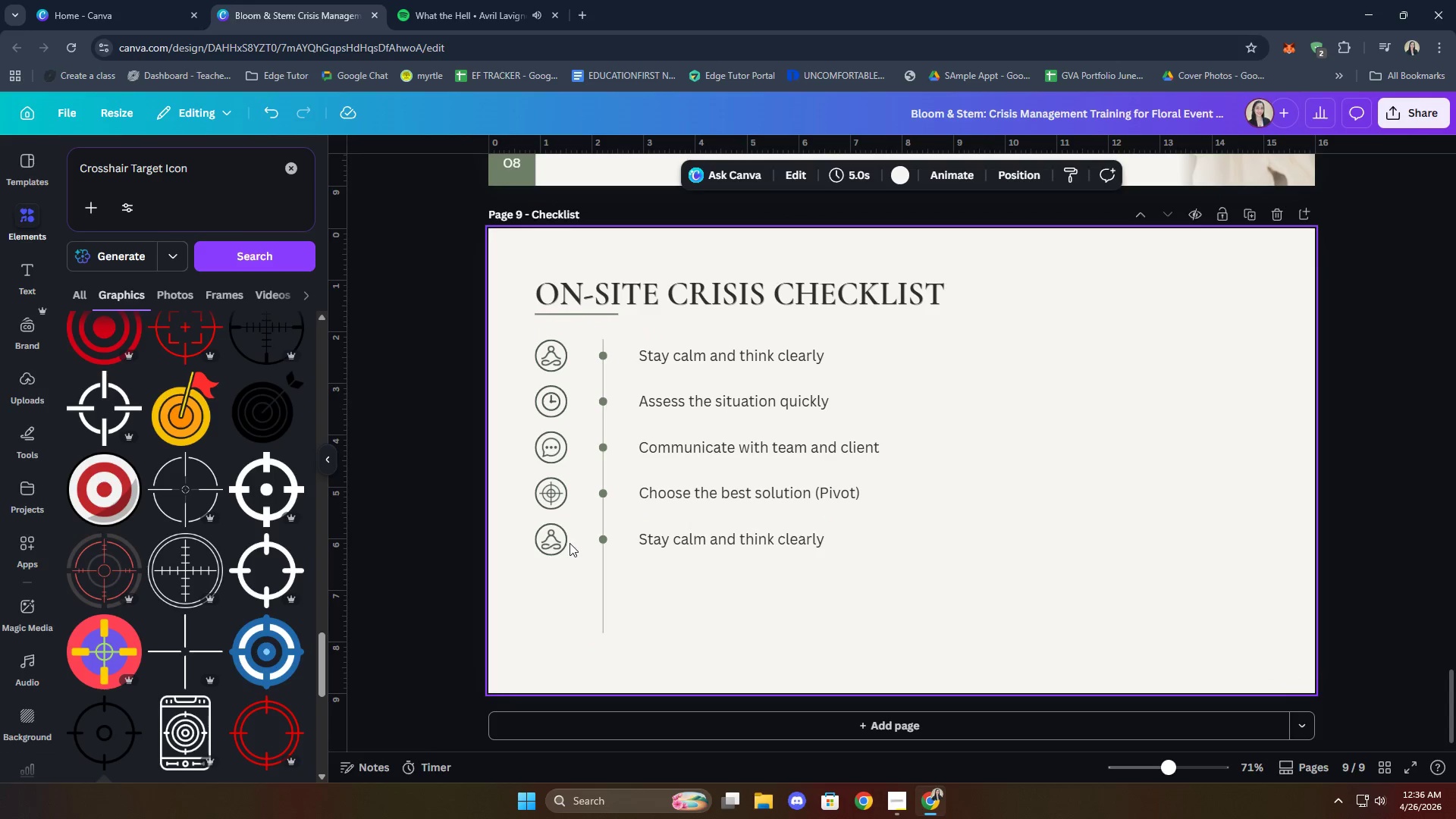 
left_click([555, 542])
 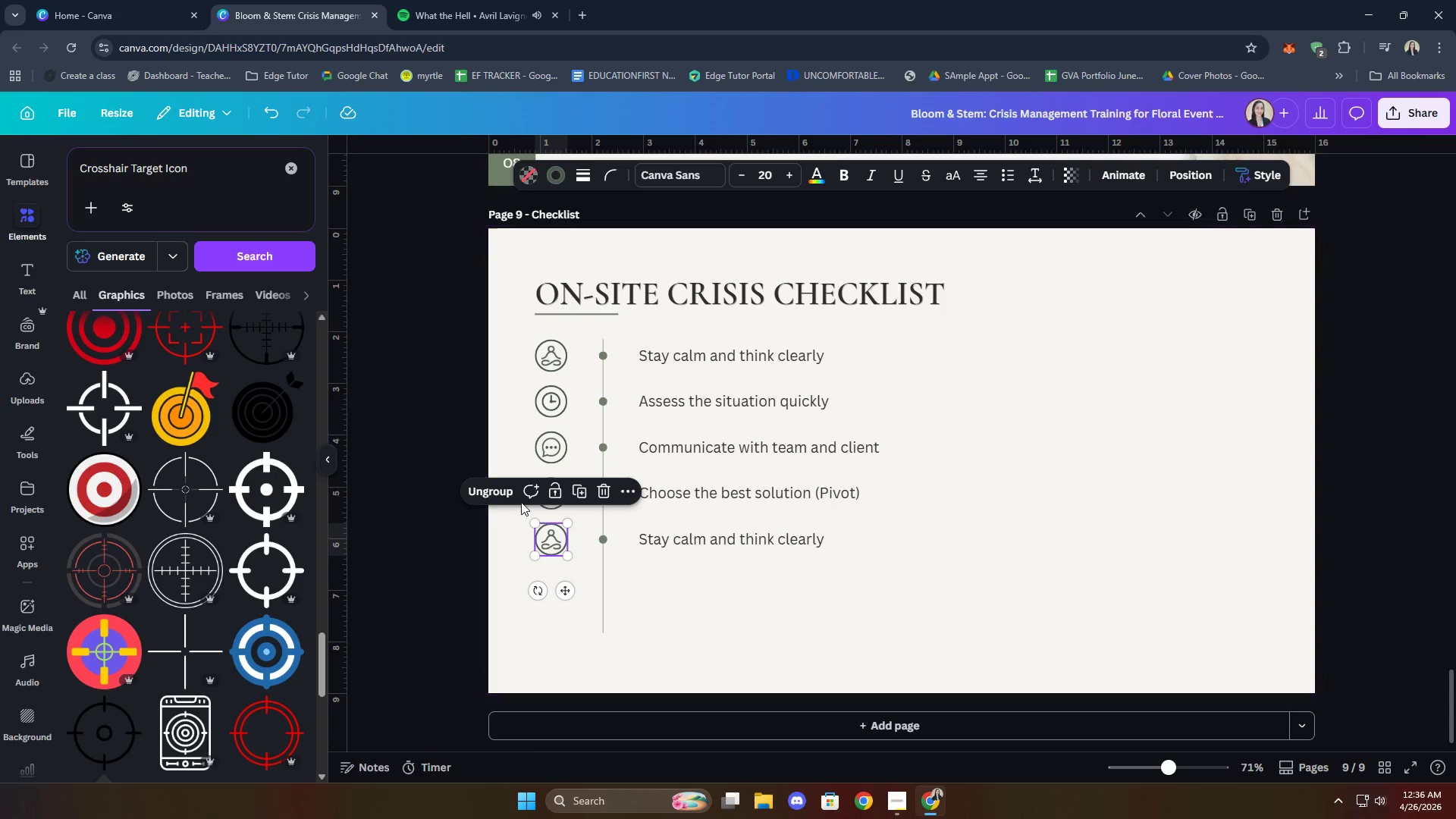 
left_click([479, 484])
 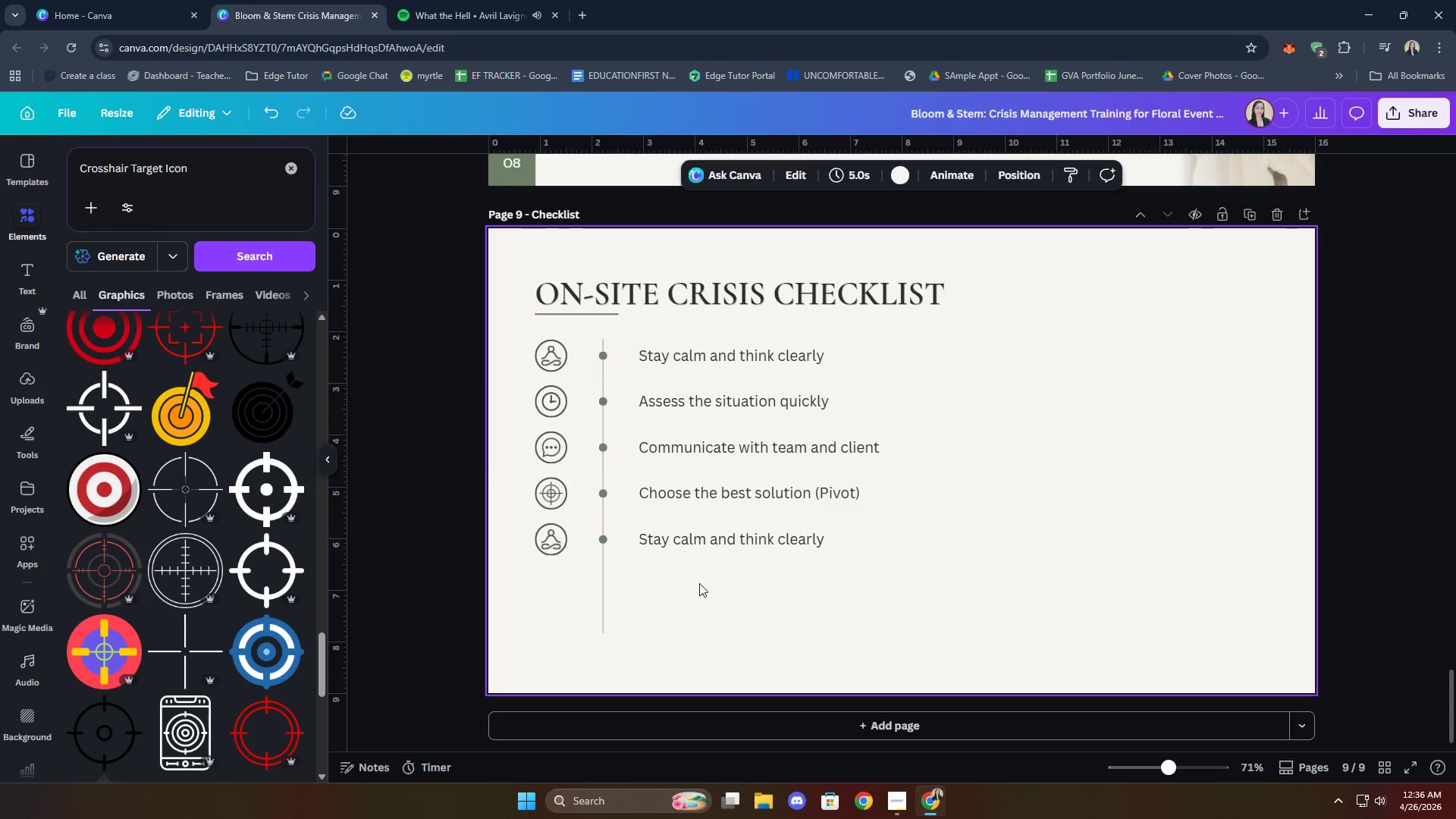 
double_click([703, 552])
 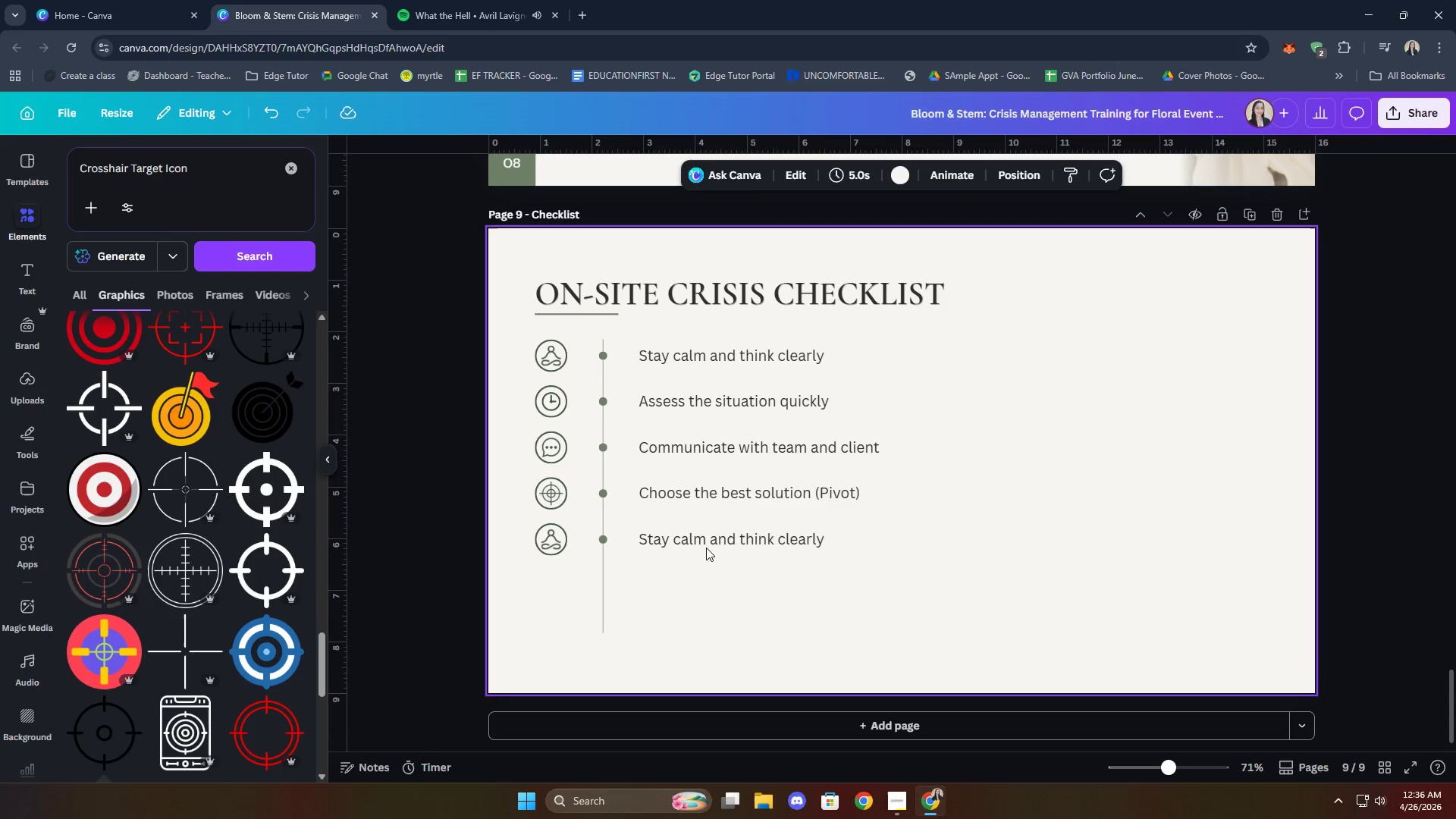 
triple_click([711, 542])
 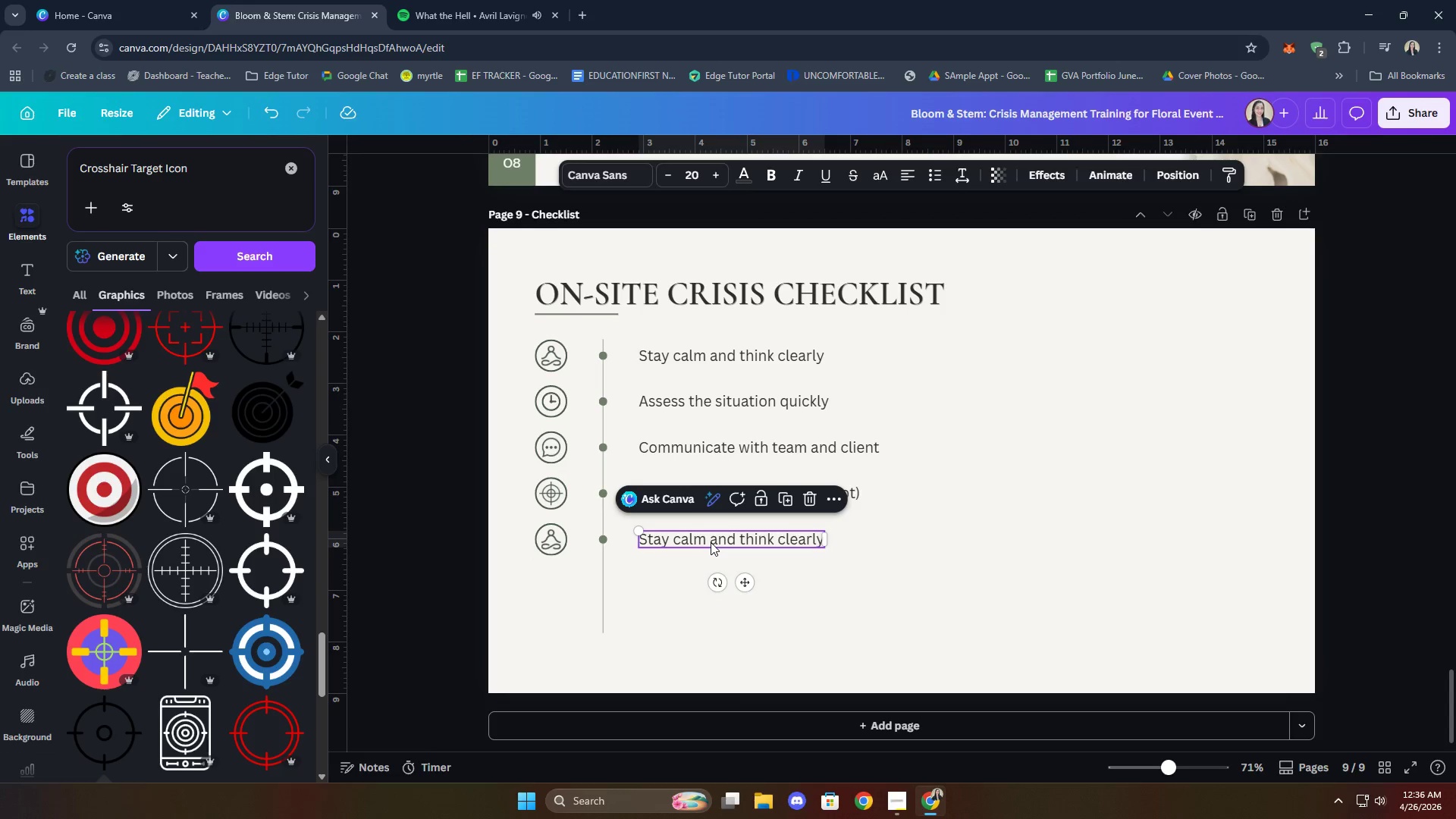 
left_click([711, 542])
 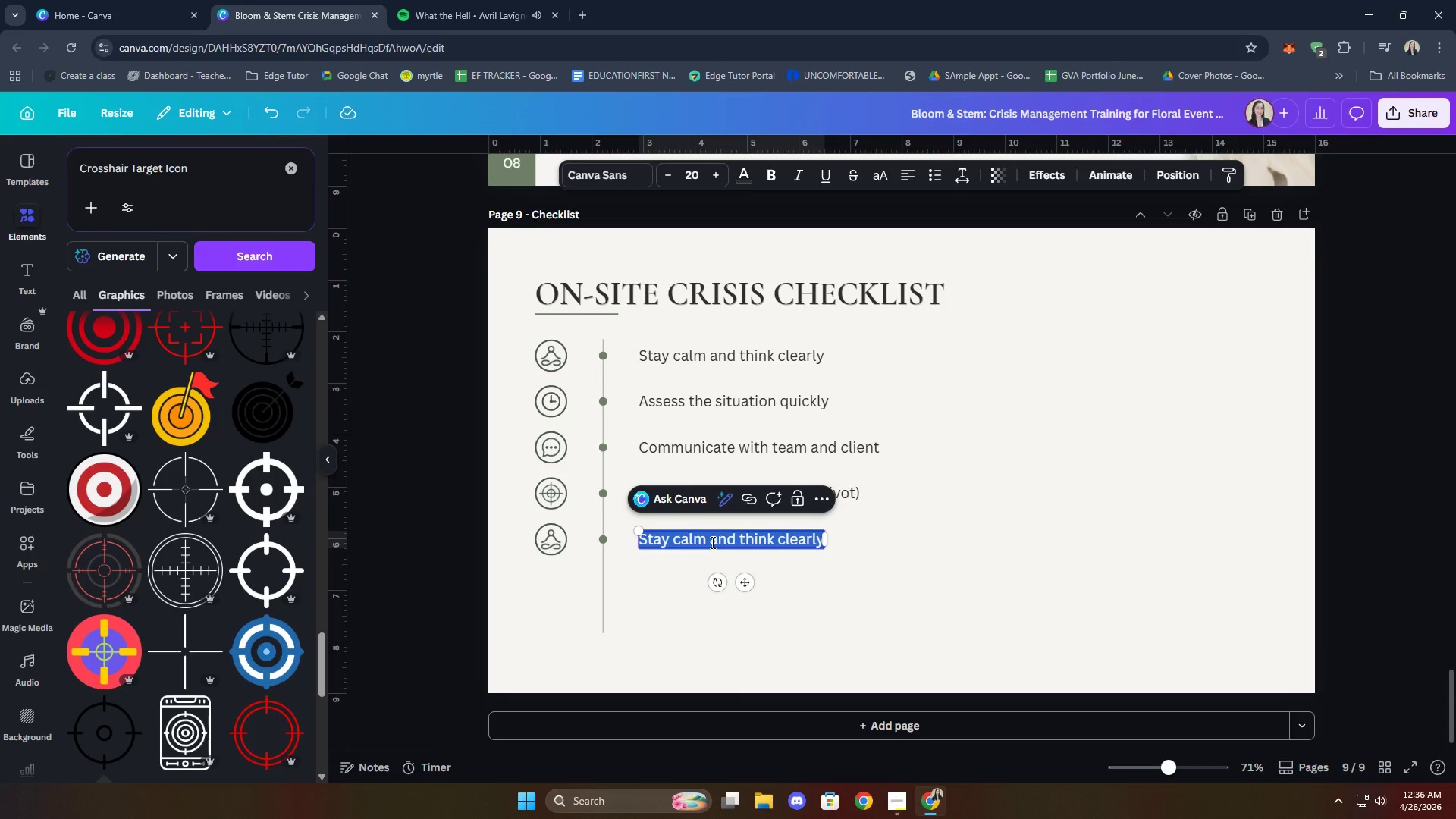 
wait(5.27)
 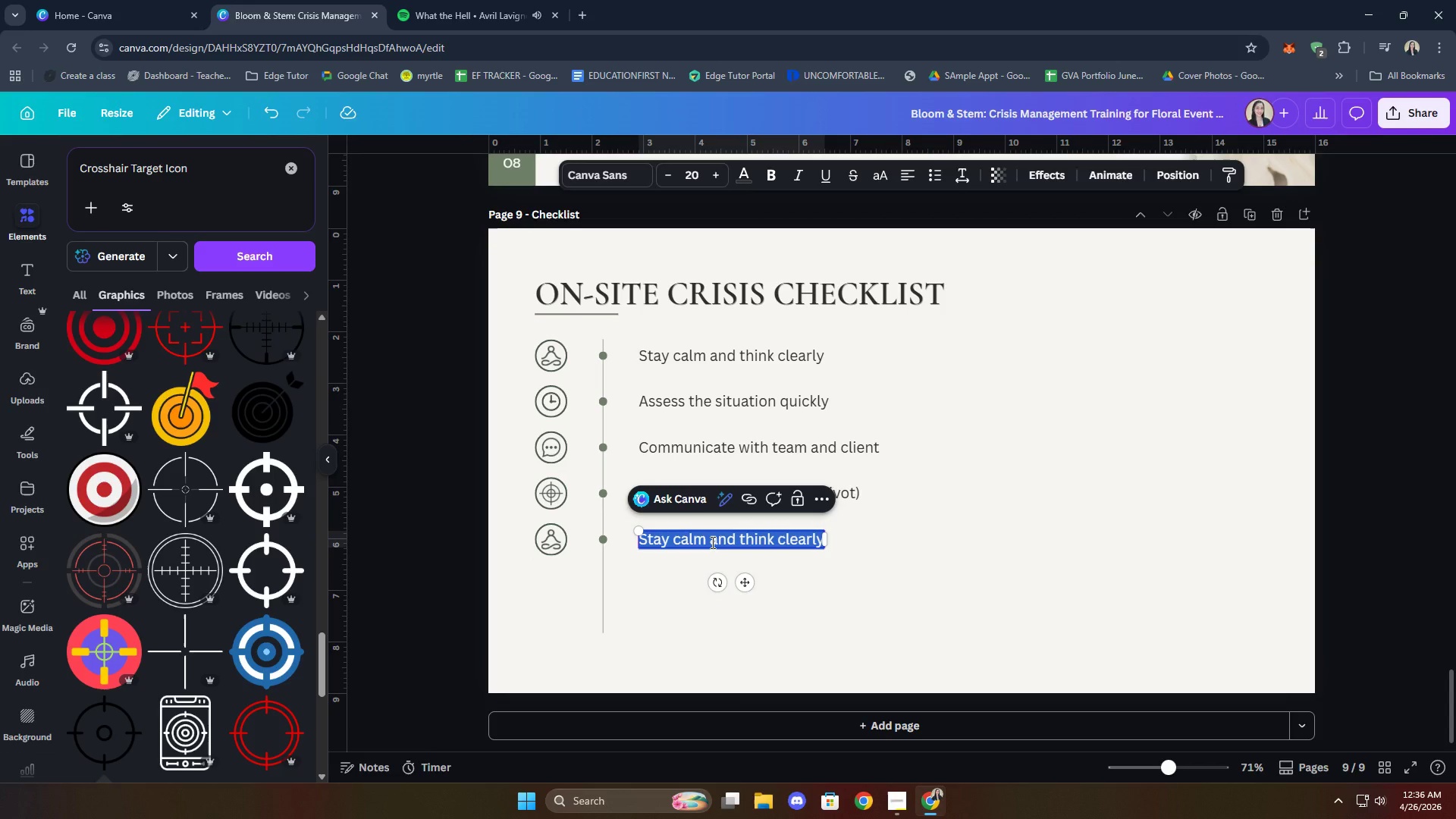 
type(Execute with confidence)
 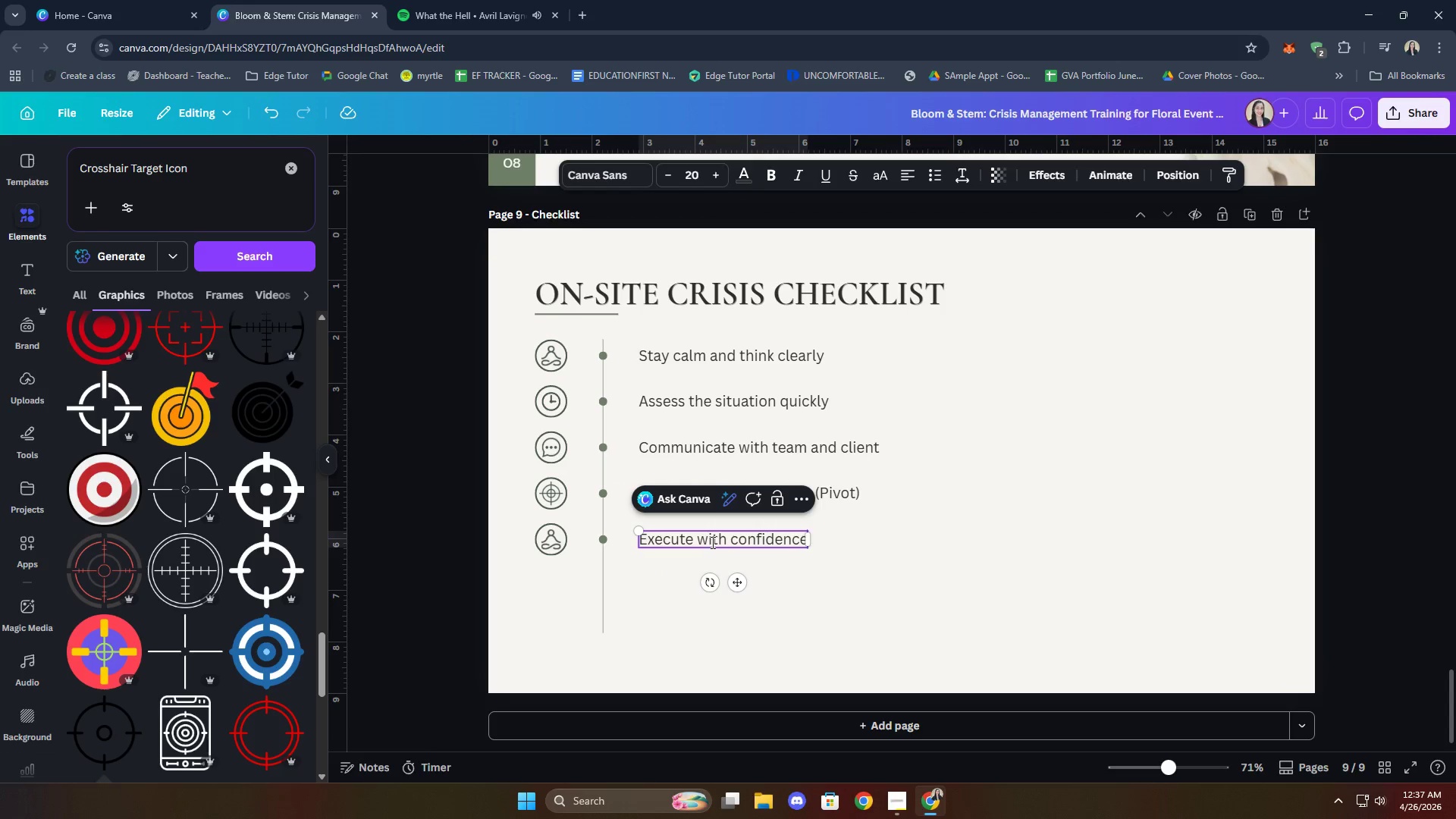 
left_click([843, 556])
 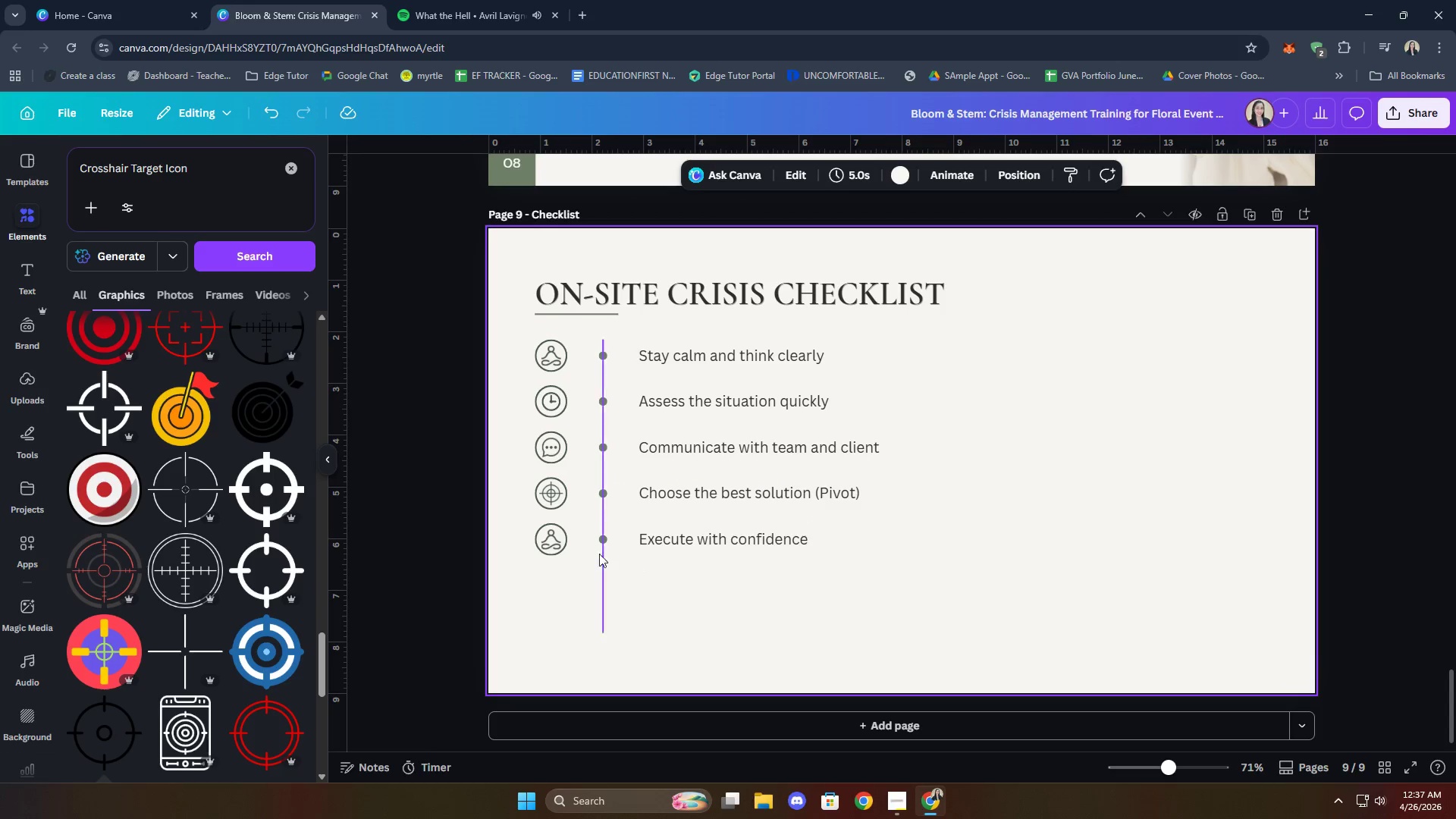 
left_click([563, 543])
 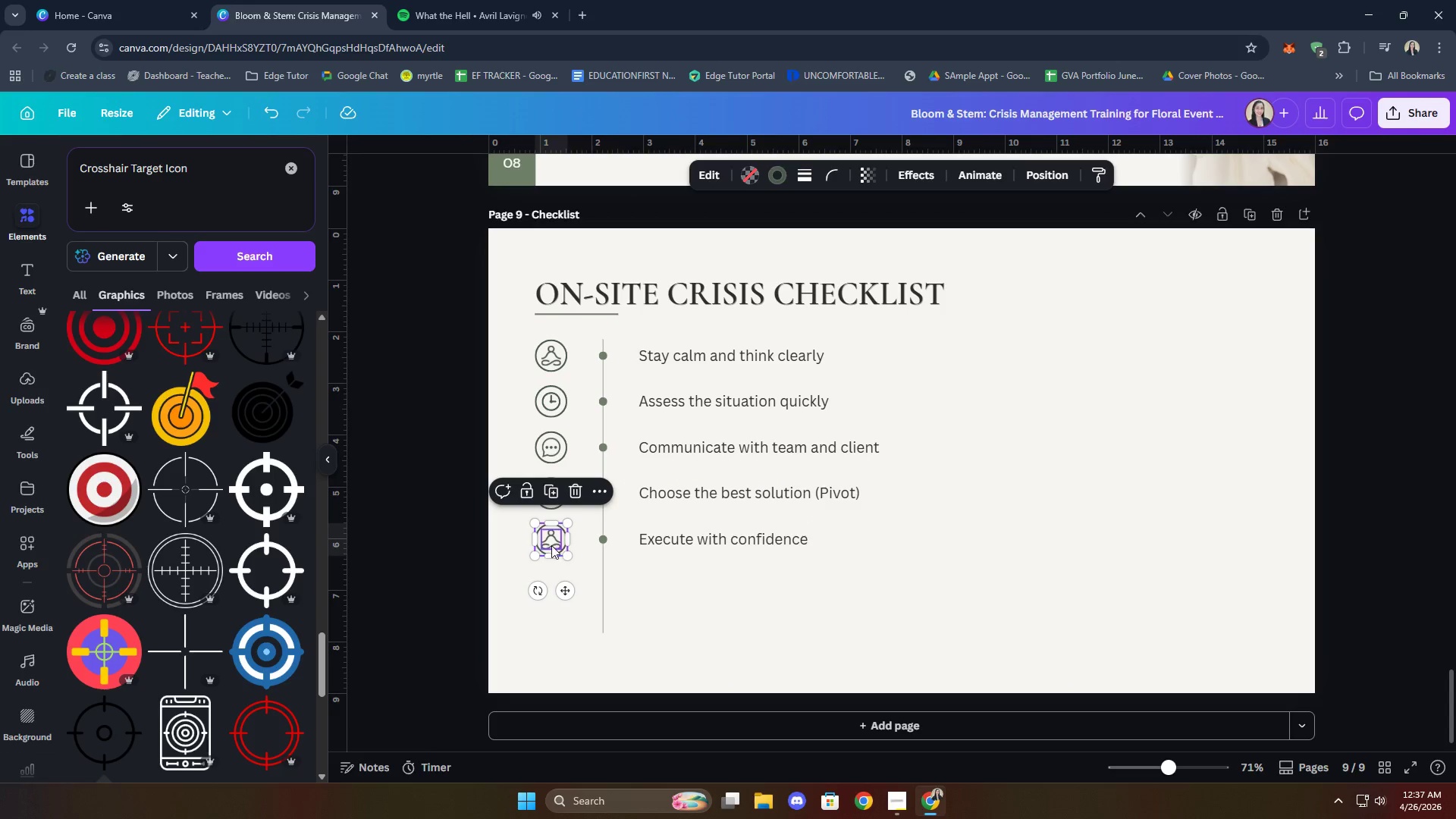 
left_click([549, 545])
 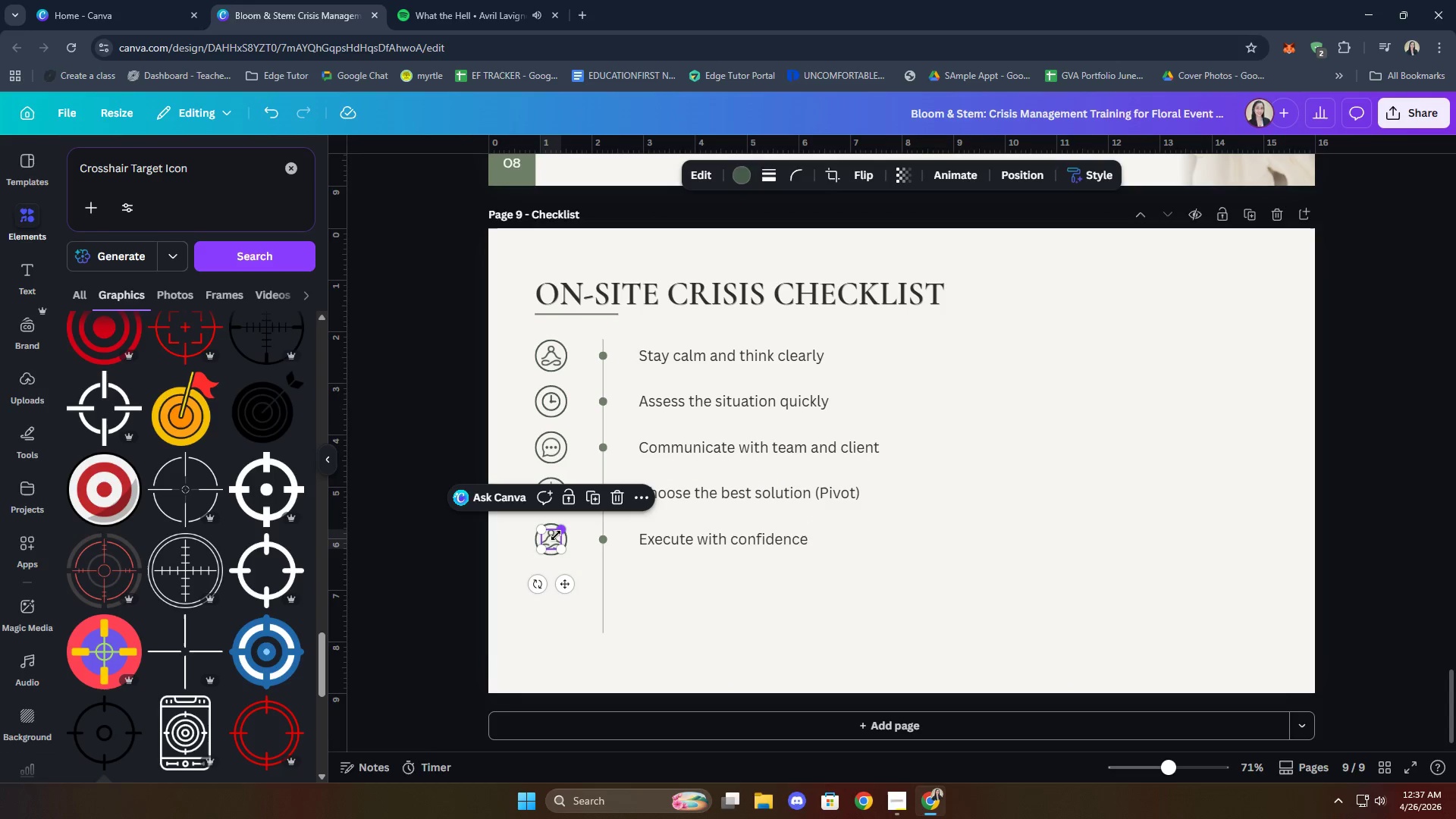 
key(Delete)
 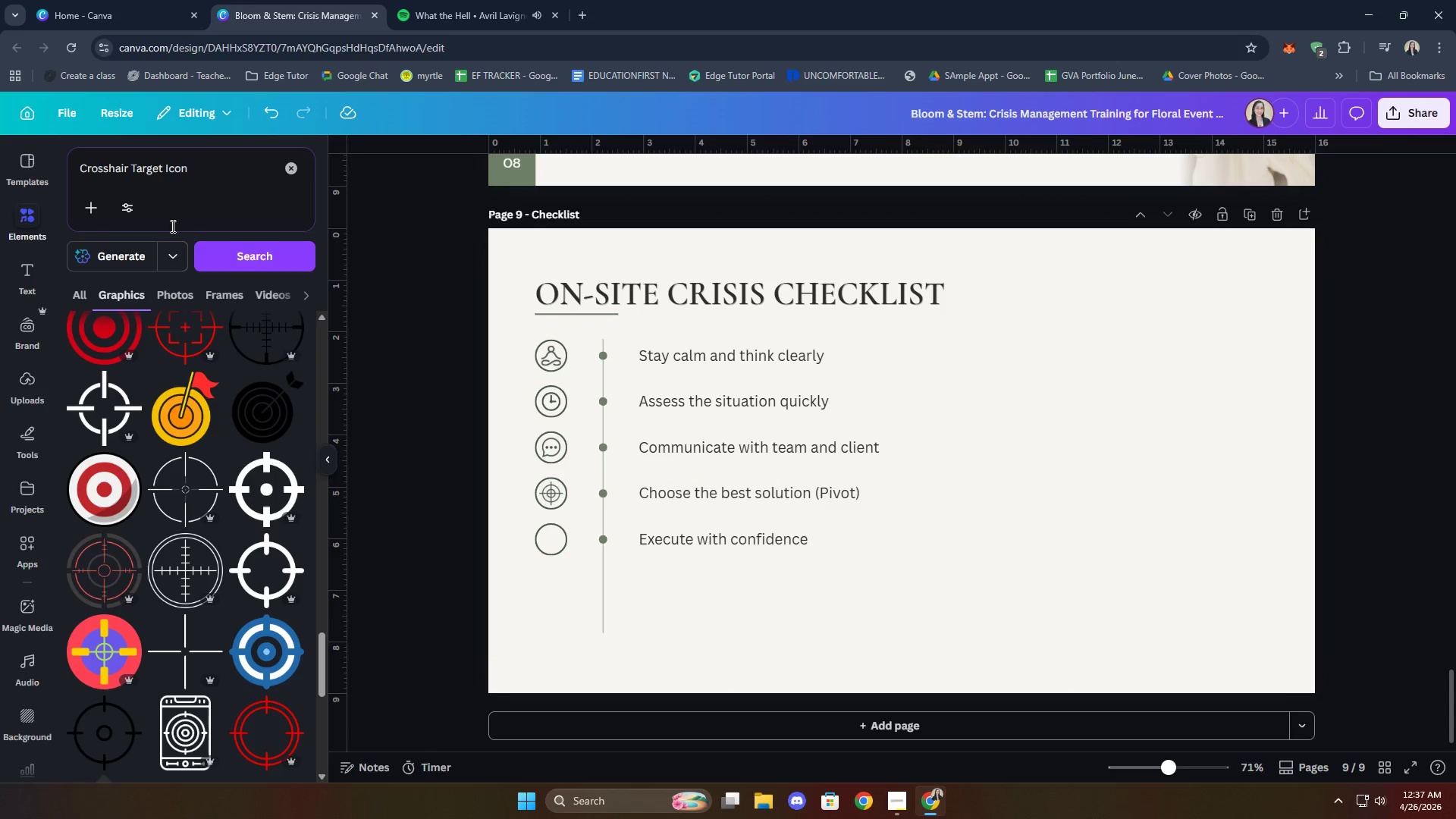 
left_click([284, 172])
 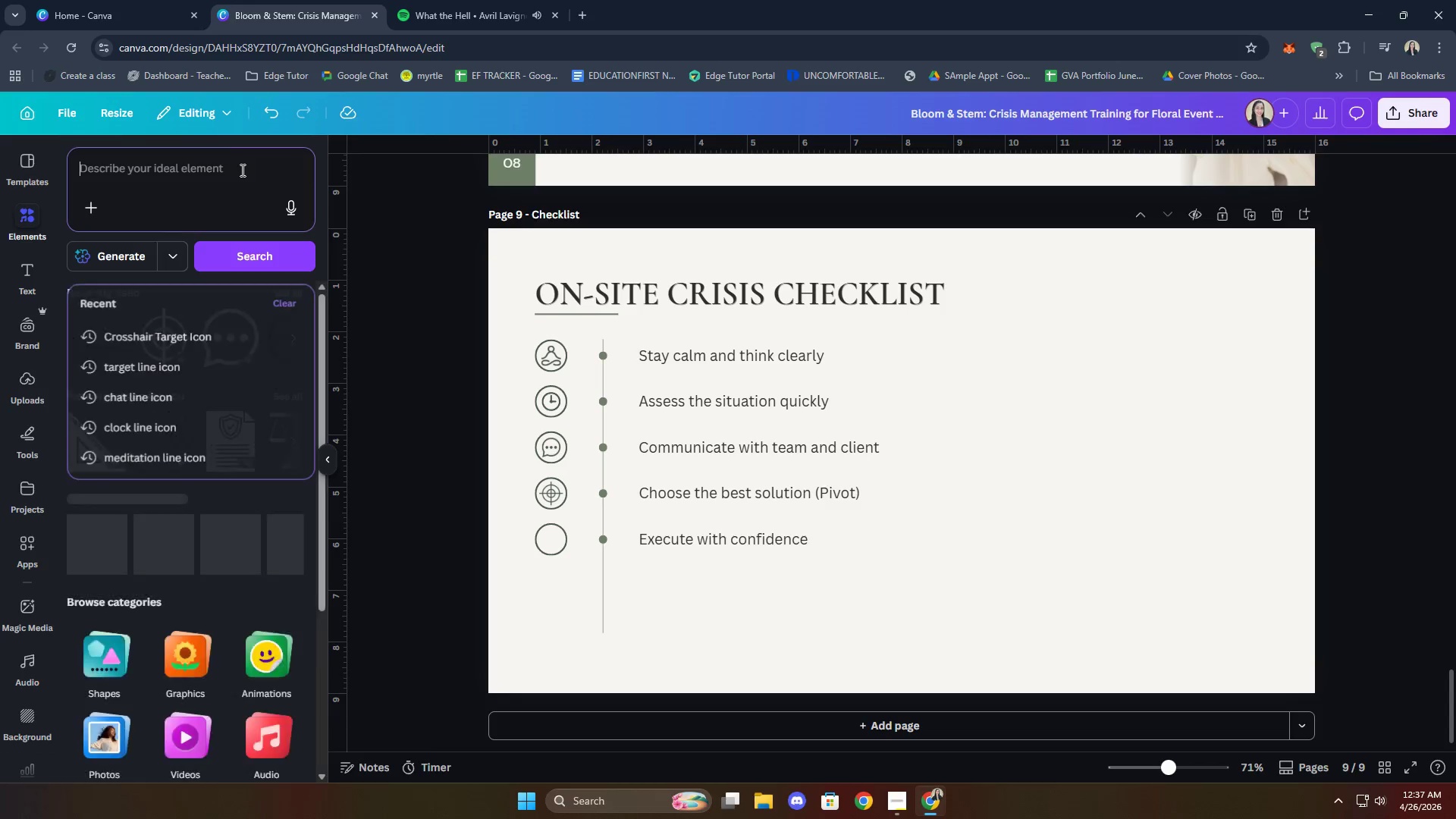 
type(star line icon)
 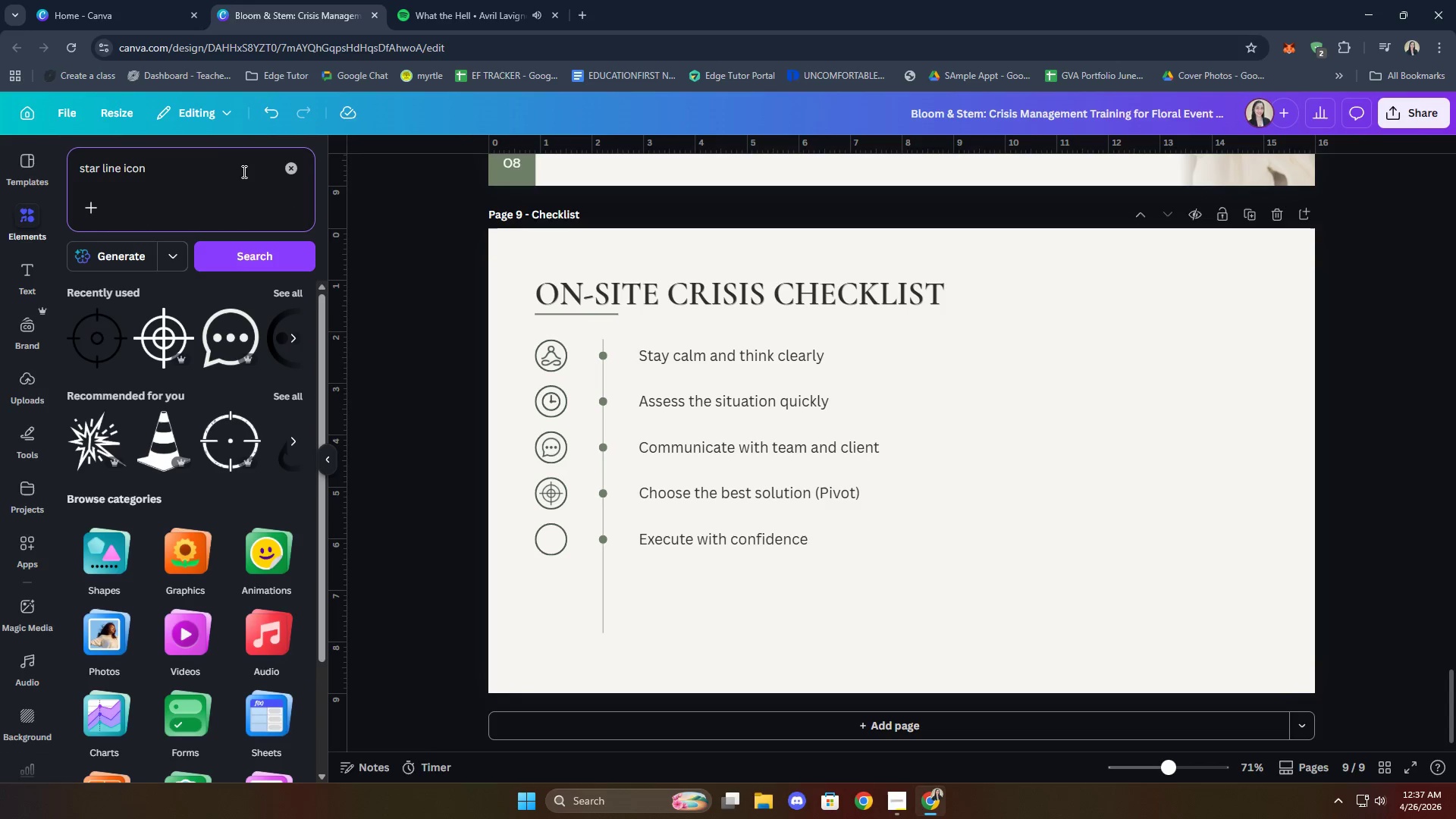 
key(Enter)
 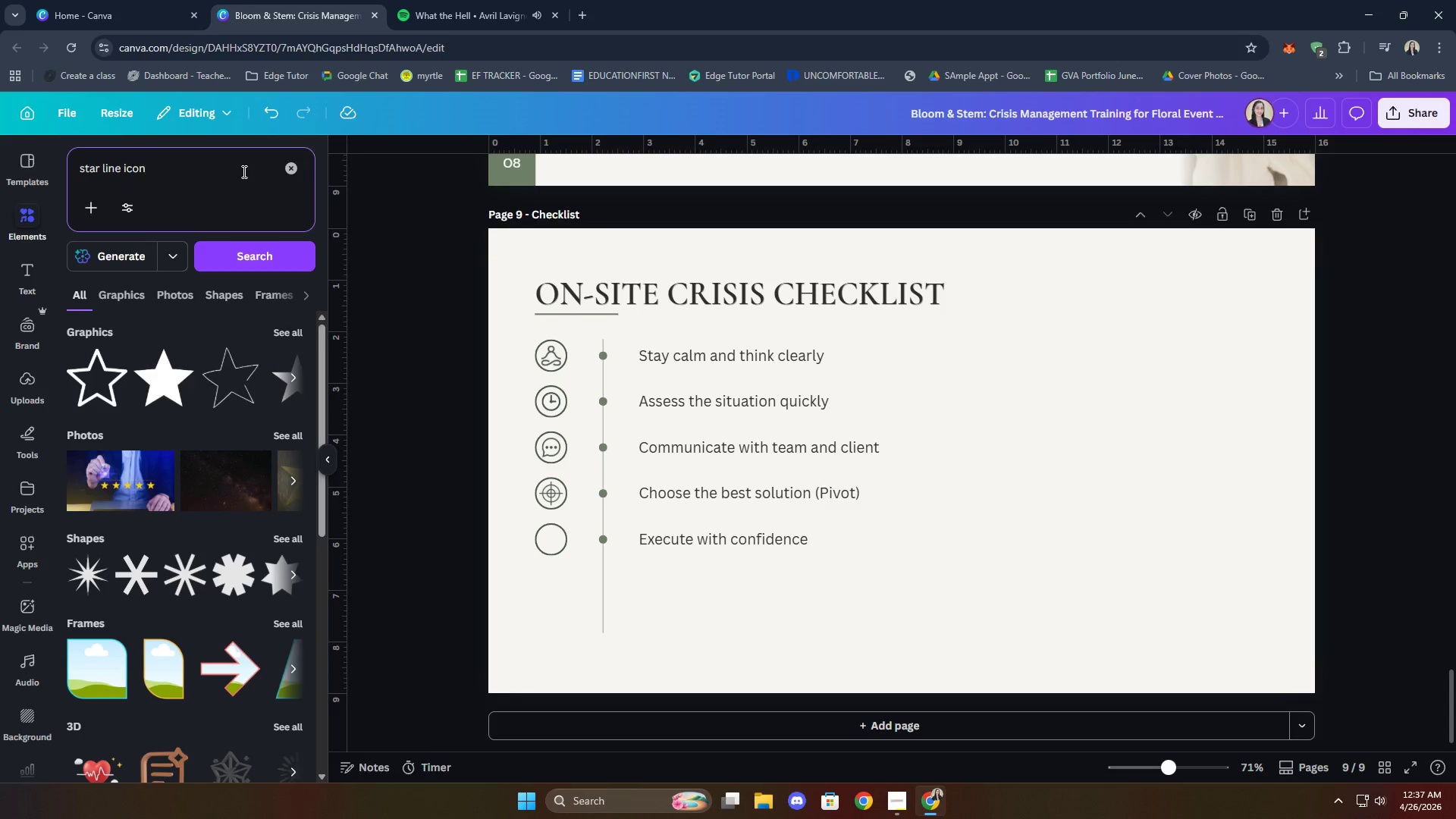 
wait(13.5)
 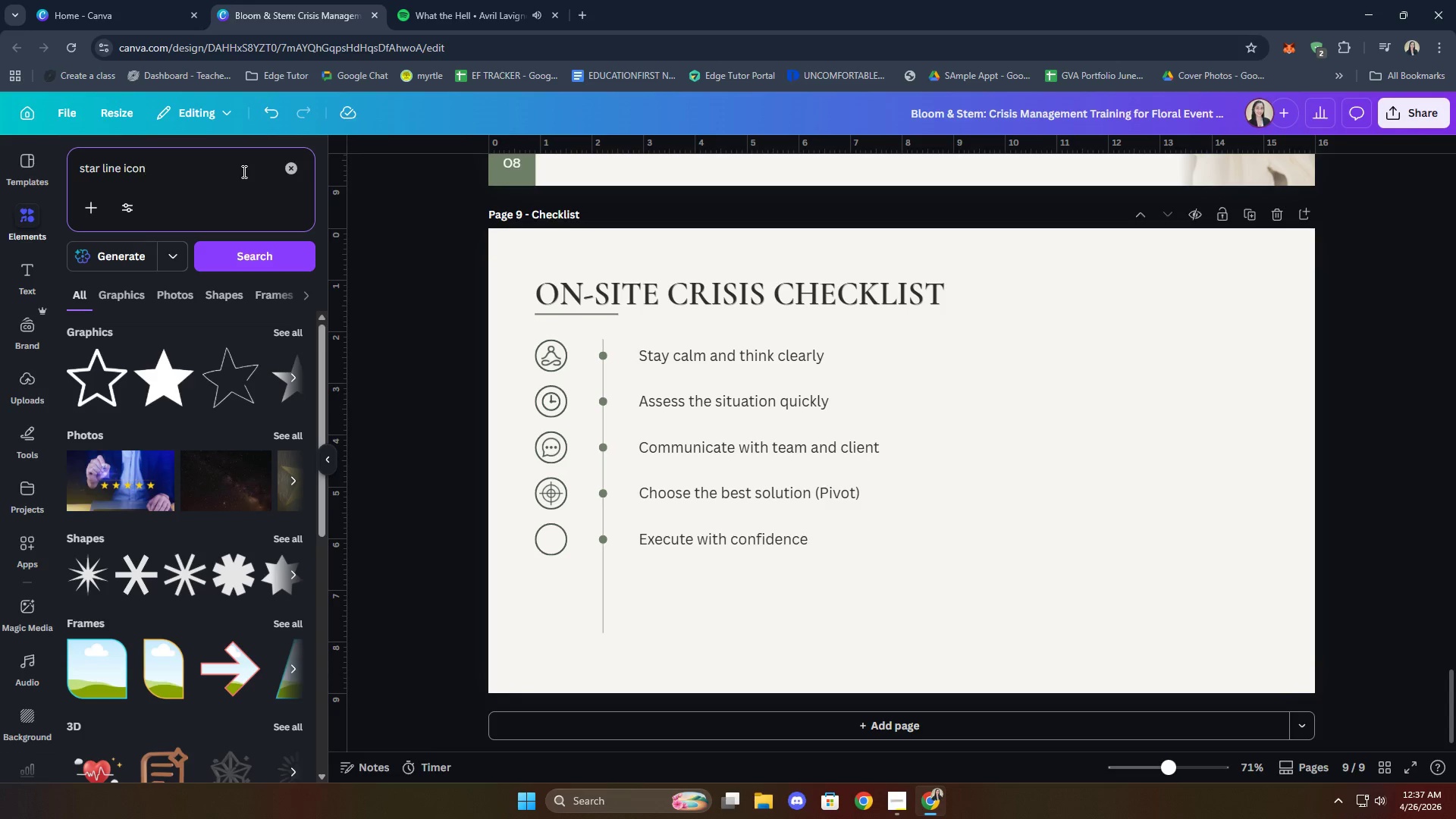 
left_click_drag(start_coordinate=[955, 508], to_coordinate=[908, 606])
 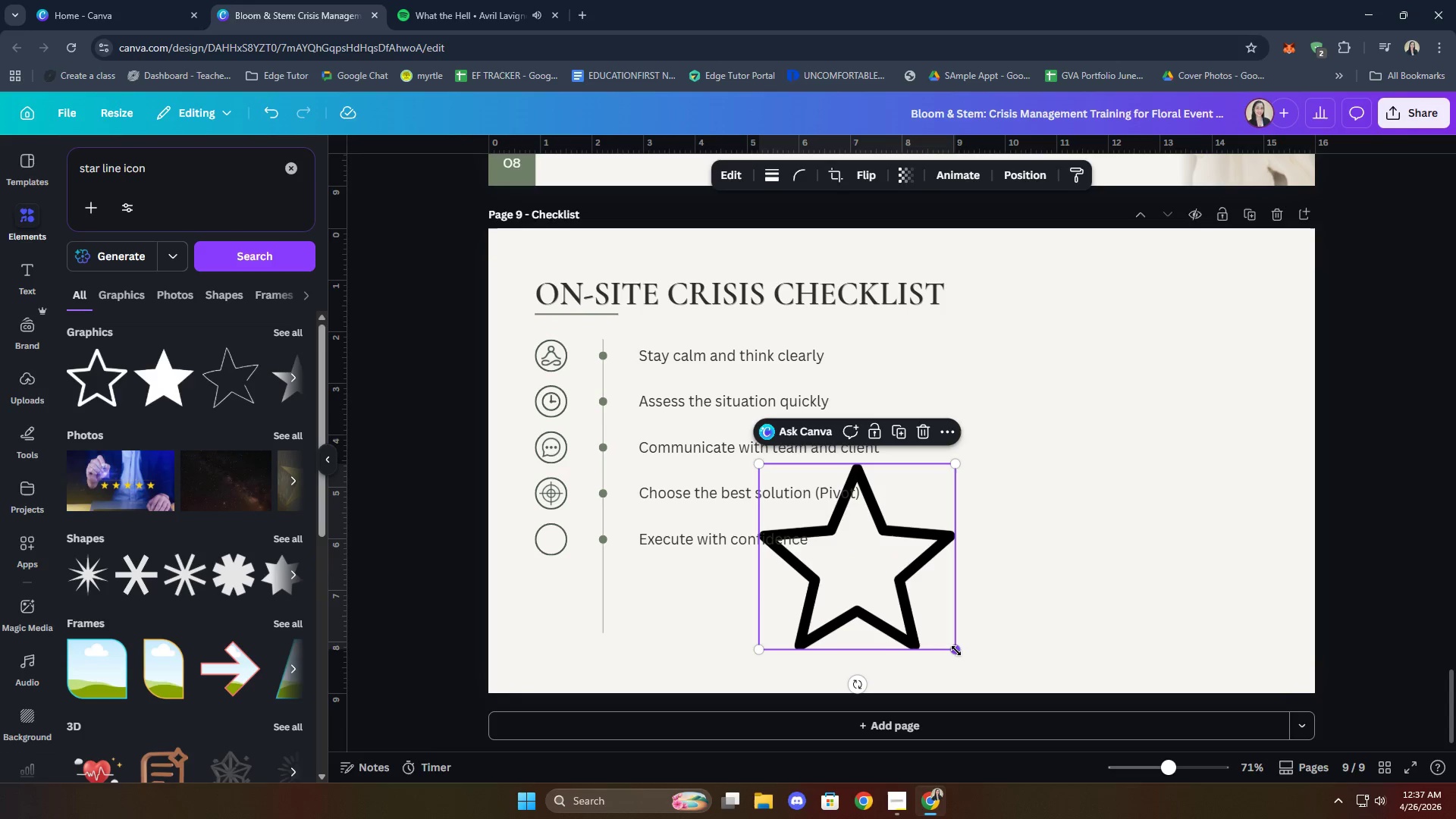 
left_click_drag(start_coordinate=[956, 651], to_coordinate=[849, 555])
 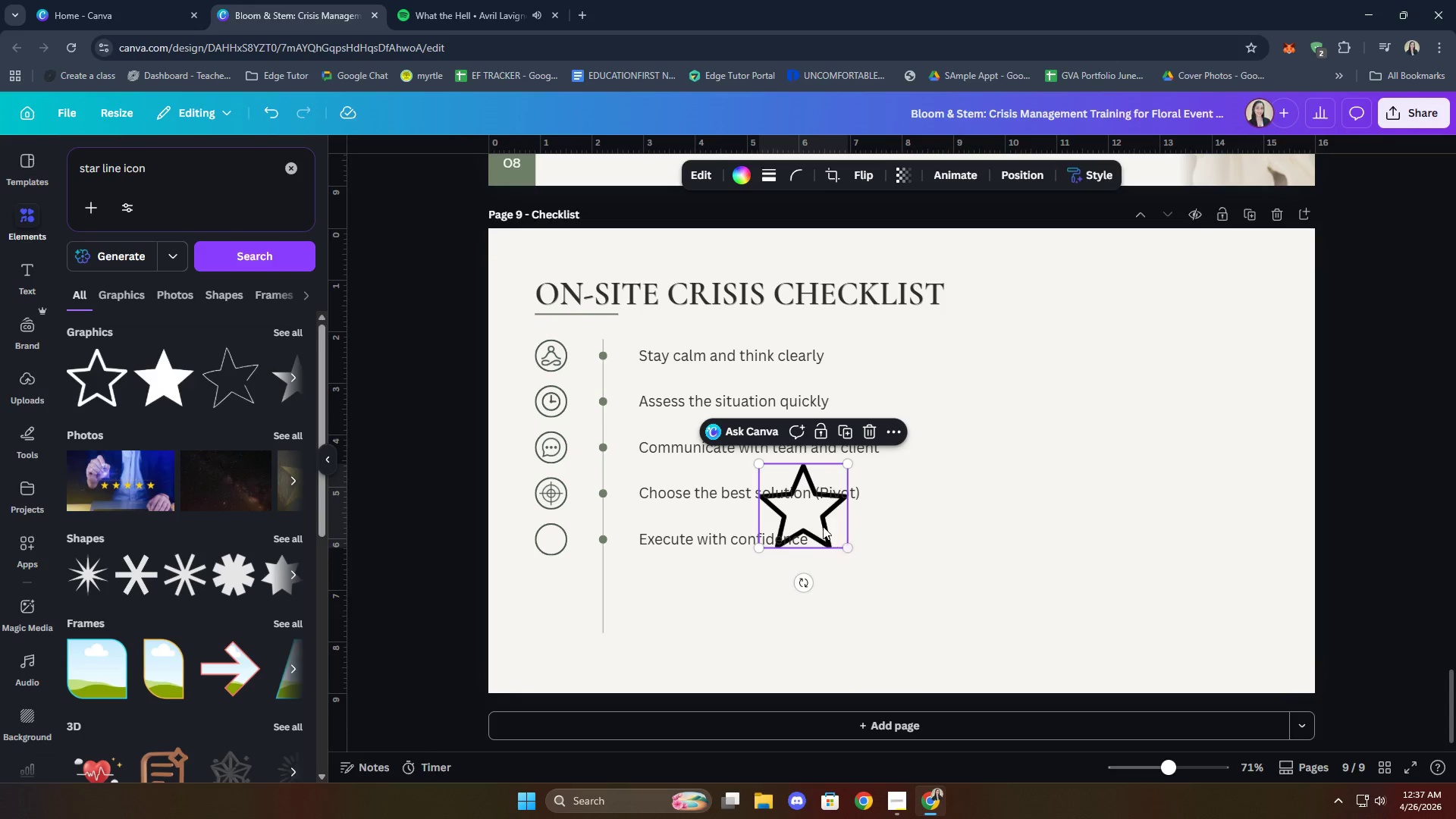 
left_click_drag(start_coordinate=[823, 525], to_coordinate=[891, 613])
 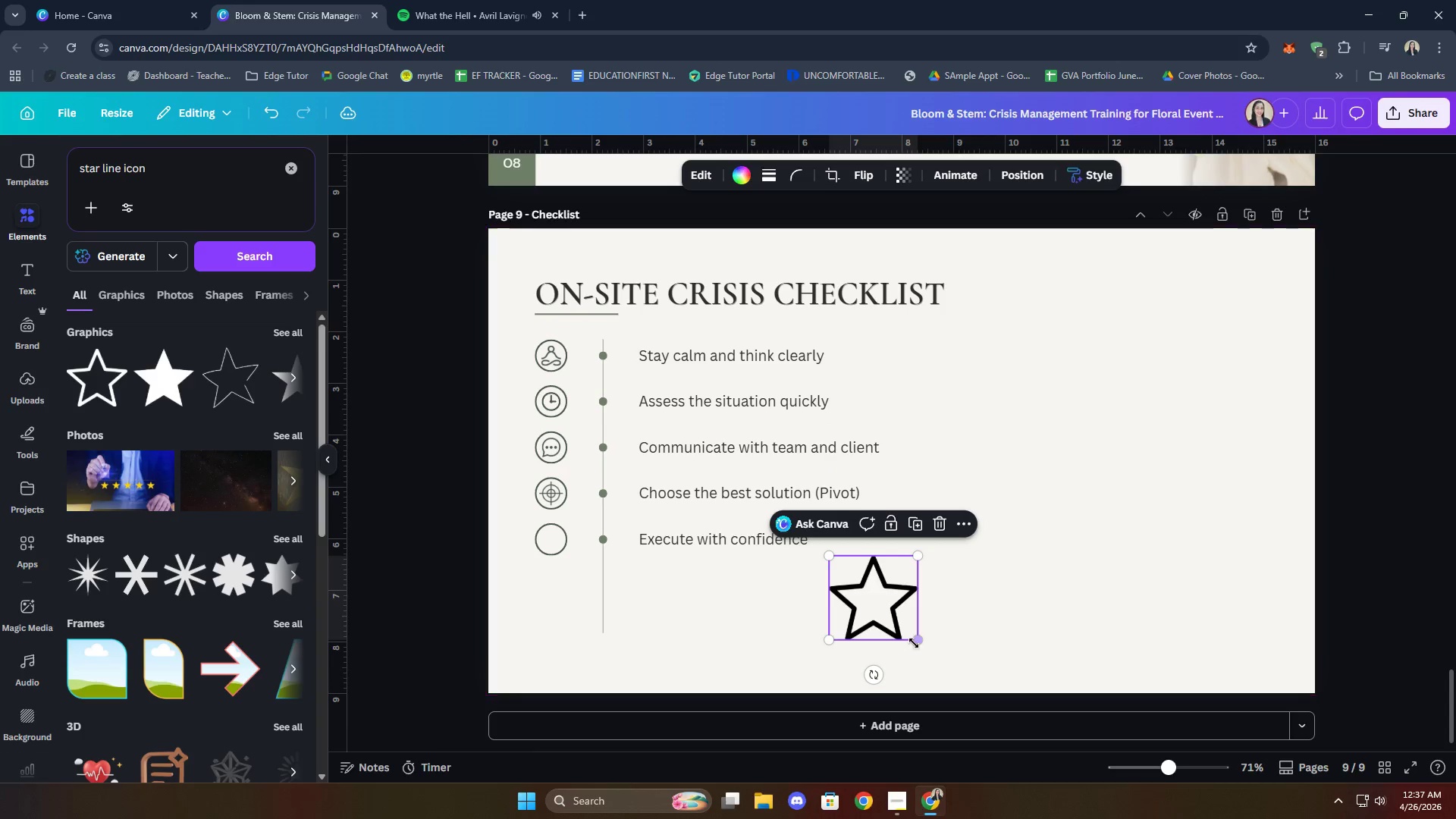 
left_click_drag(start_coordinate=[914, 643], to_coordinate=[850, 579])
 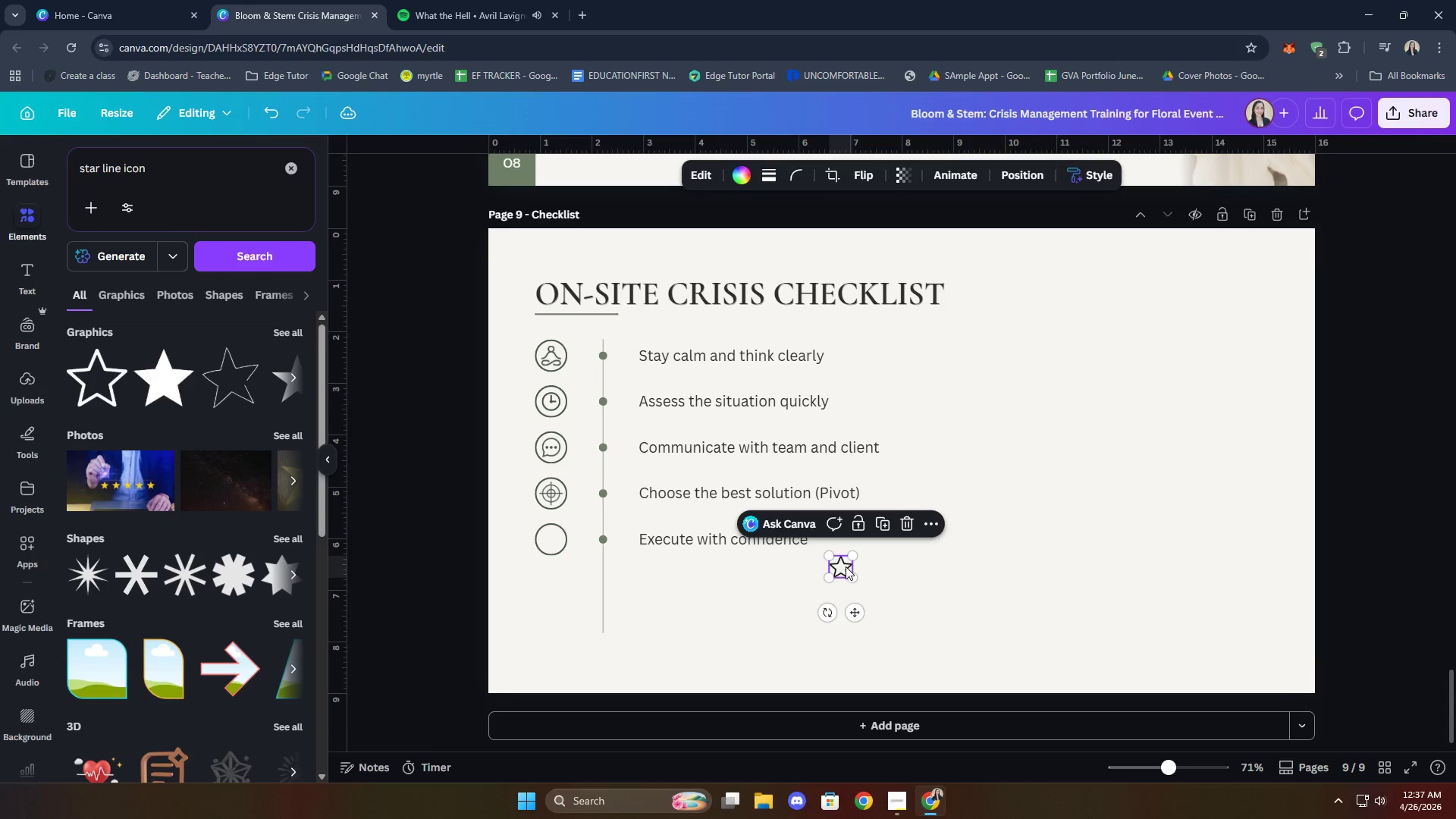 
left_click_drag(start_coordinate=[841, 566], to_coordinate=[554, 535])
 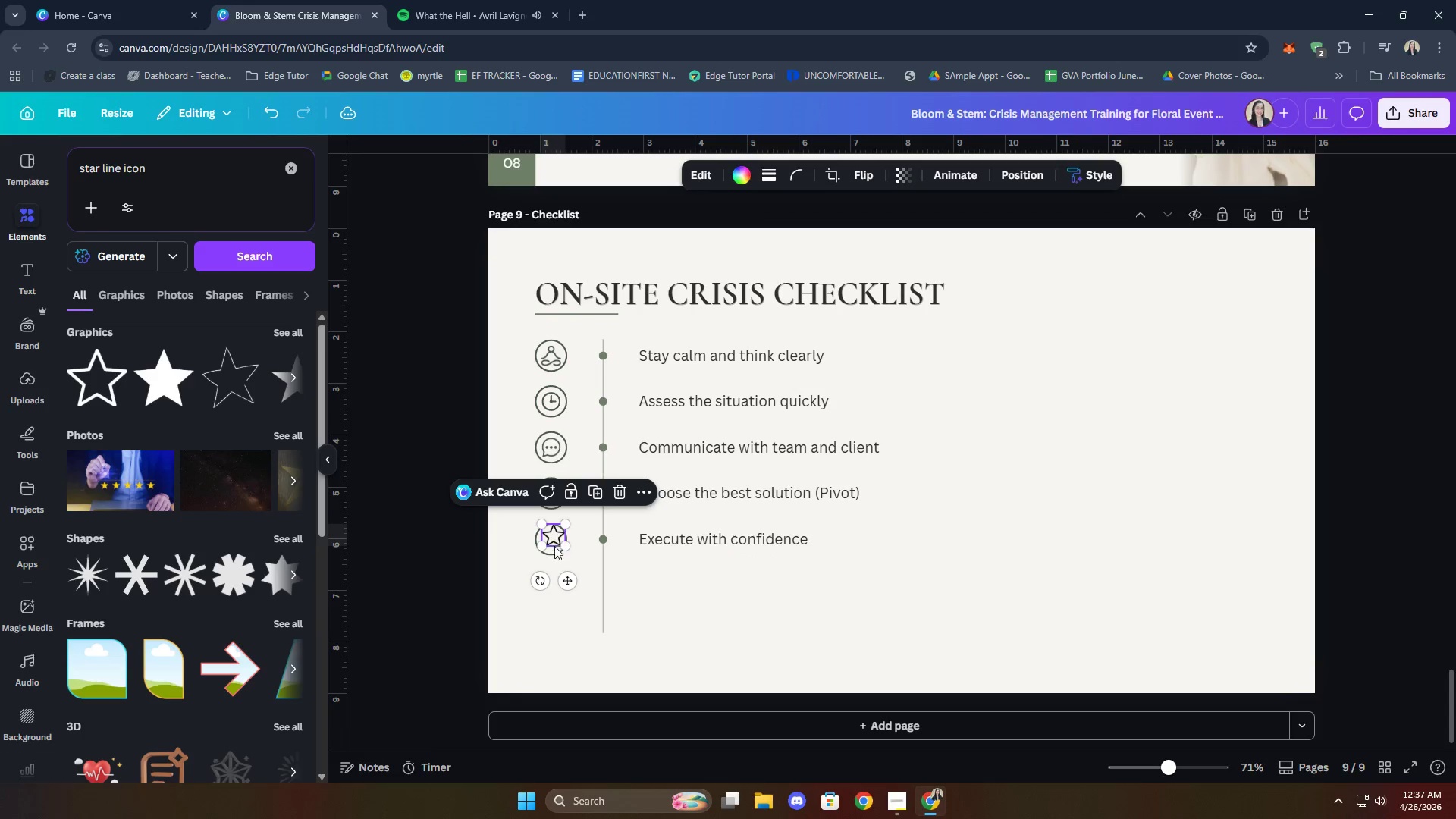 
hold_key(key=ShiftLeft, duration=0.44)
left_click([553, 548])
 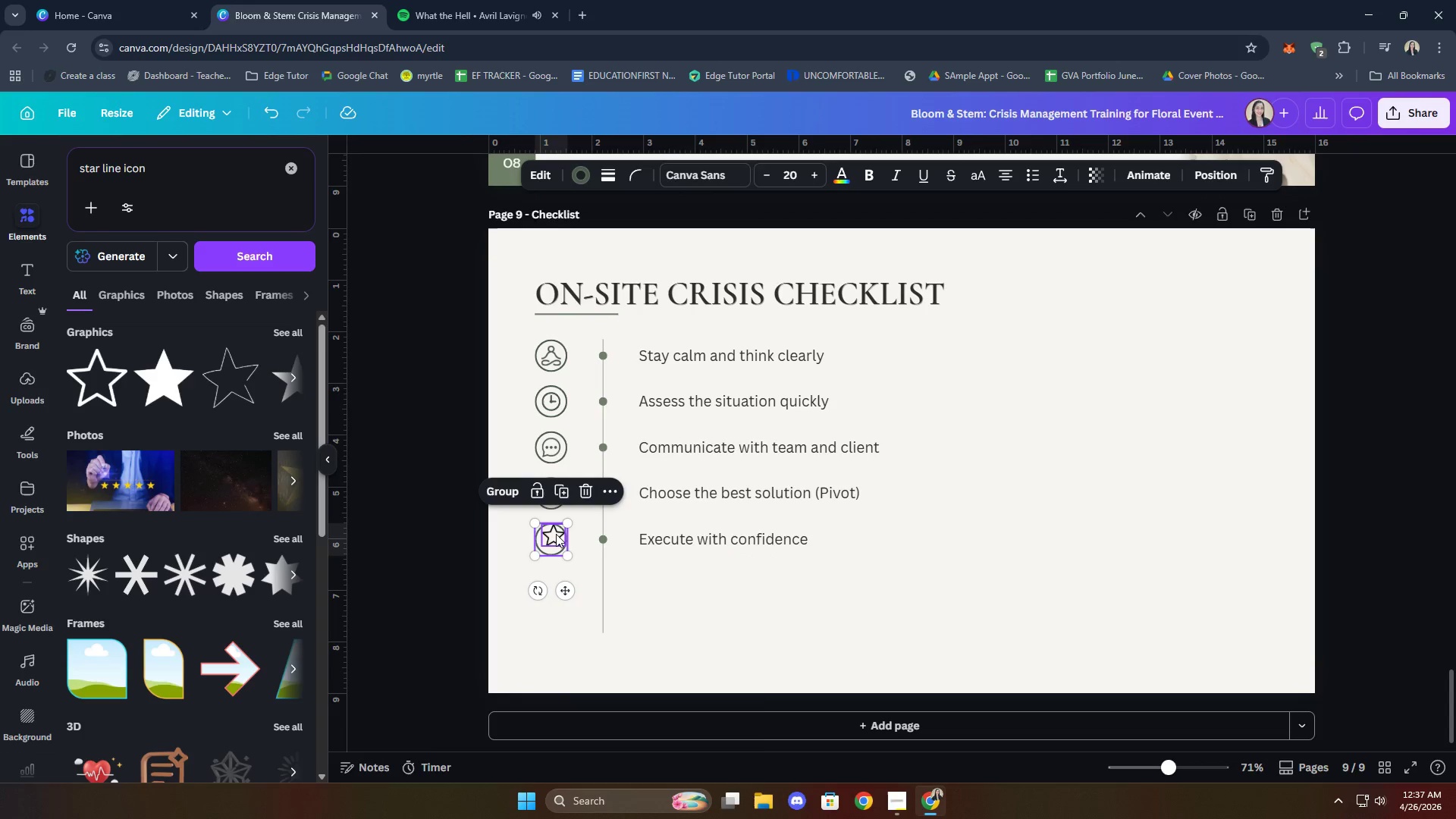 
right_click([556, 534])
 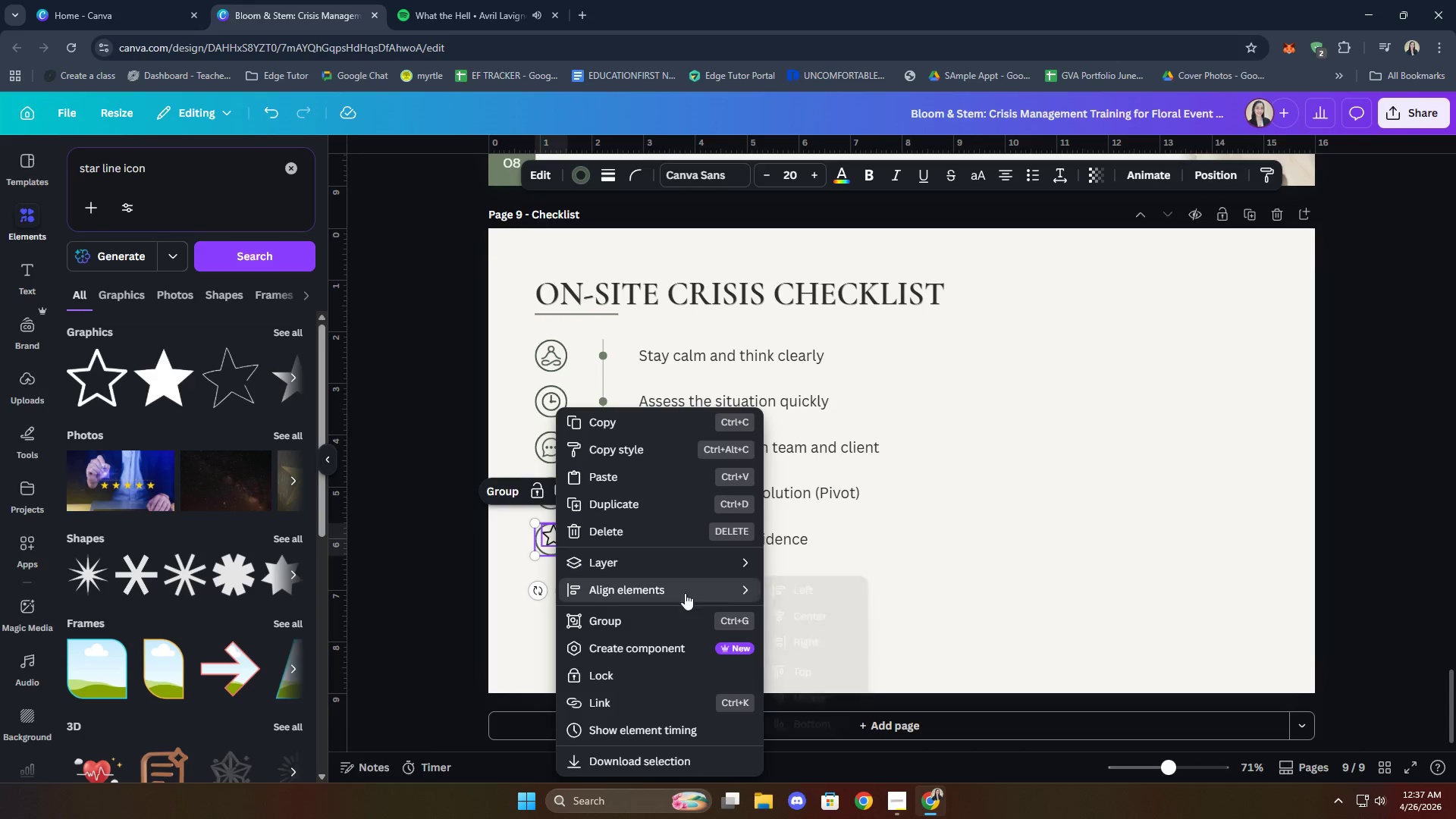 
left_click([824, 616])
 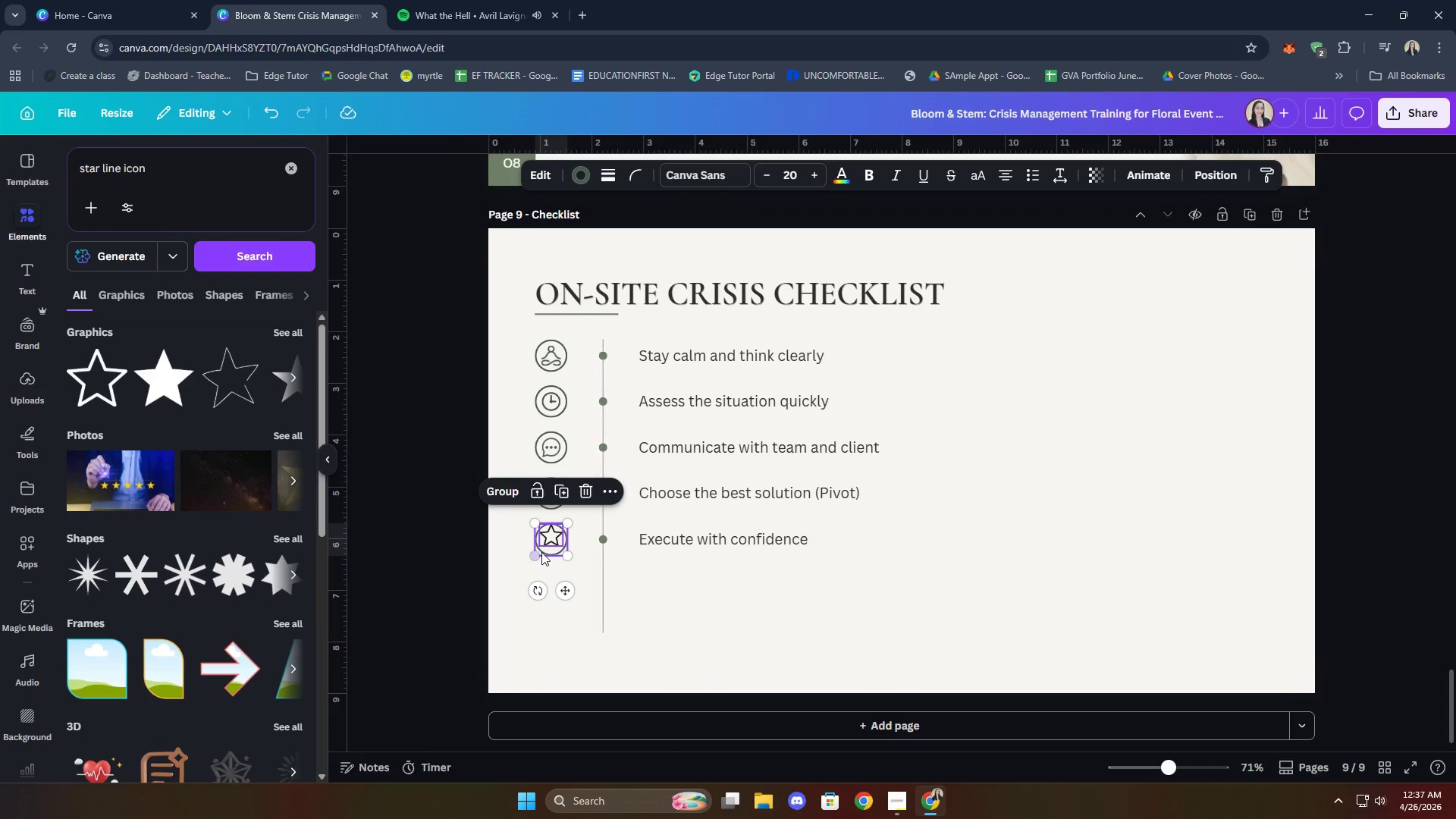 
right_click([557, 536])
 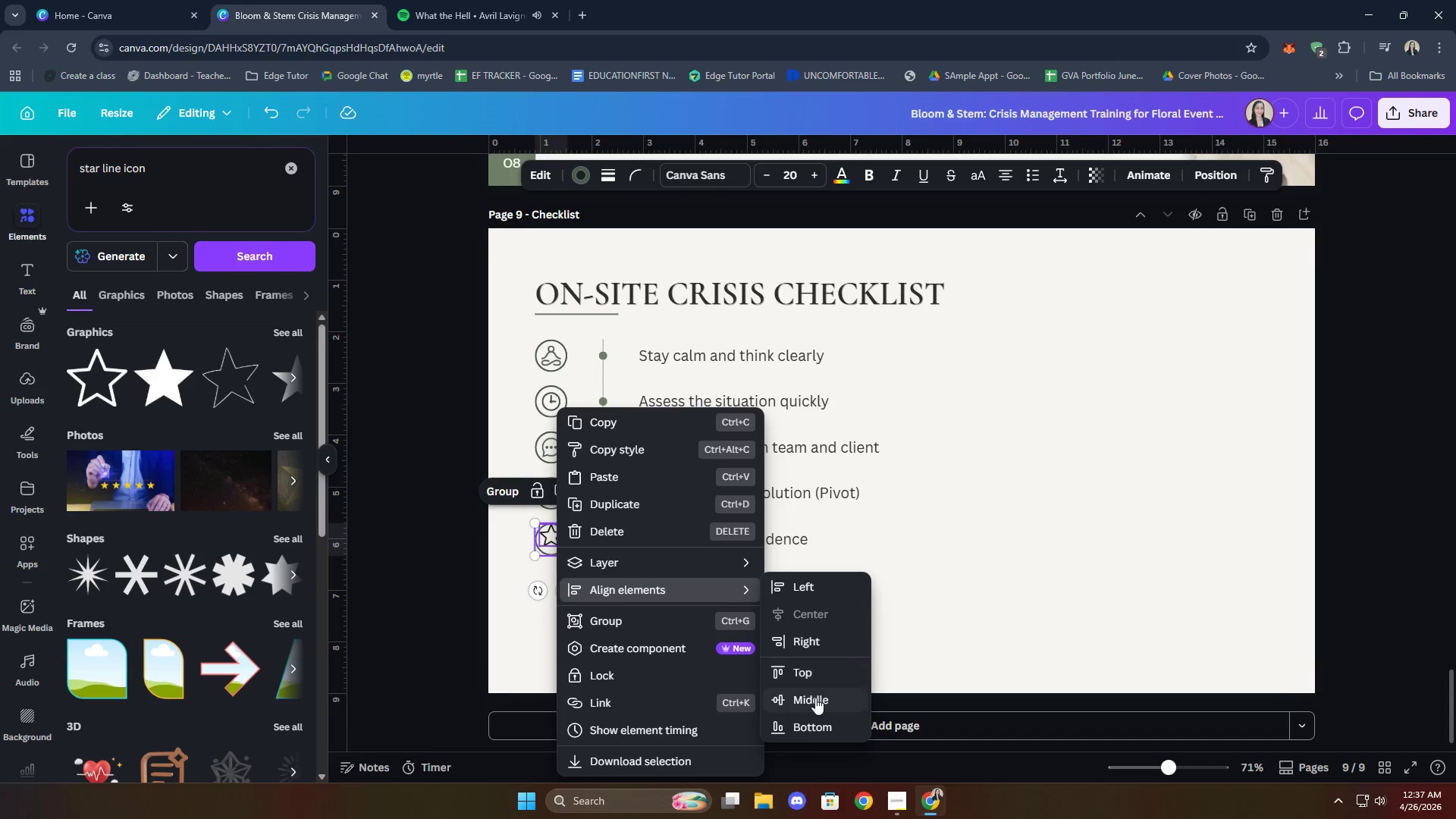 
double_click([849, 645])
 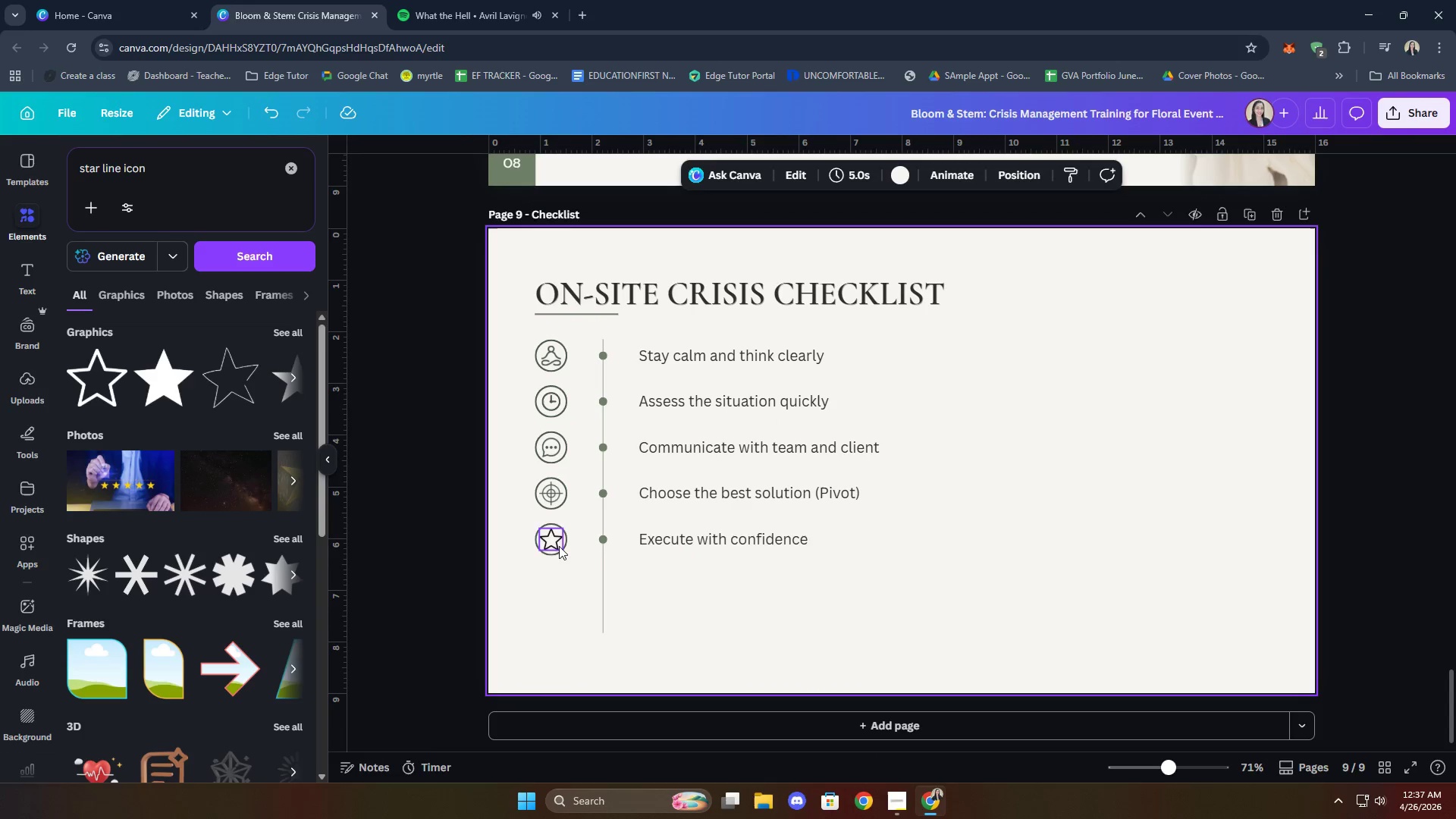 
left_click([557, 543])
 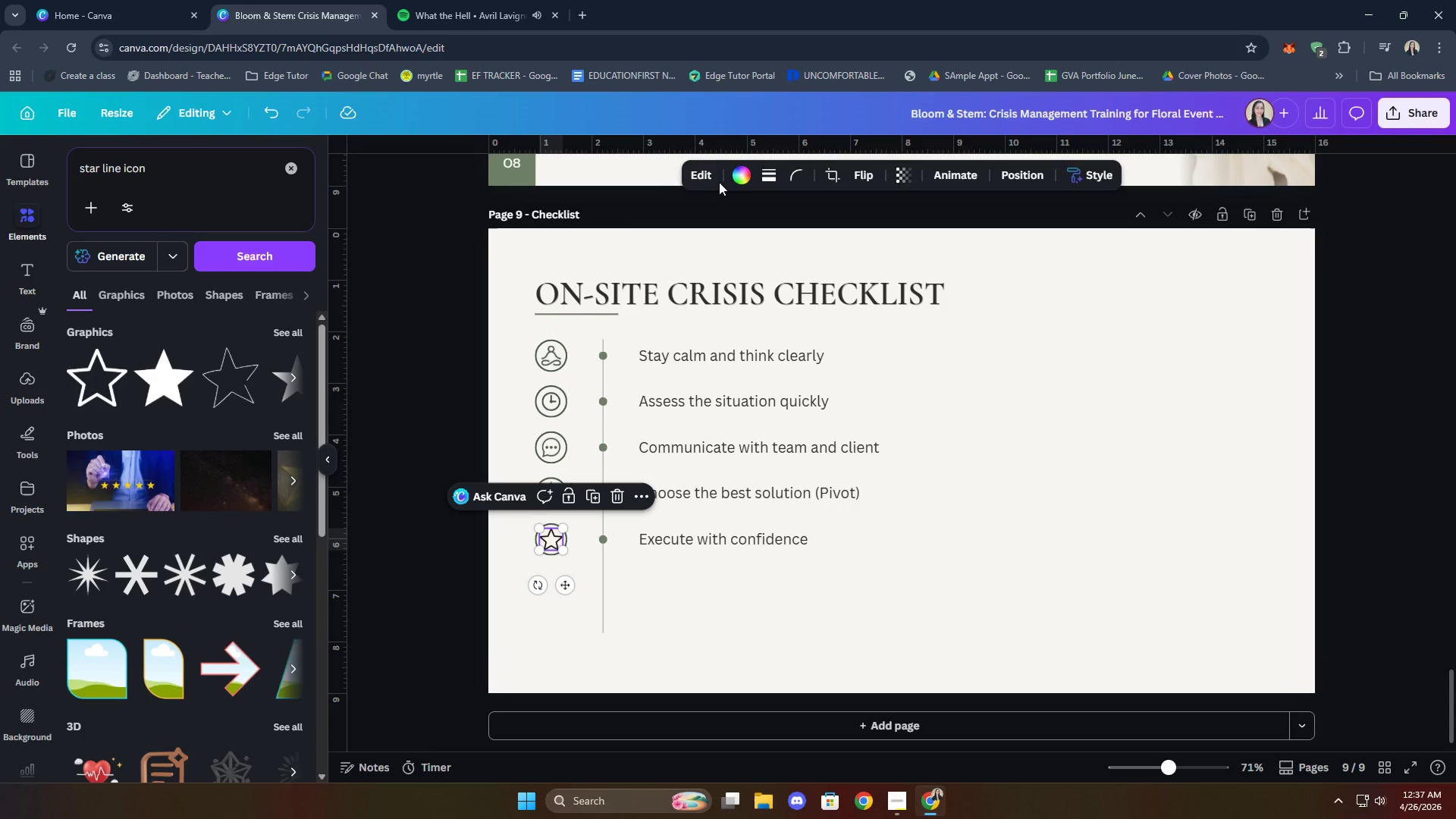 
left_click([736, 174])
 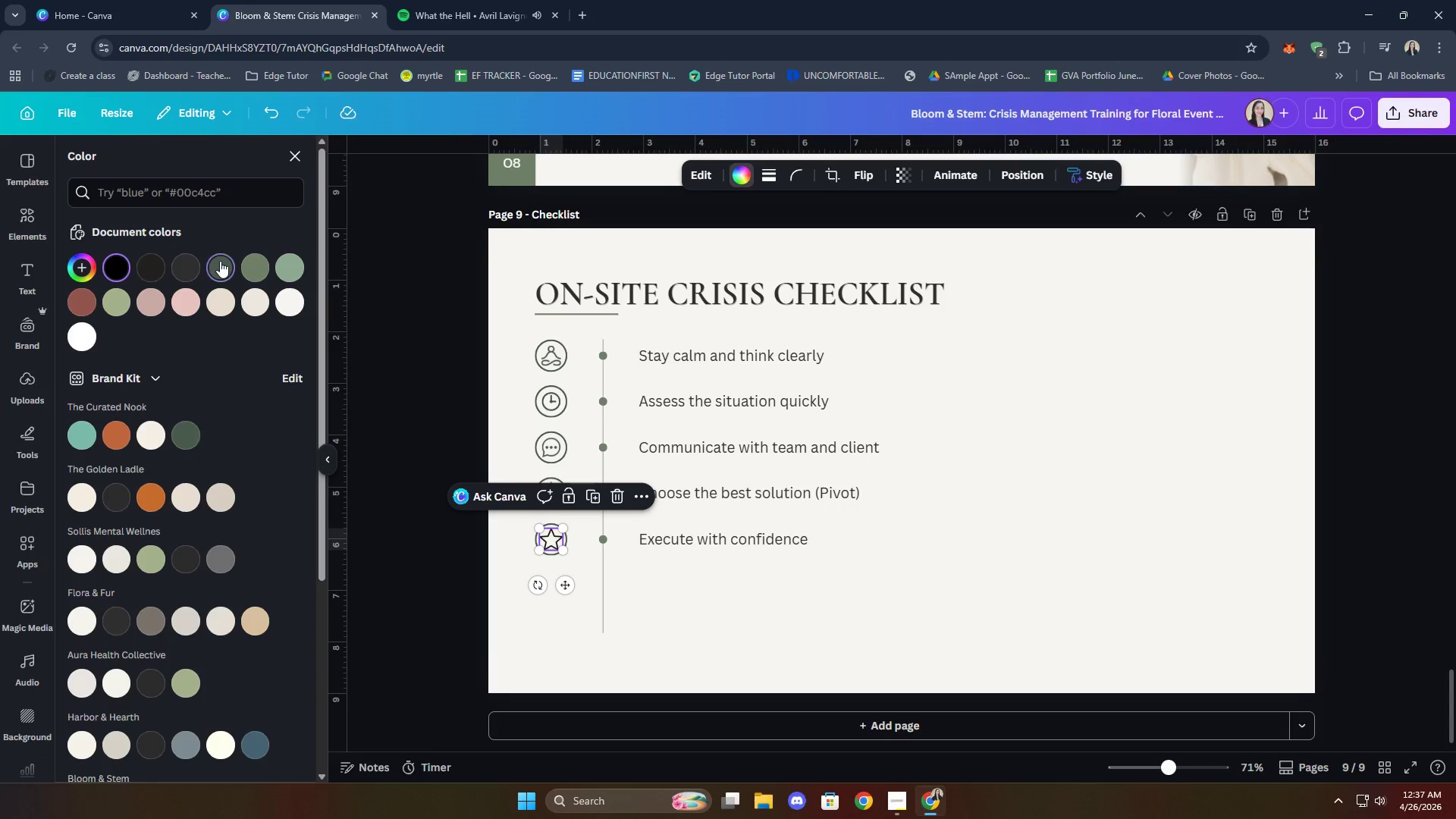 
left_click([776, 645])
 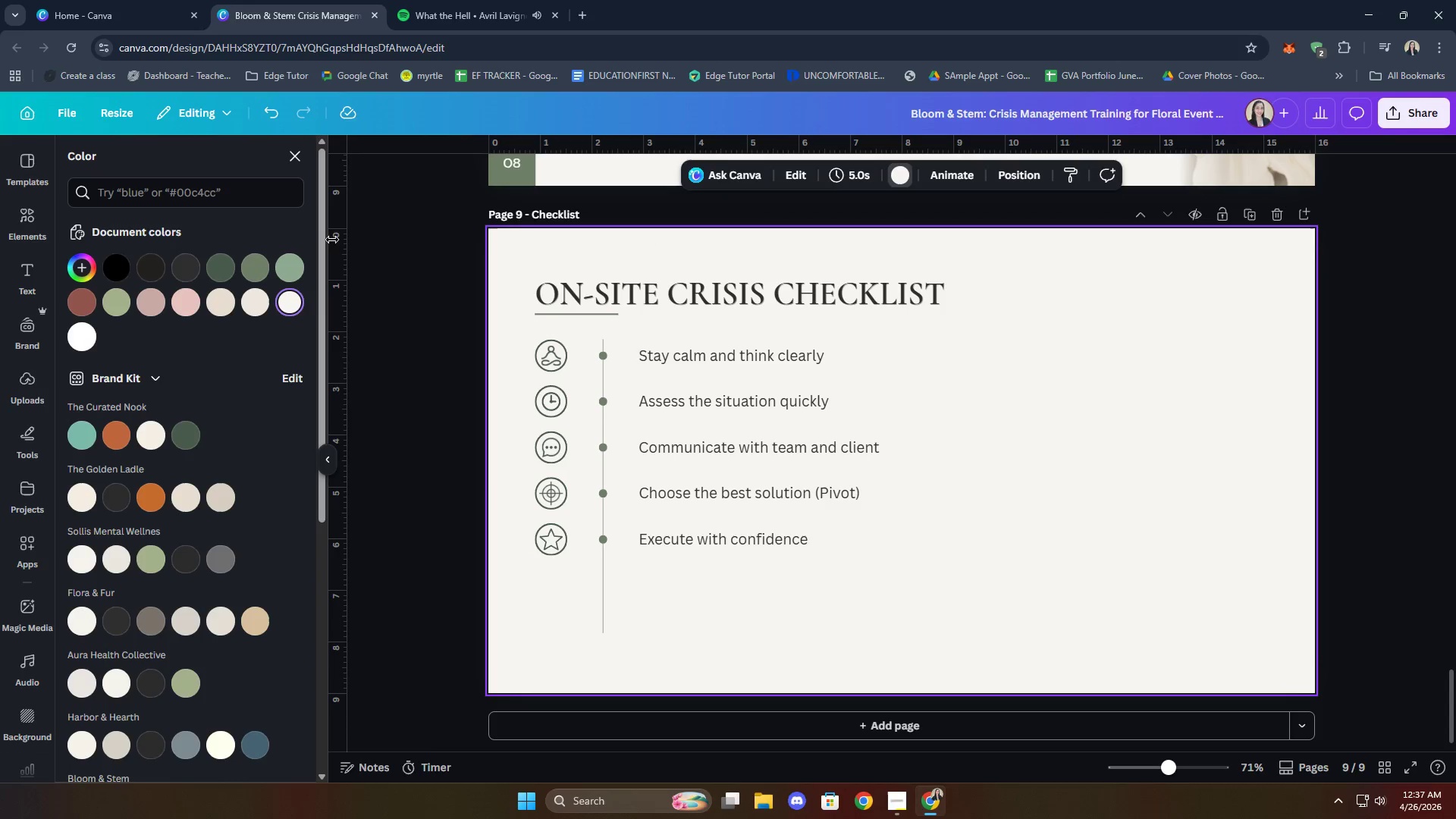 
left_click([290, 155])
 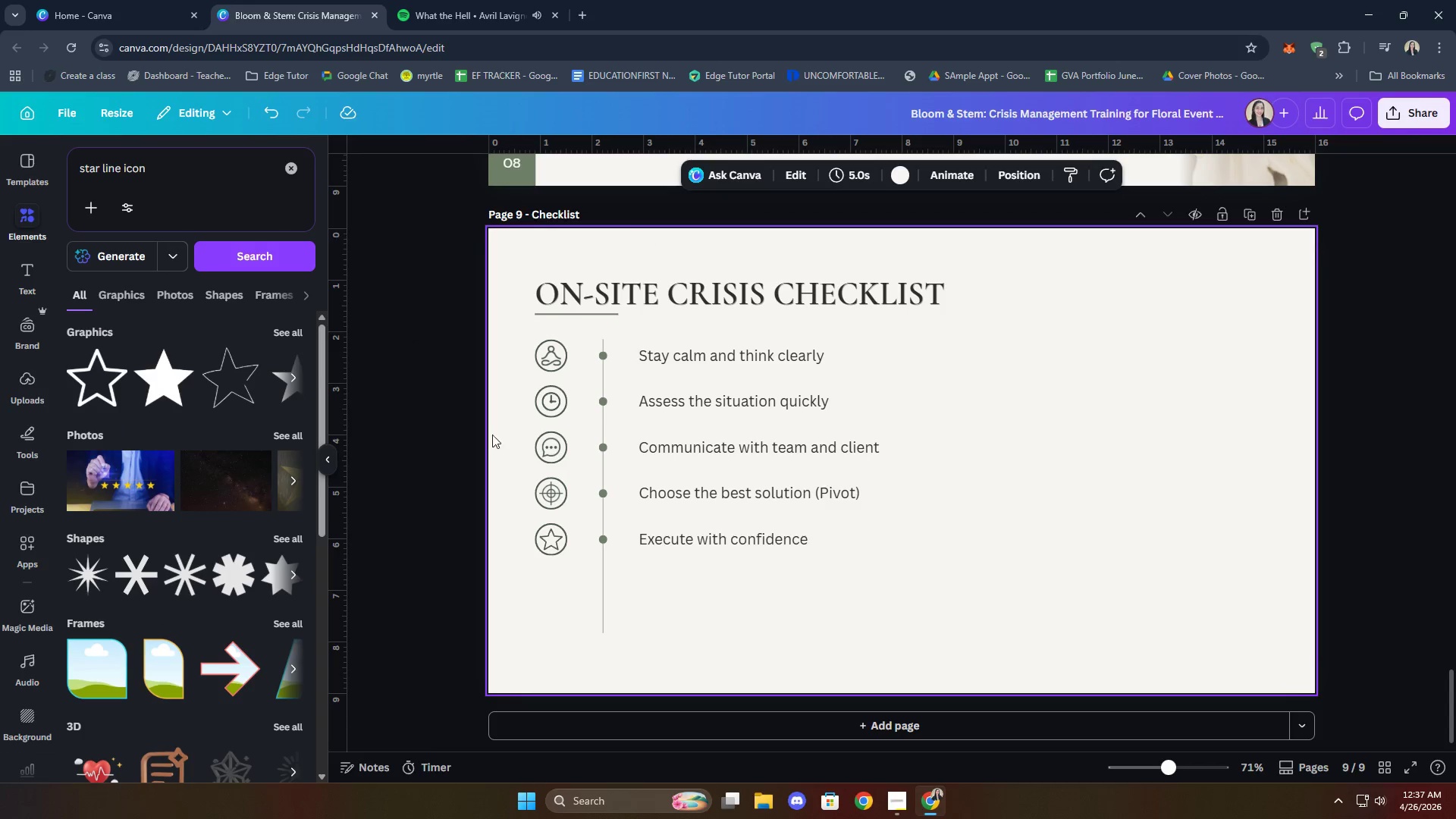 
left_click([763, 592])
 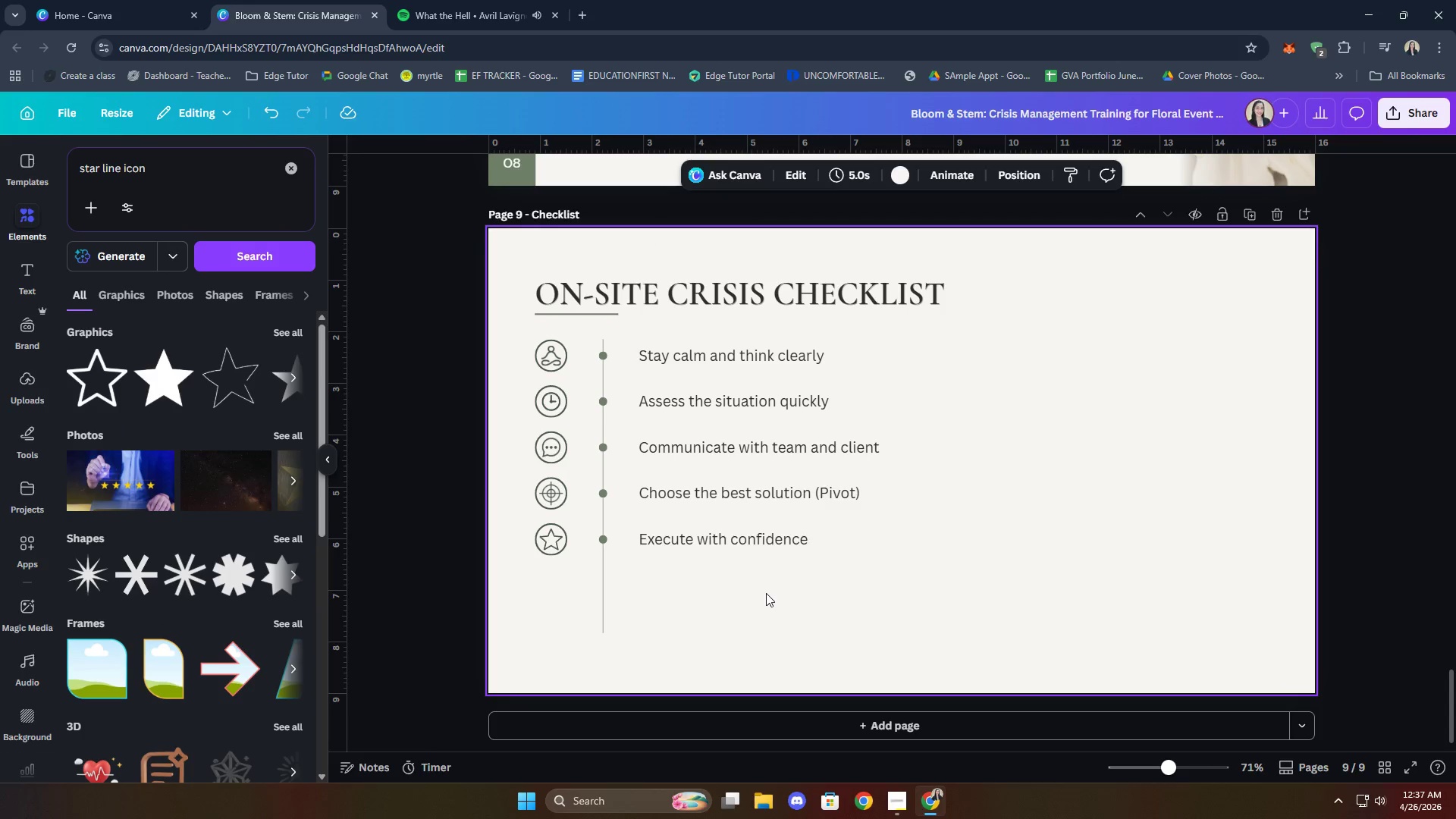 
key(Control+V)
 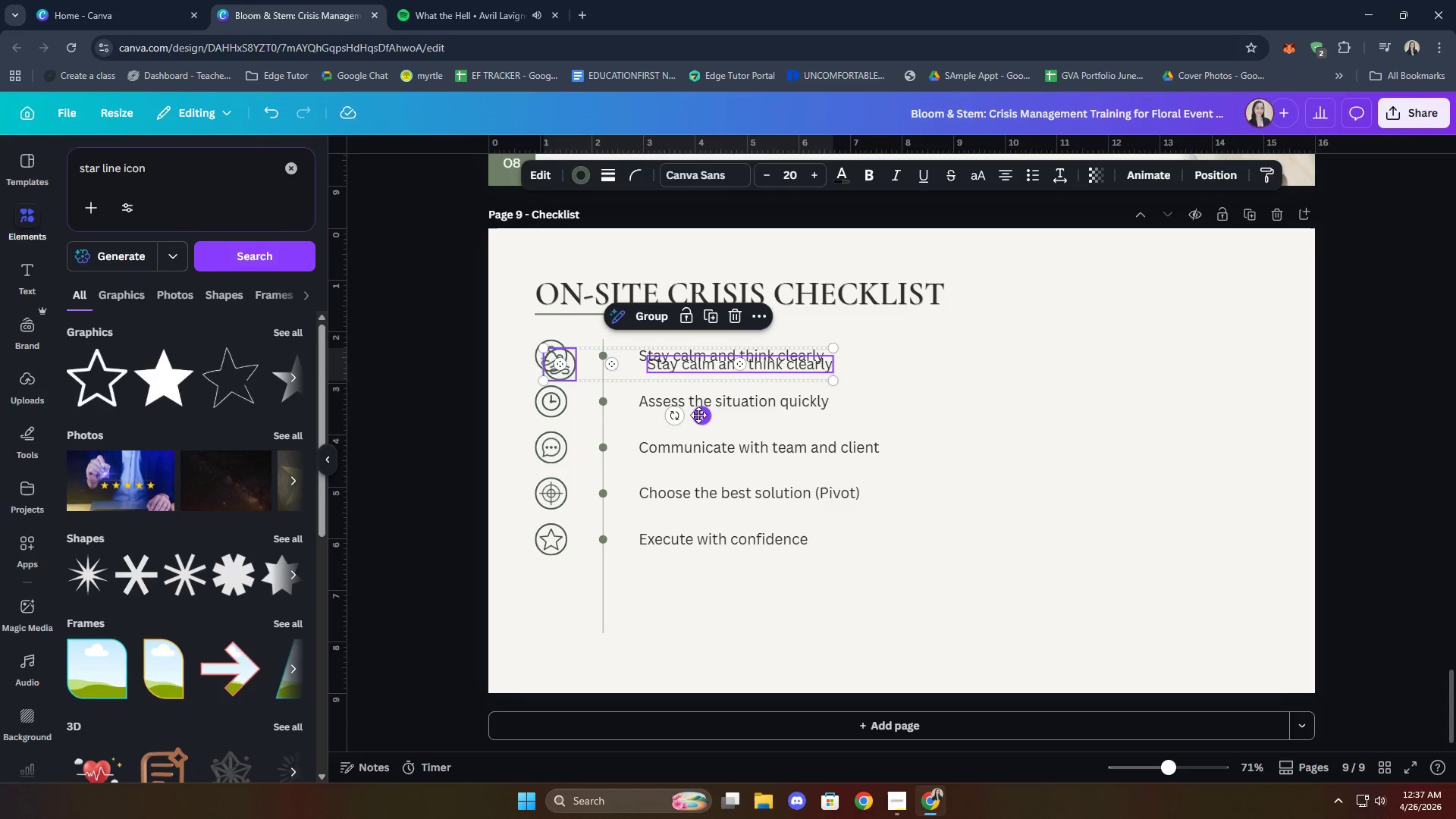 
left_click_drag(start_coordinate=[699, 415], to_coordinate=[692, 635])
 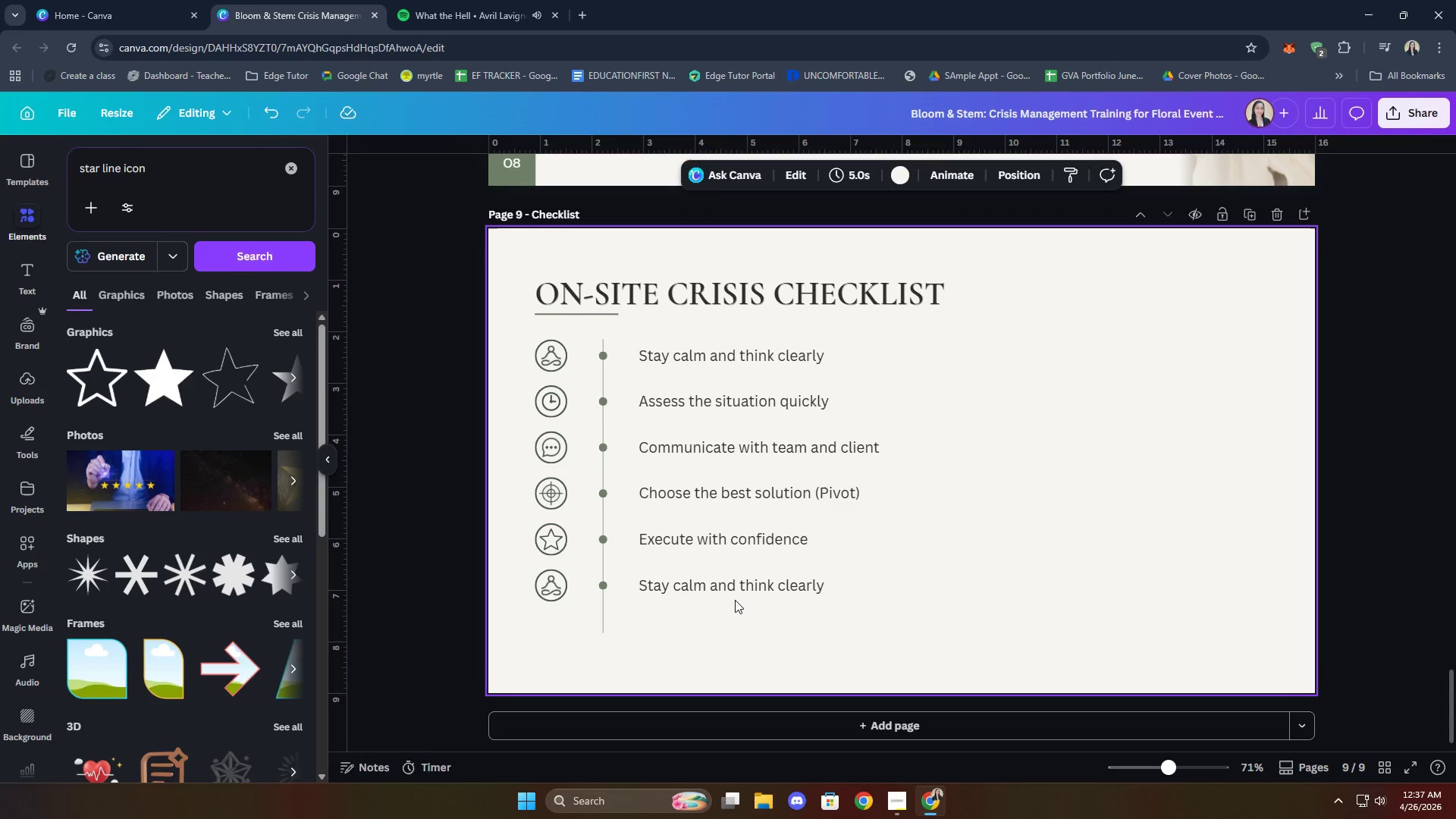 
double_click([732, 590])
 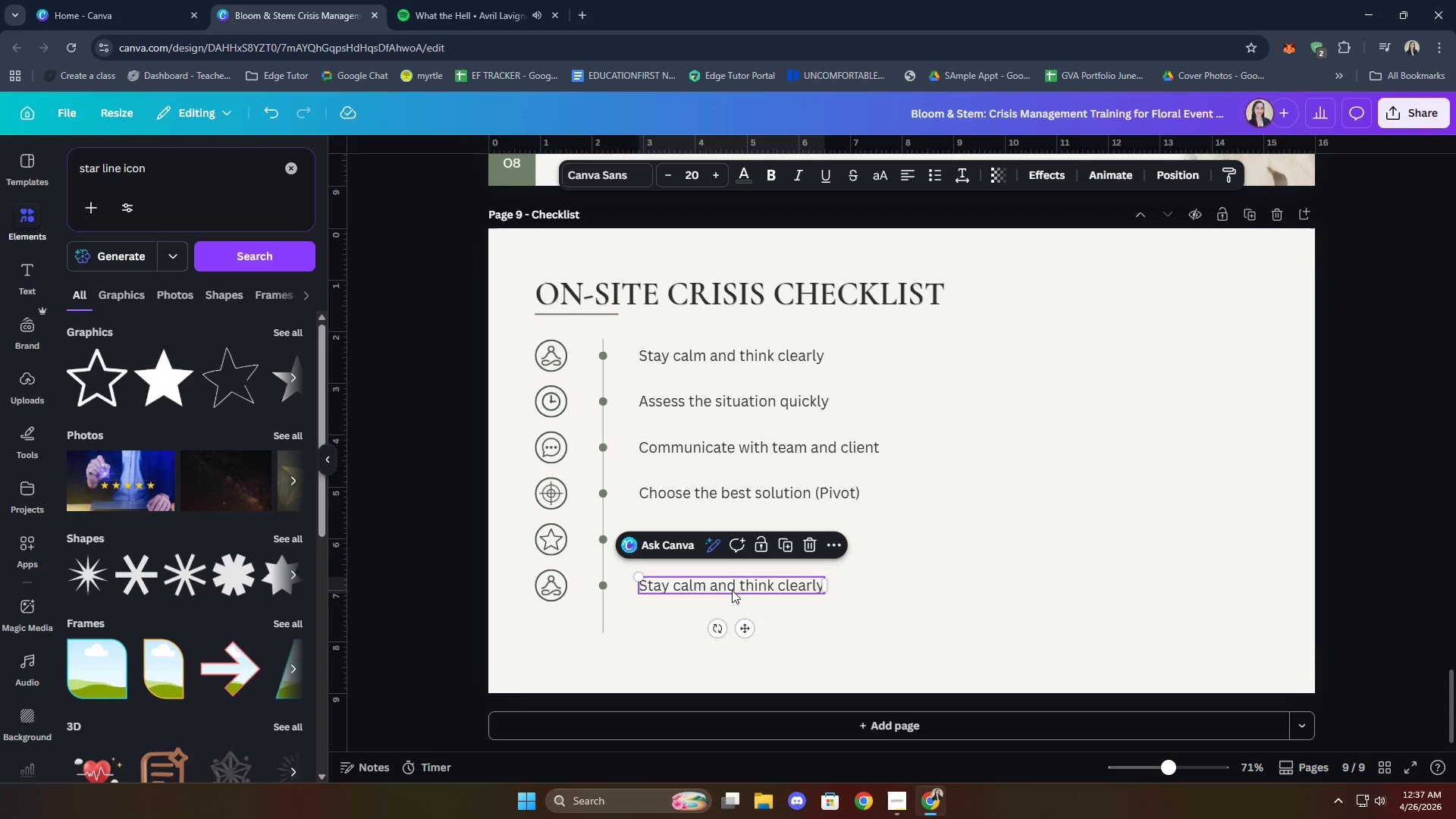 
triple_click([732, 590])
 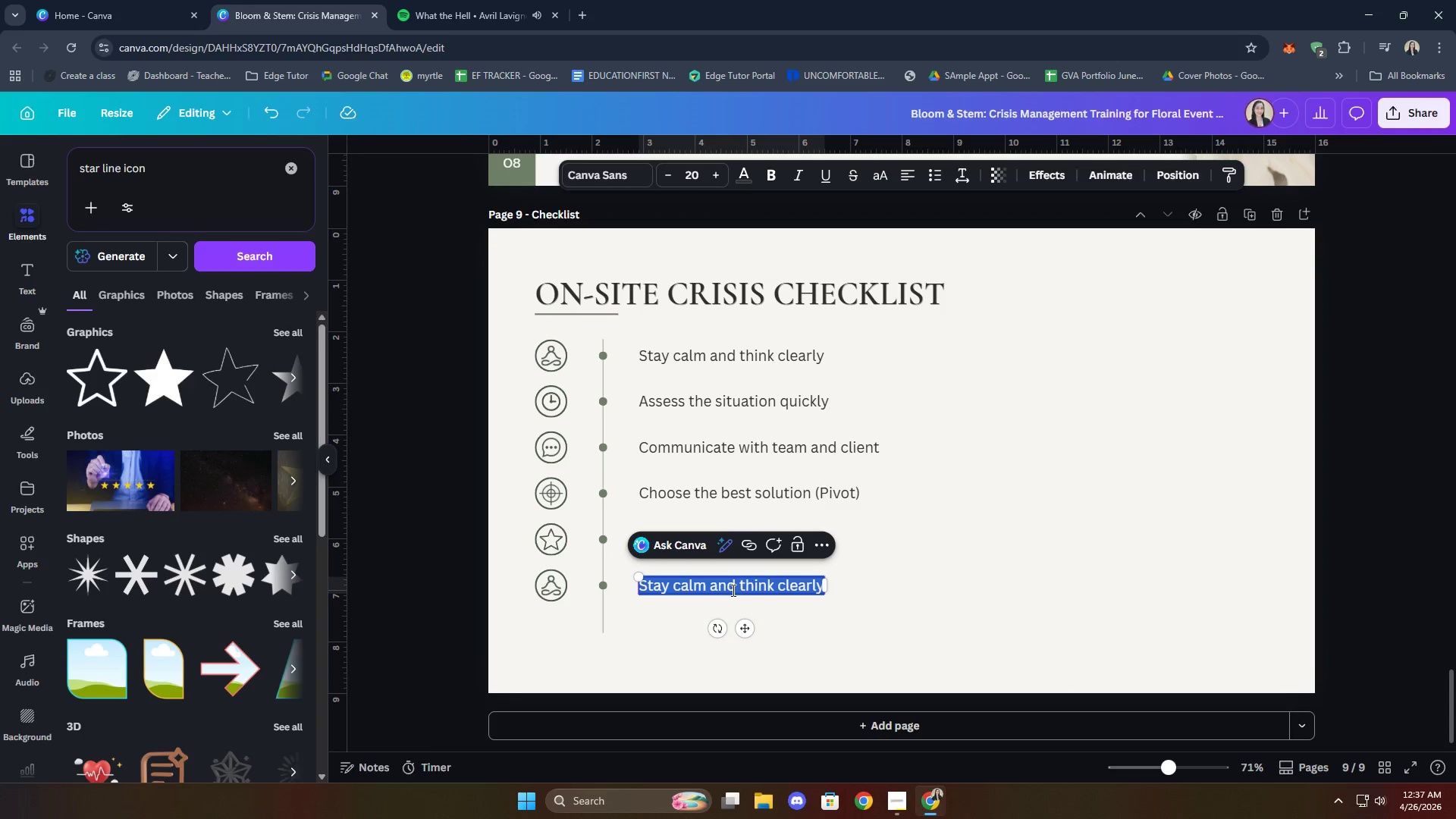 
type(Minito)
key(Backspace)
key(Backspace)
key(Backspace)
key(Backspace)
key(Backspace)
type(onitor and ensure quality)
 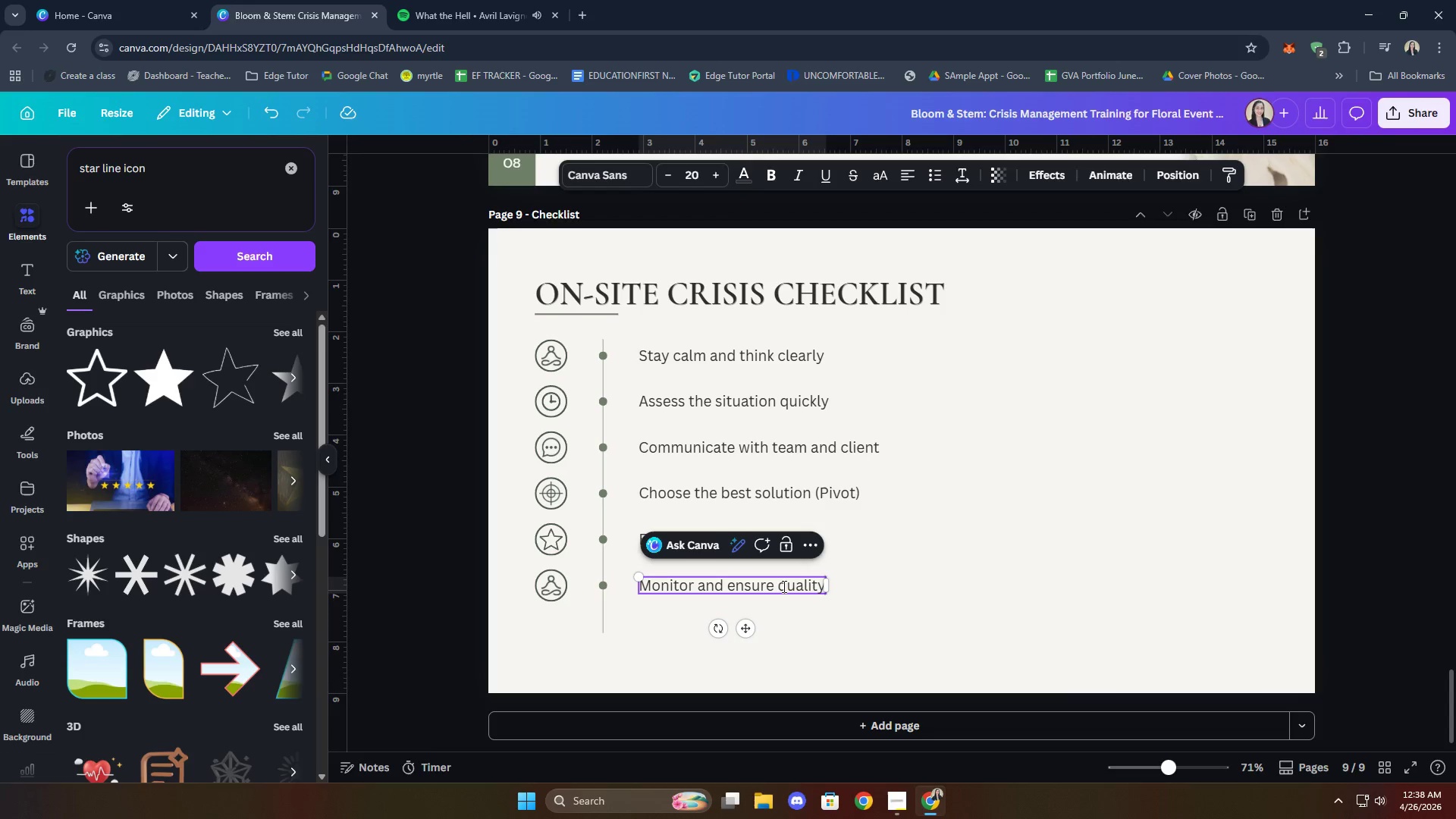 
left_click([918, 588])
 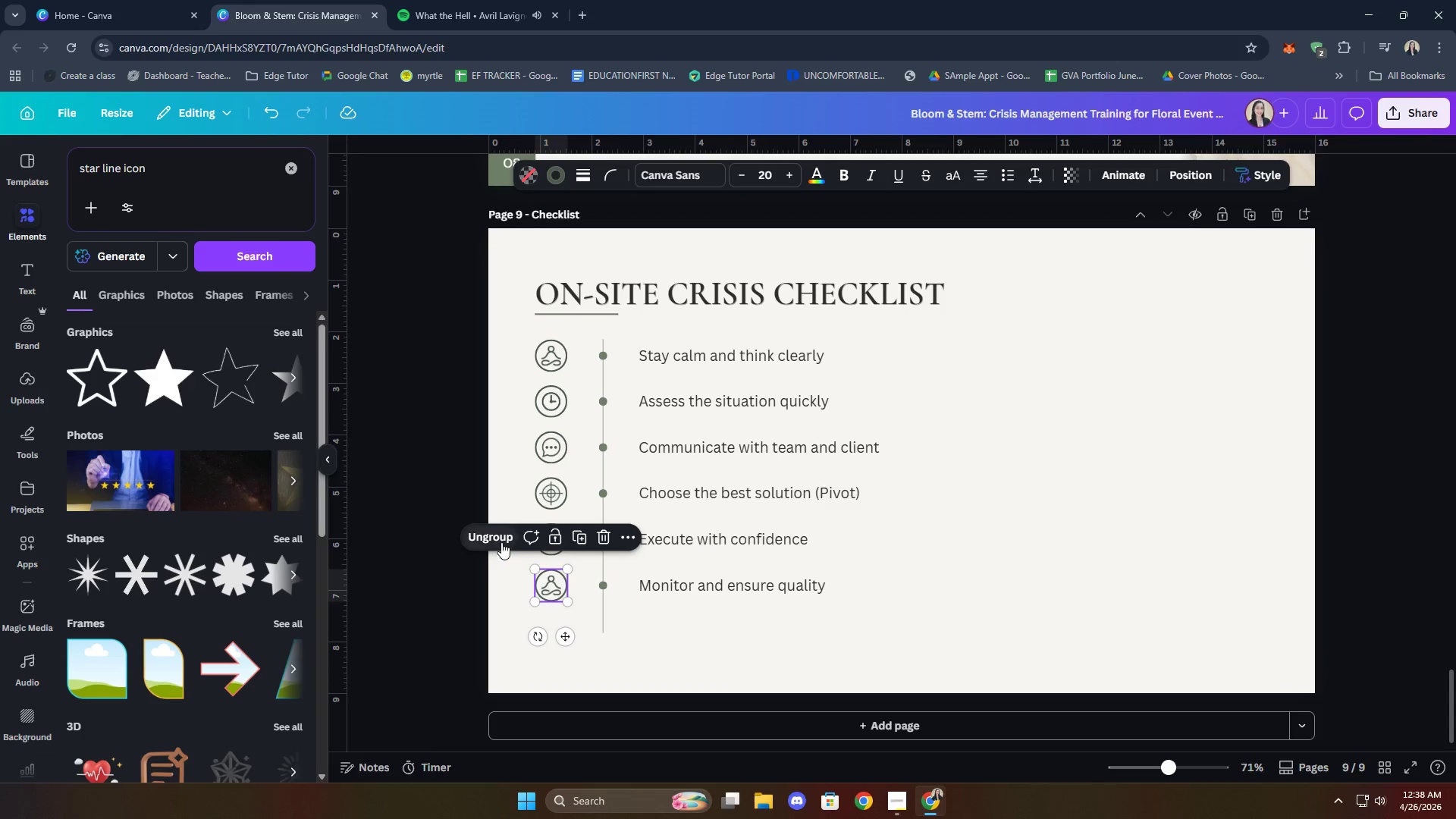 
left_click([544, 584])
 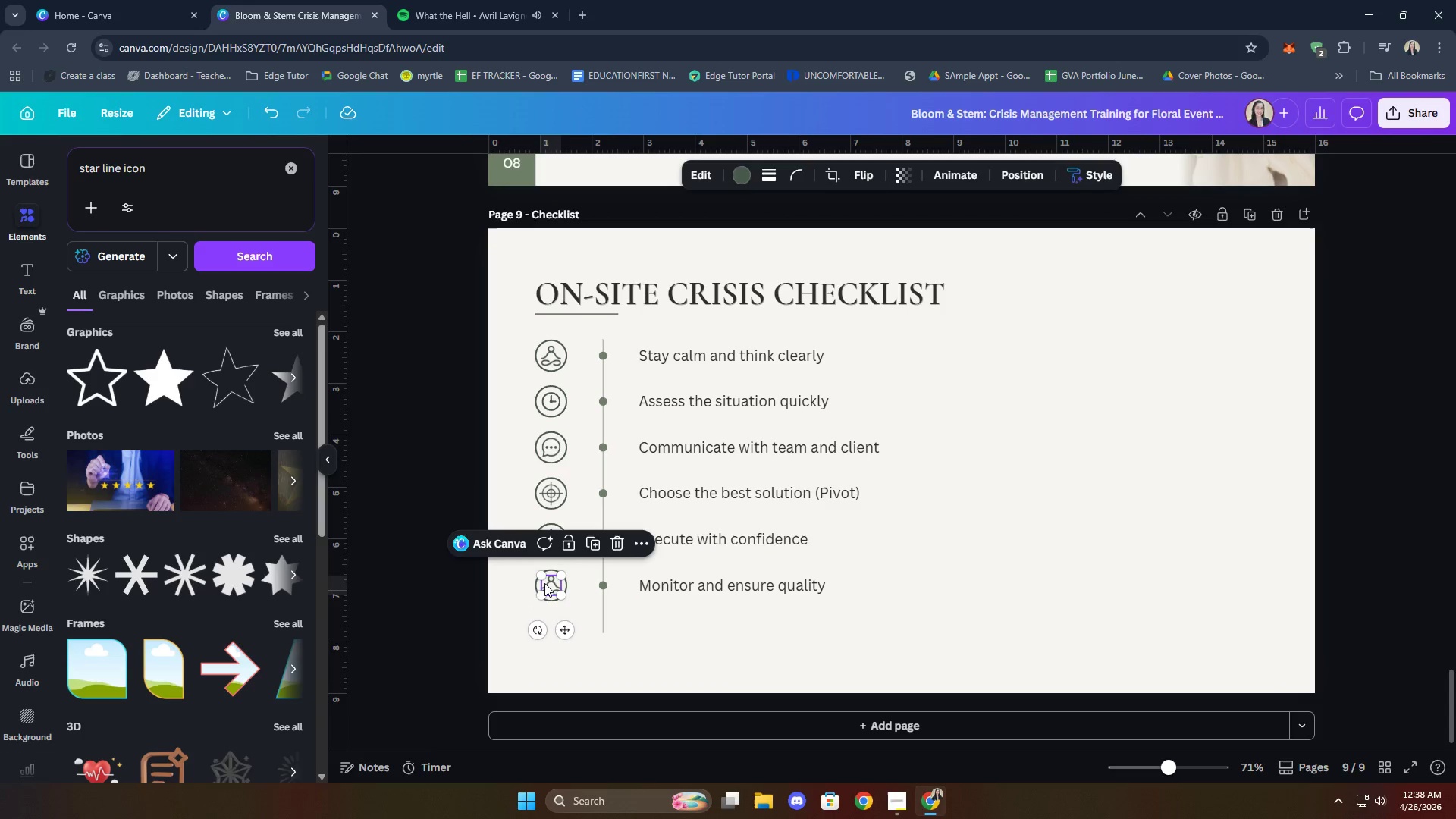 
key(Delete)
 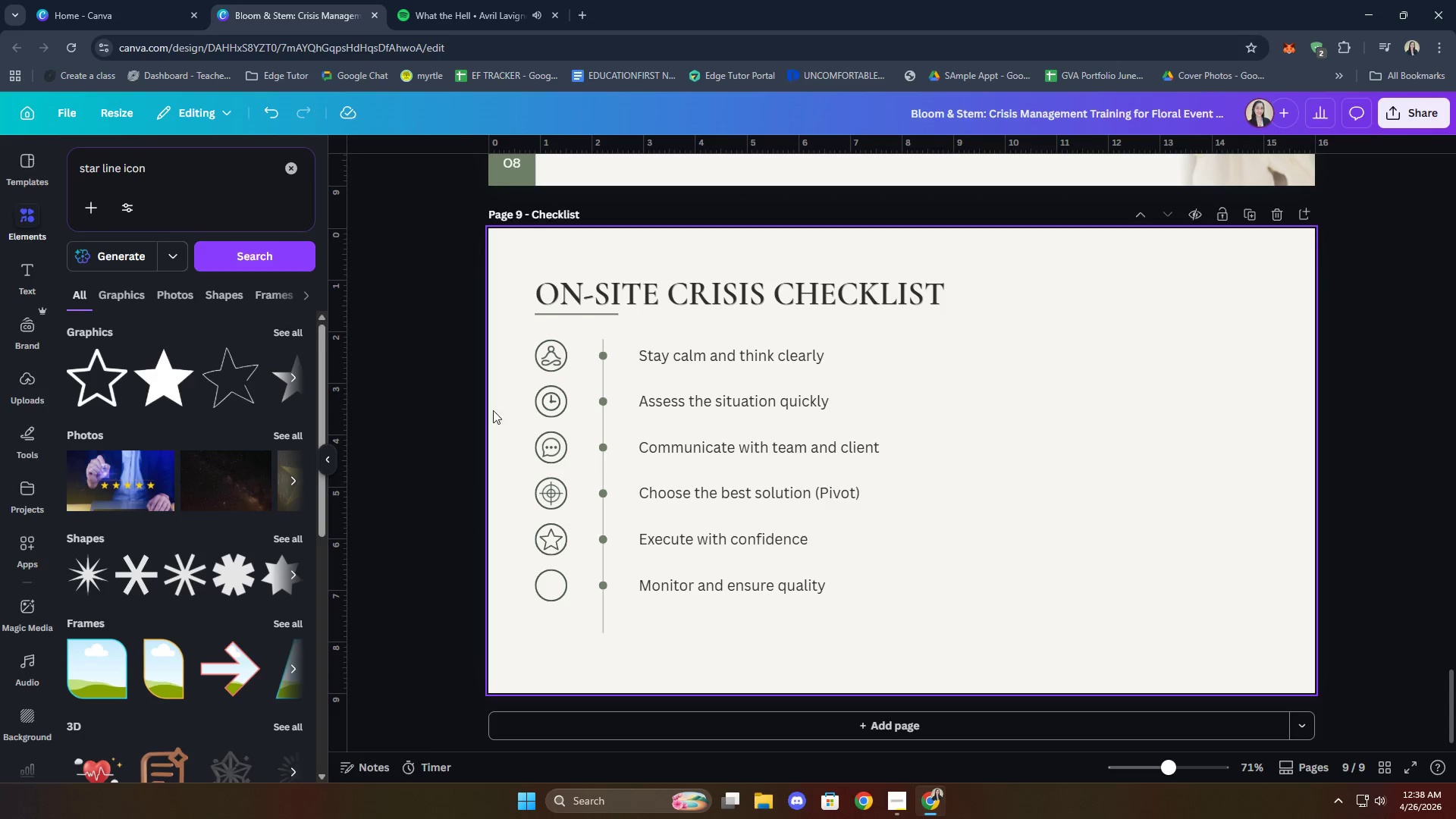 
left_click([293, 168])
 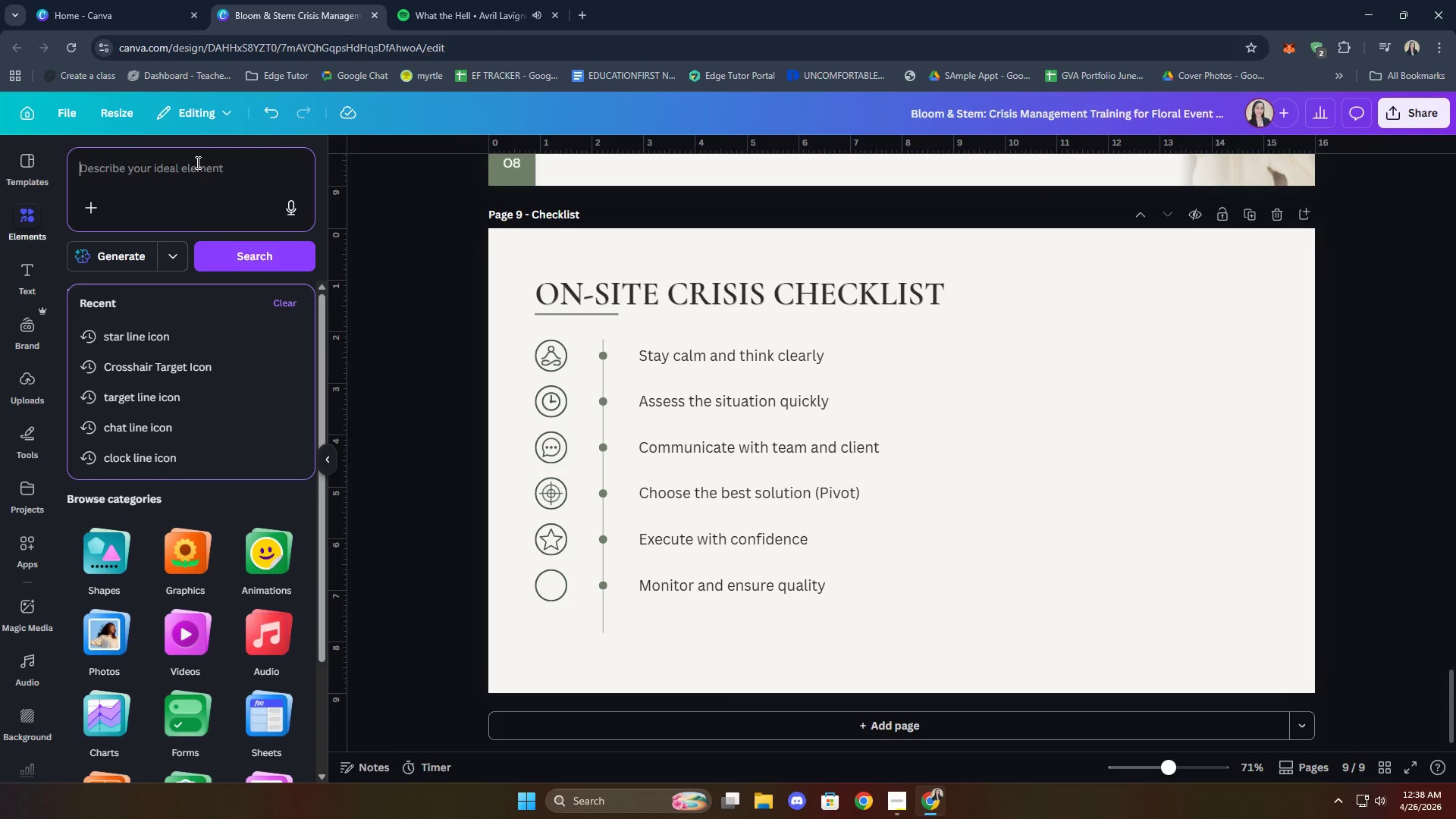 
type(shield line icon)
 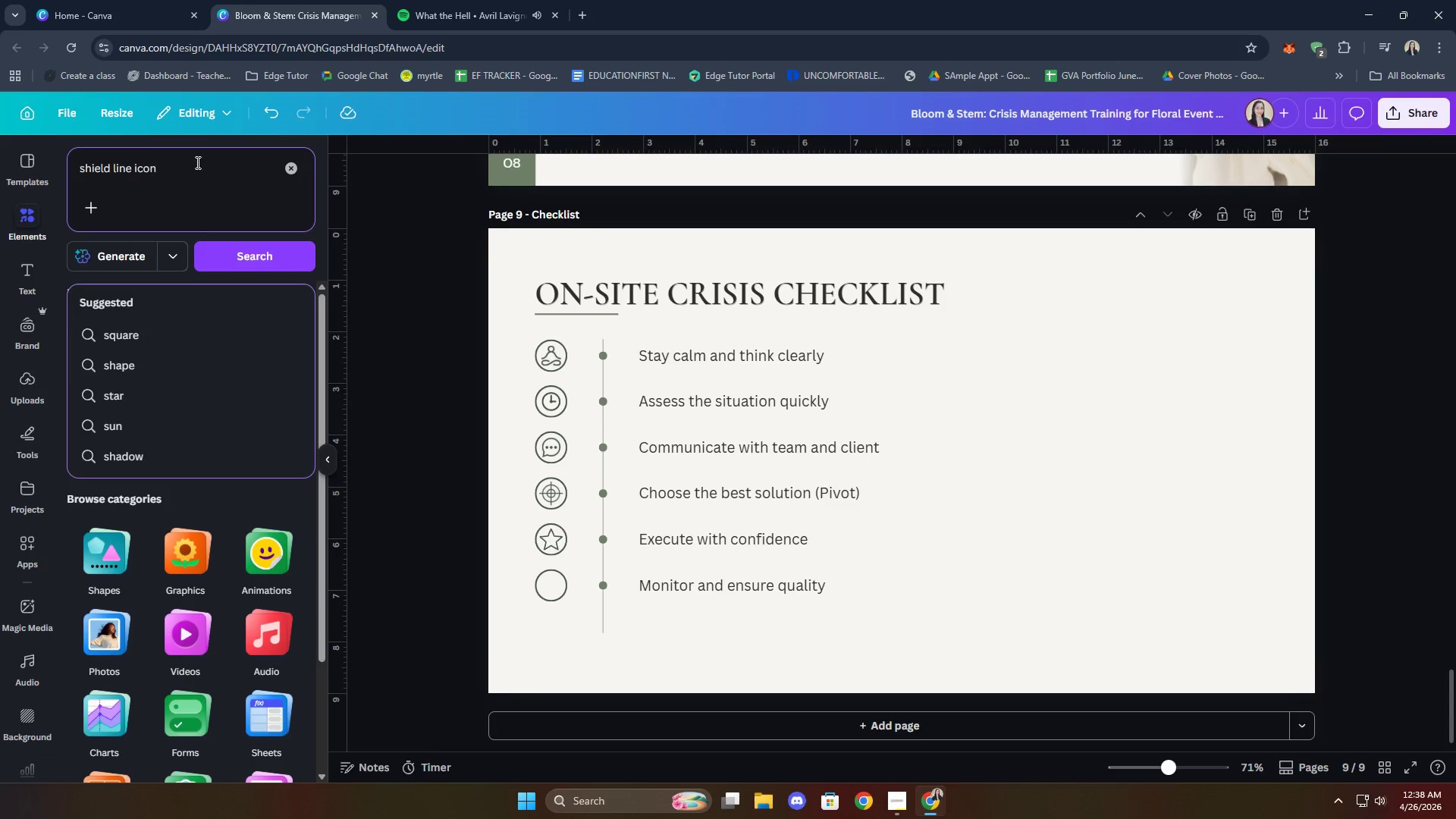 
key(Enter)
 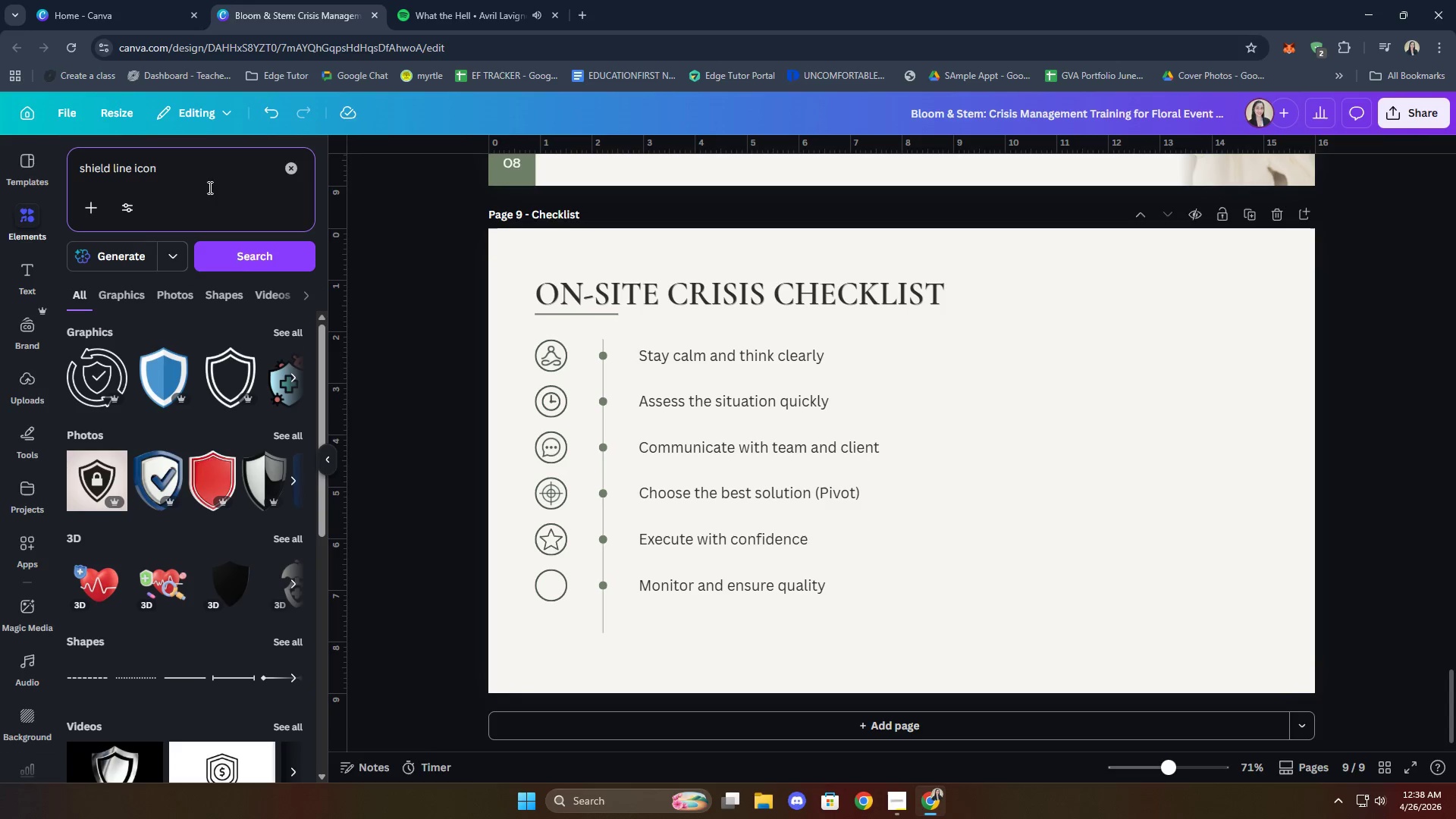 
left_click([285, 334])
 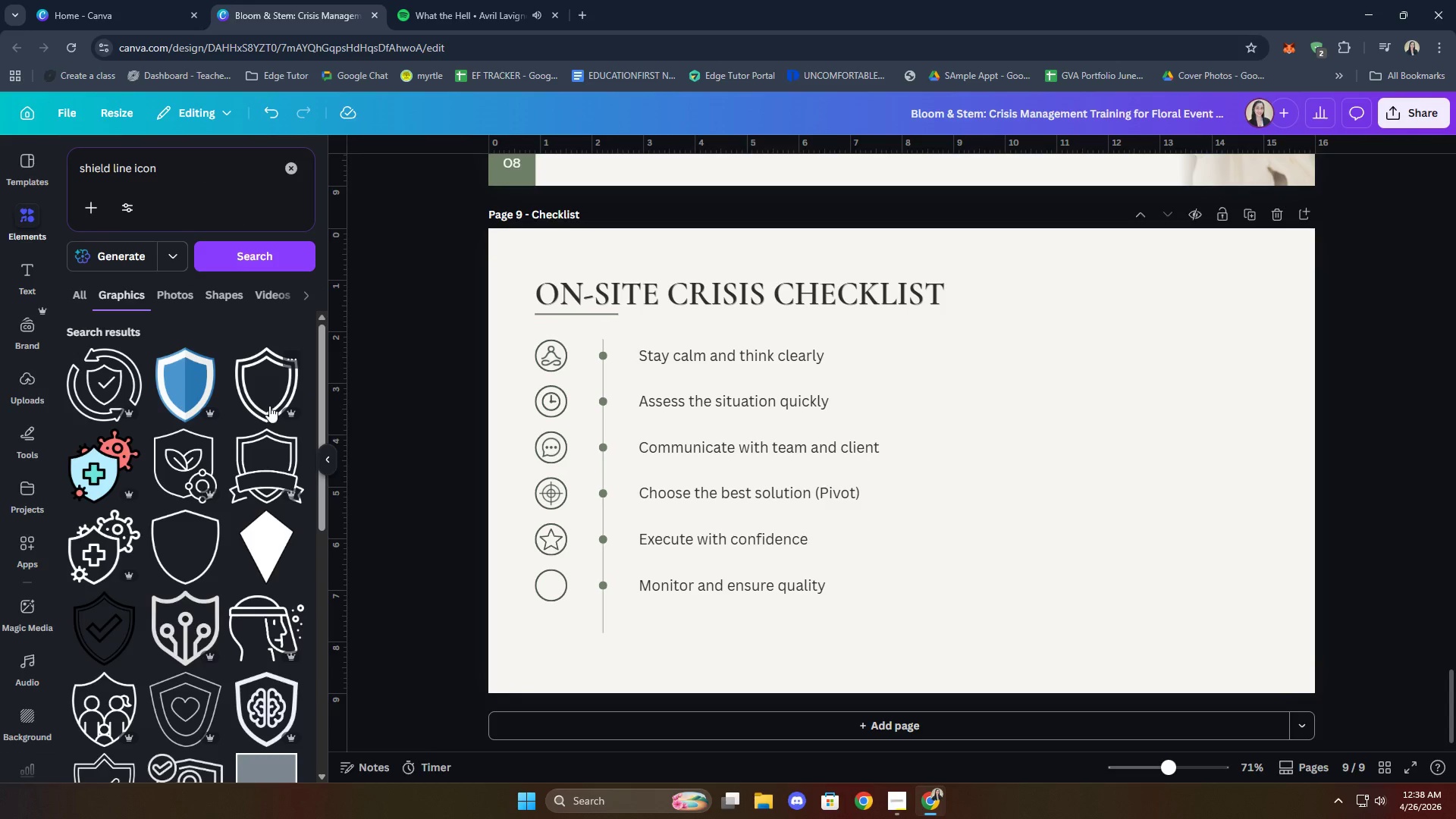 
wait(5.66)
 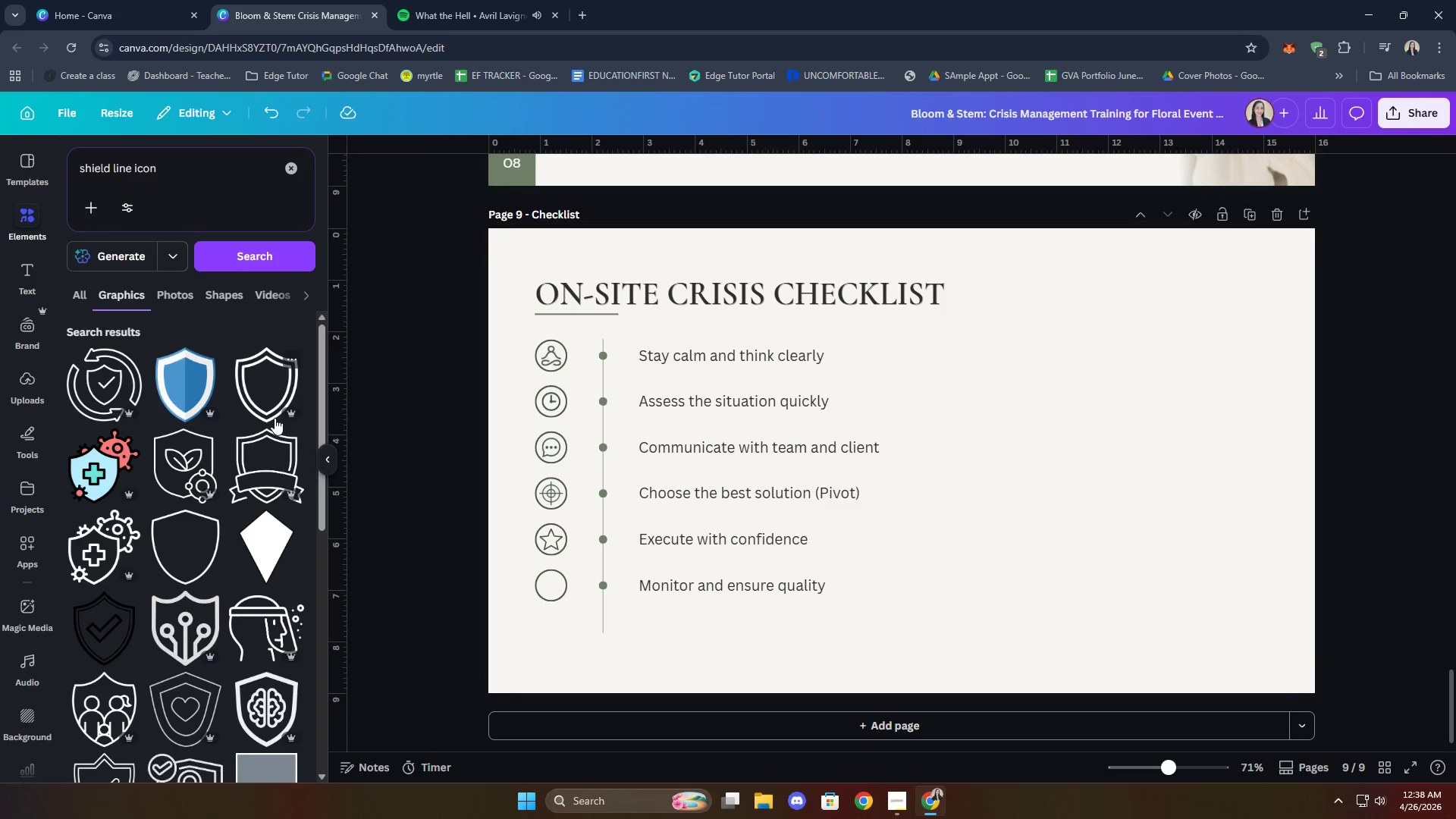 
scroll: coordinate [229, 424], scroll_direction: down, amount: 13.0
 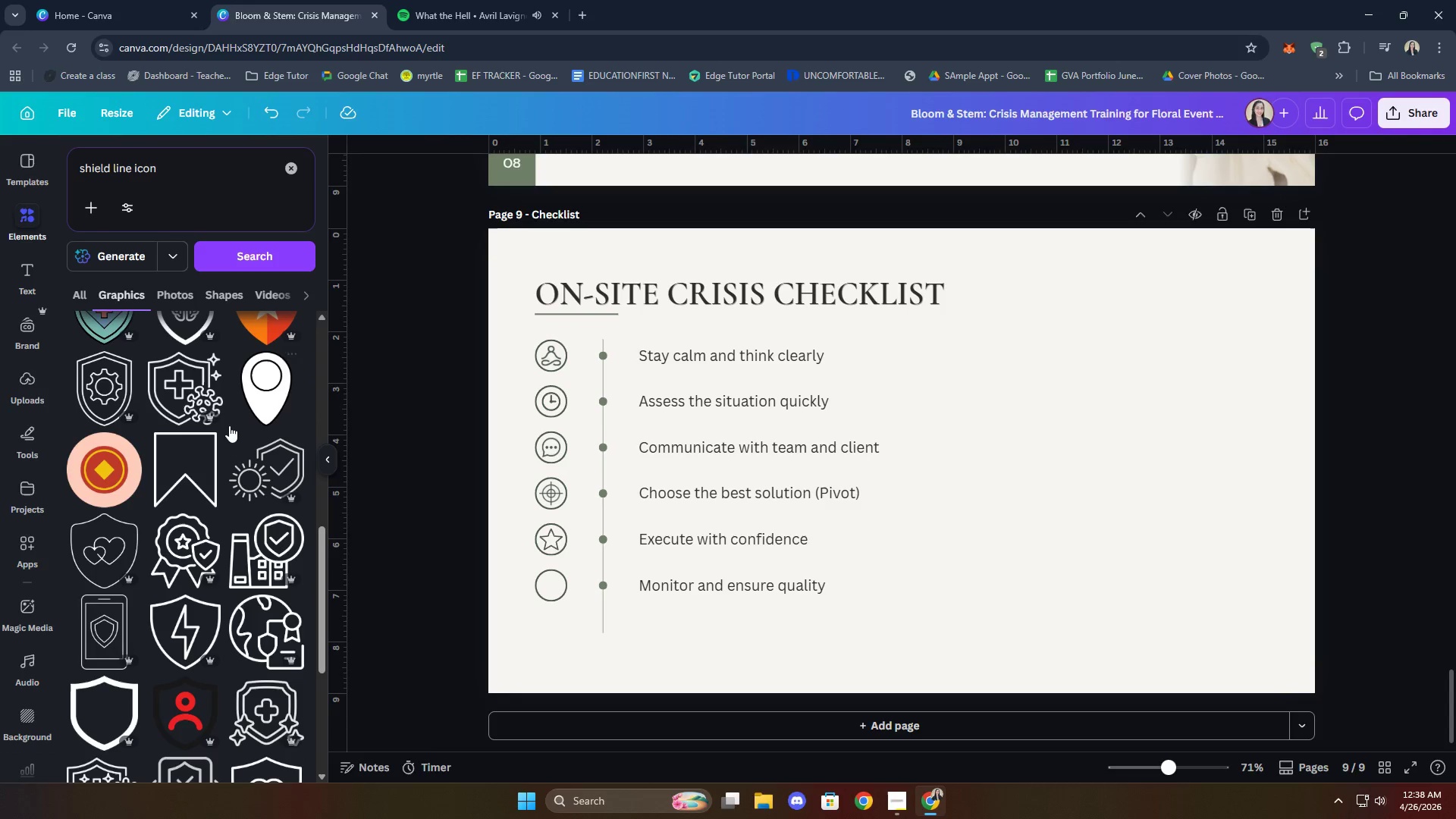 
scroll: coordinate [230, 425], scroll_direction: down, amount: 5.0
 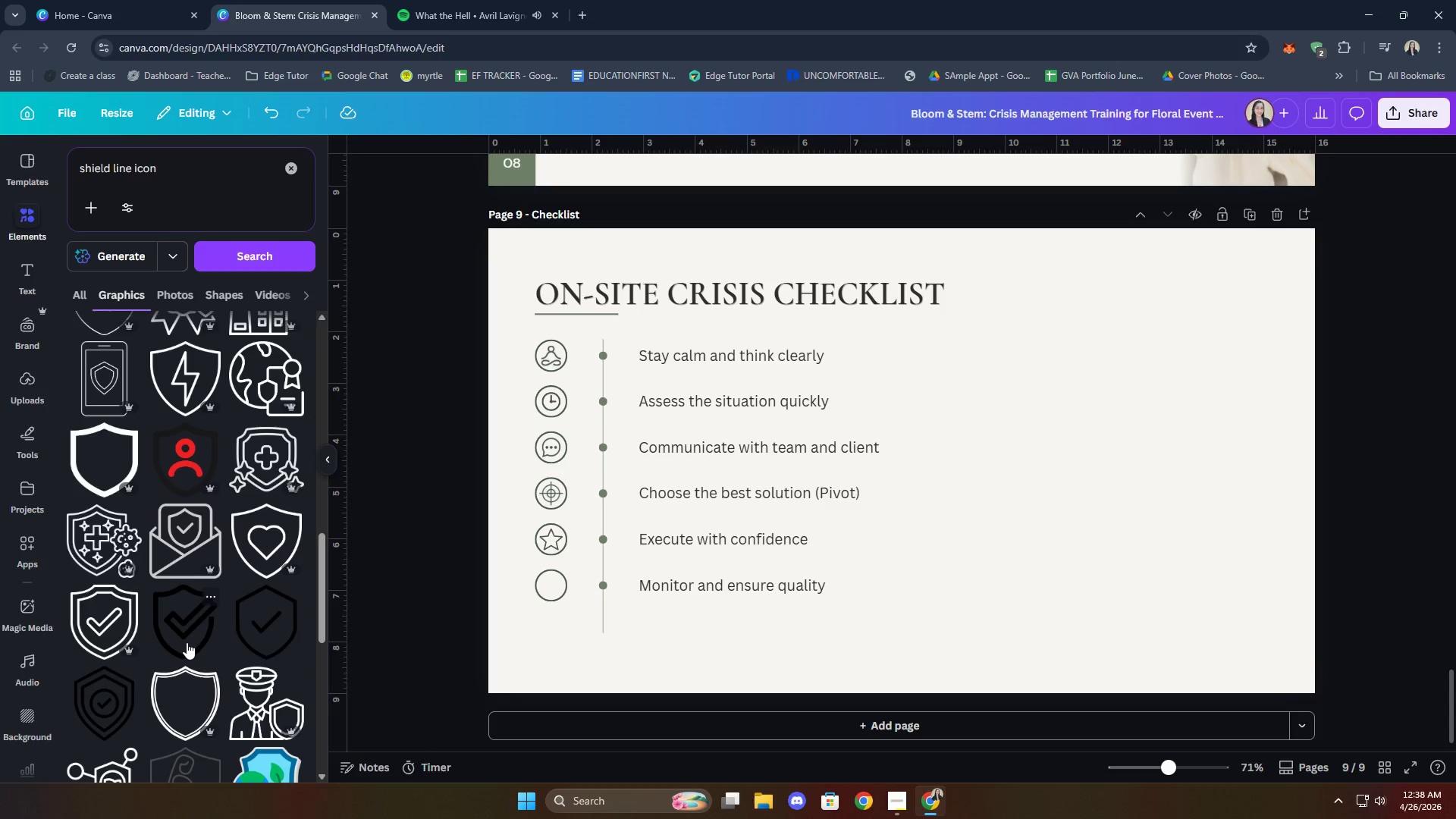 
left_click_drag(start_coordinate=[944, 513], to_coordinate=[1000, 630])
 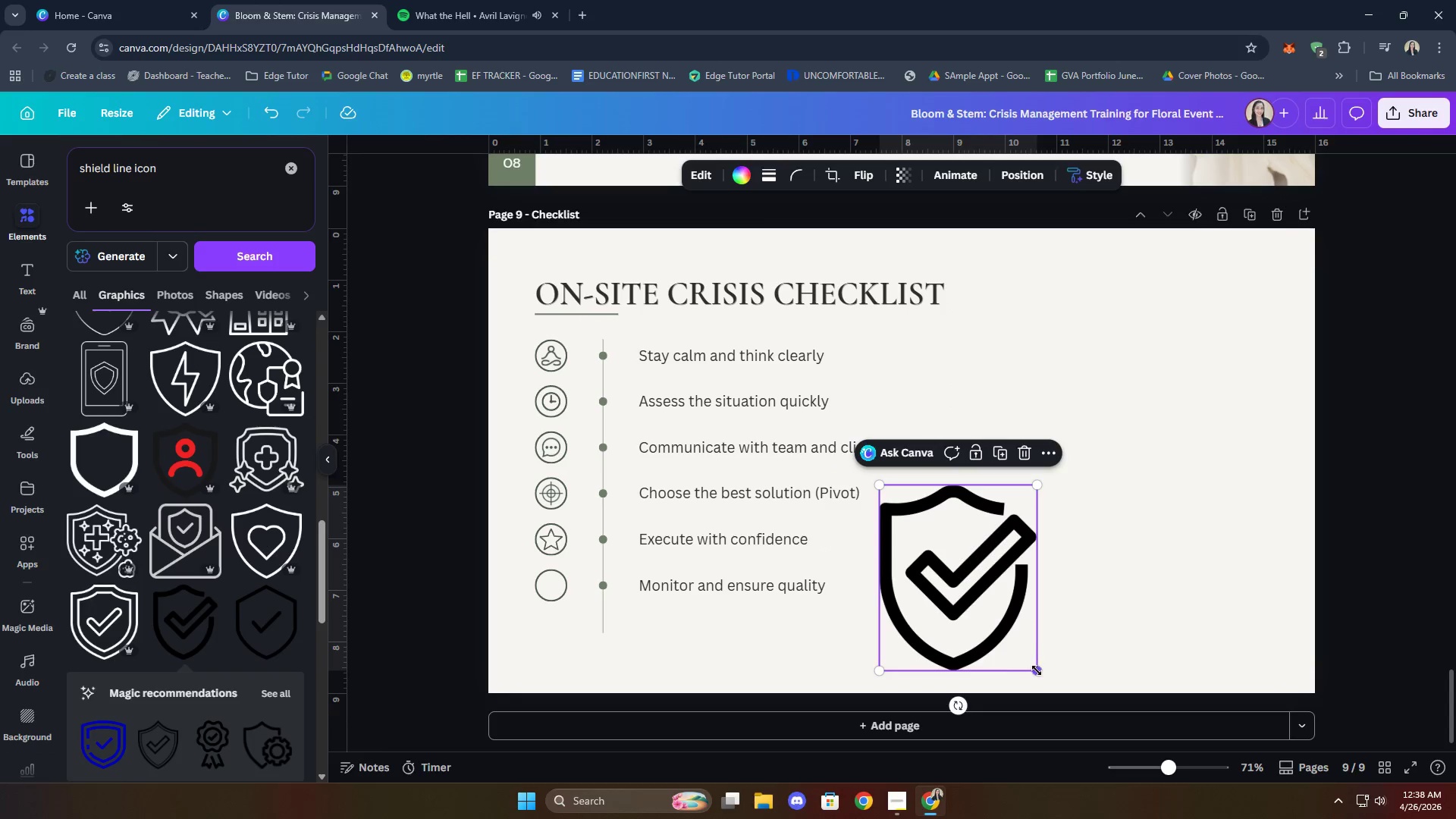 
left_click_drag(start_coordinate=[1035, 670], to_coordinate=[904, 514])
 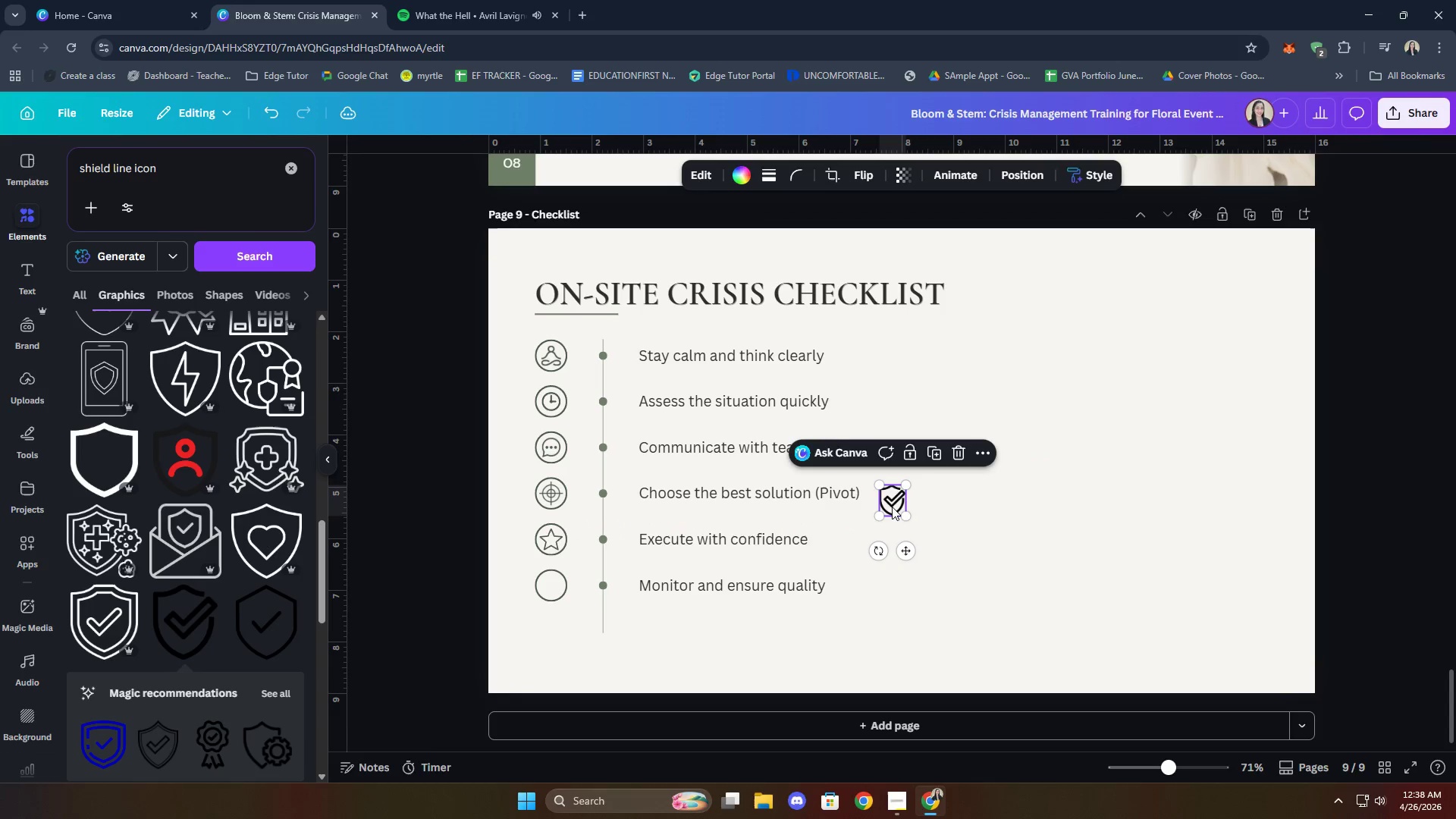 
left_click_drag(start_coordinate=[893, 507], to_coordinate=[560, 594])
 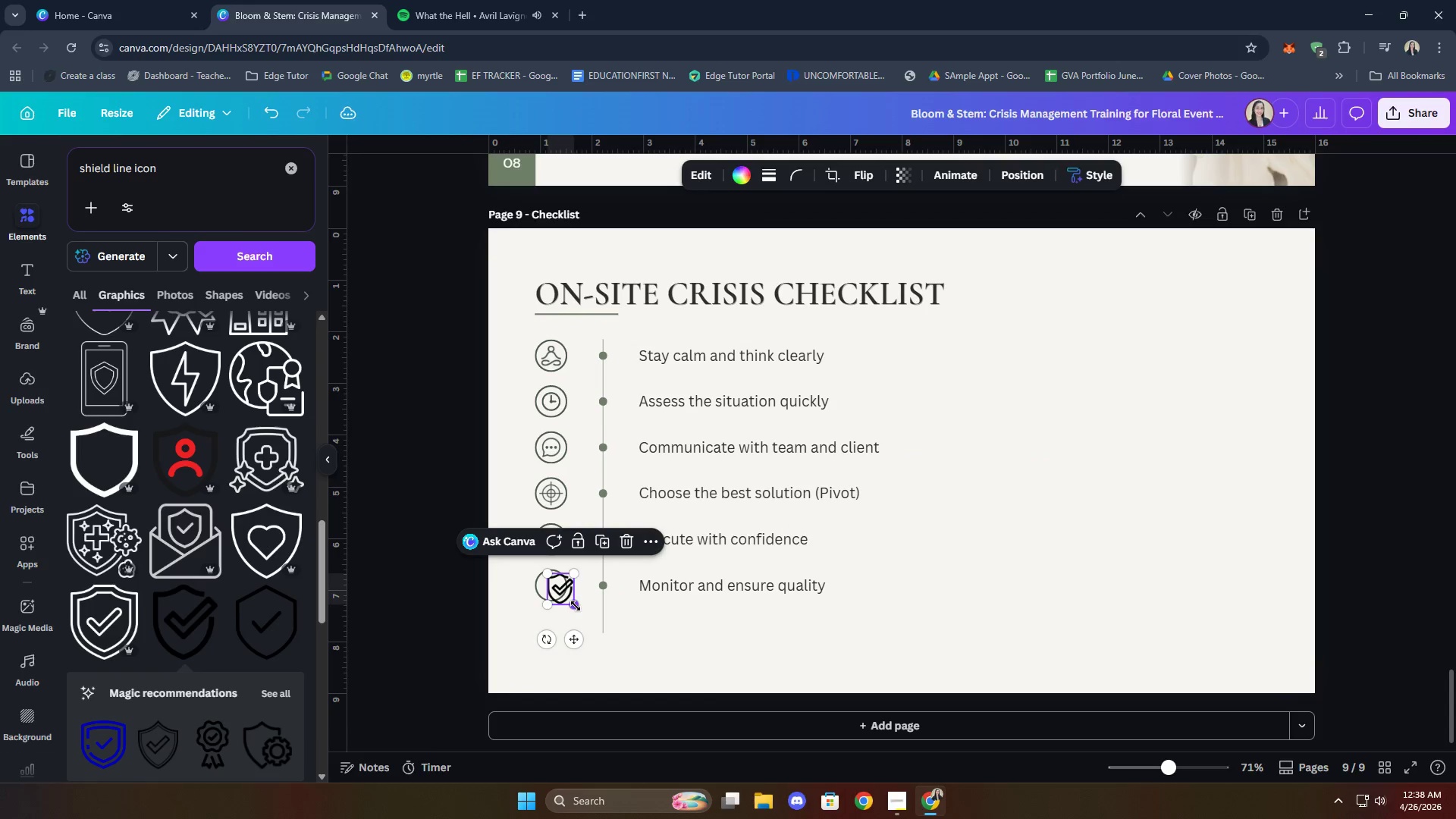 
left_click_drag(start_coordinate=[576, 606], to_coordinate=[564, 598])
 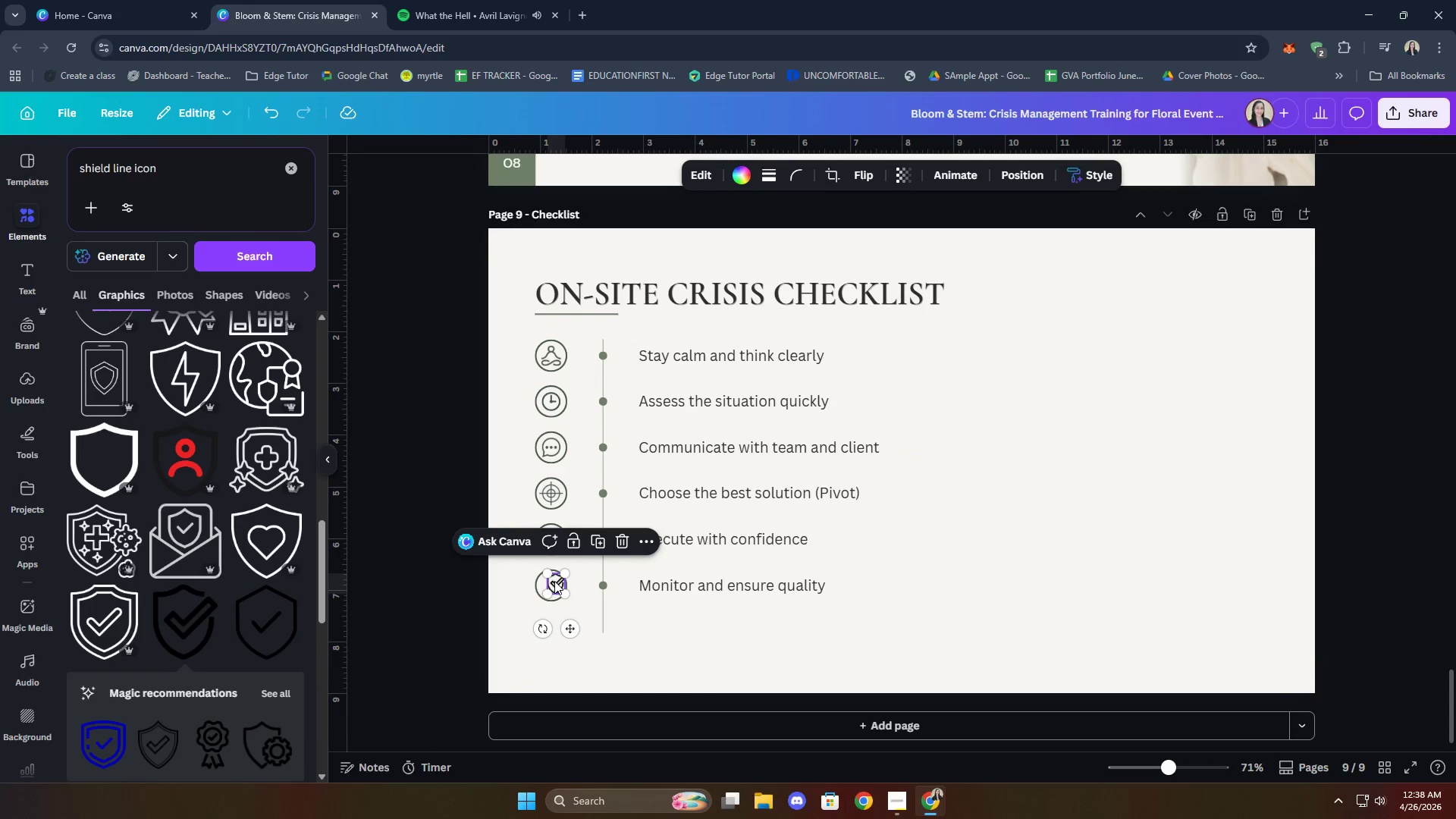 
left_click_drag(start_coordinate=[554, 580], to_coordinate=[543, 582])
 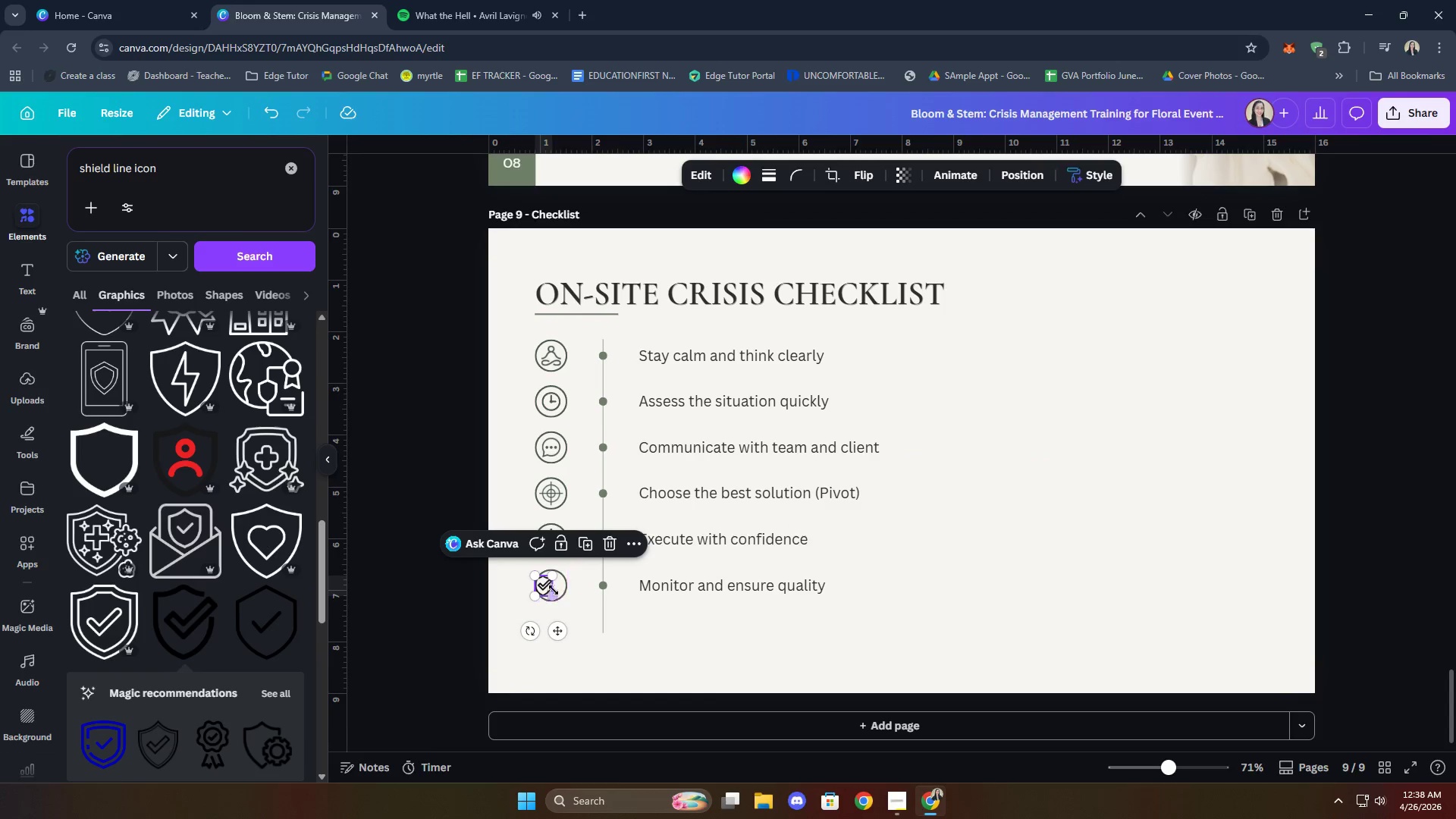 
hold_key(key=ShiftLeft, duration=0.69)
left_click([561, 589])
 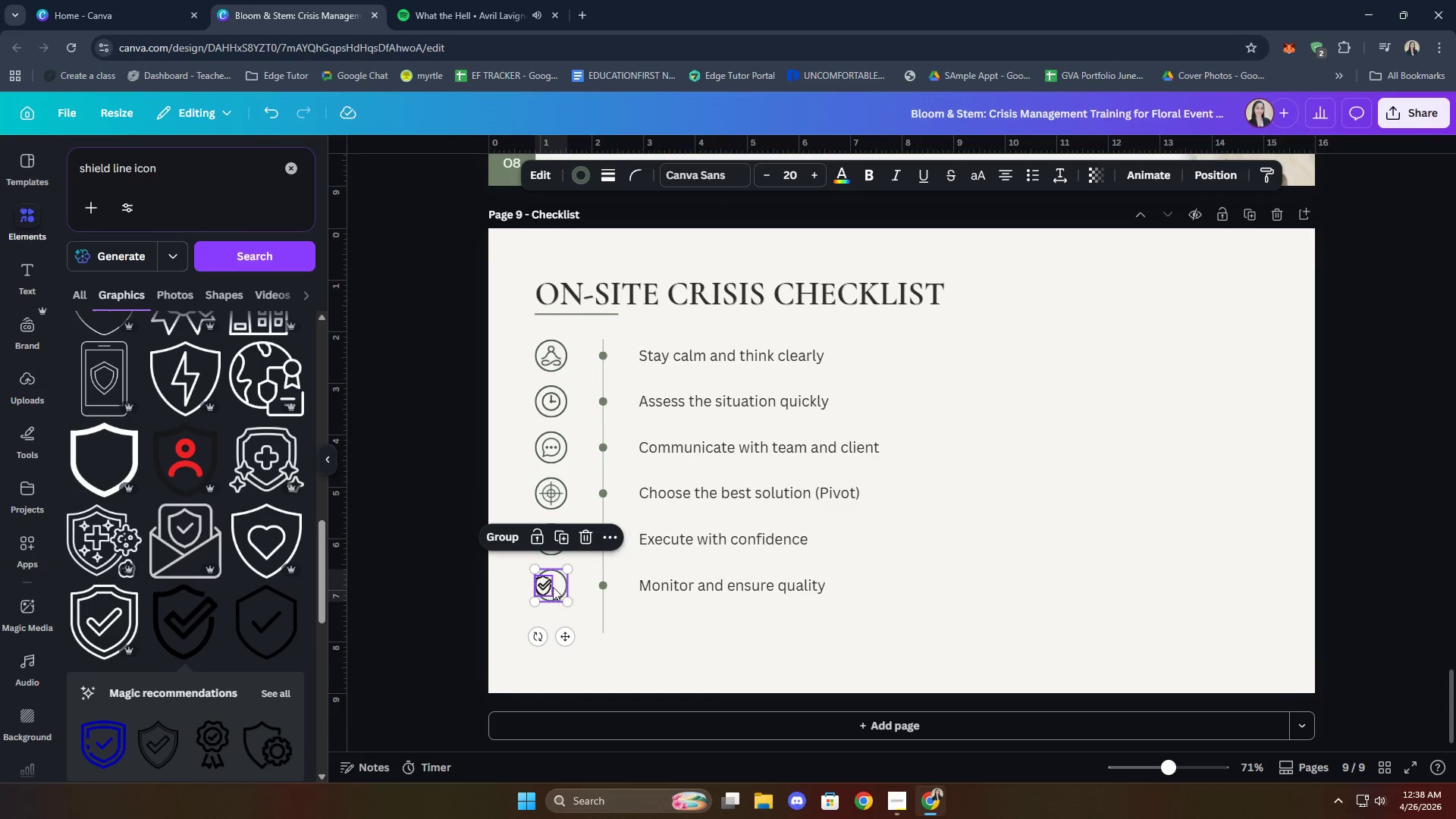 
right_click([551, 583])
 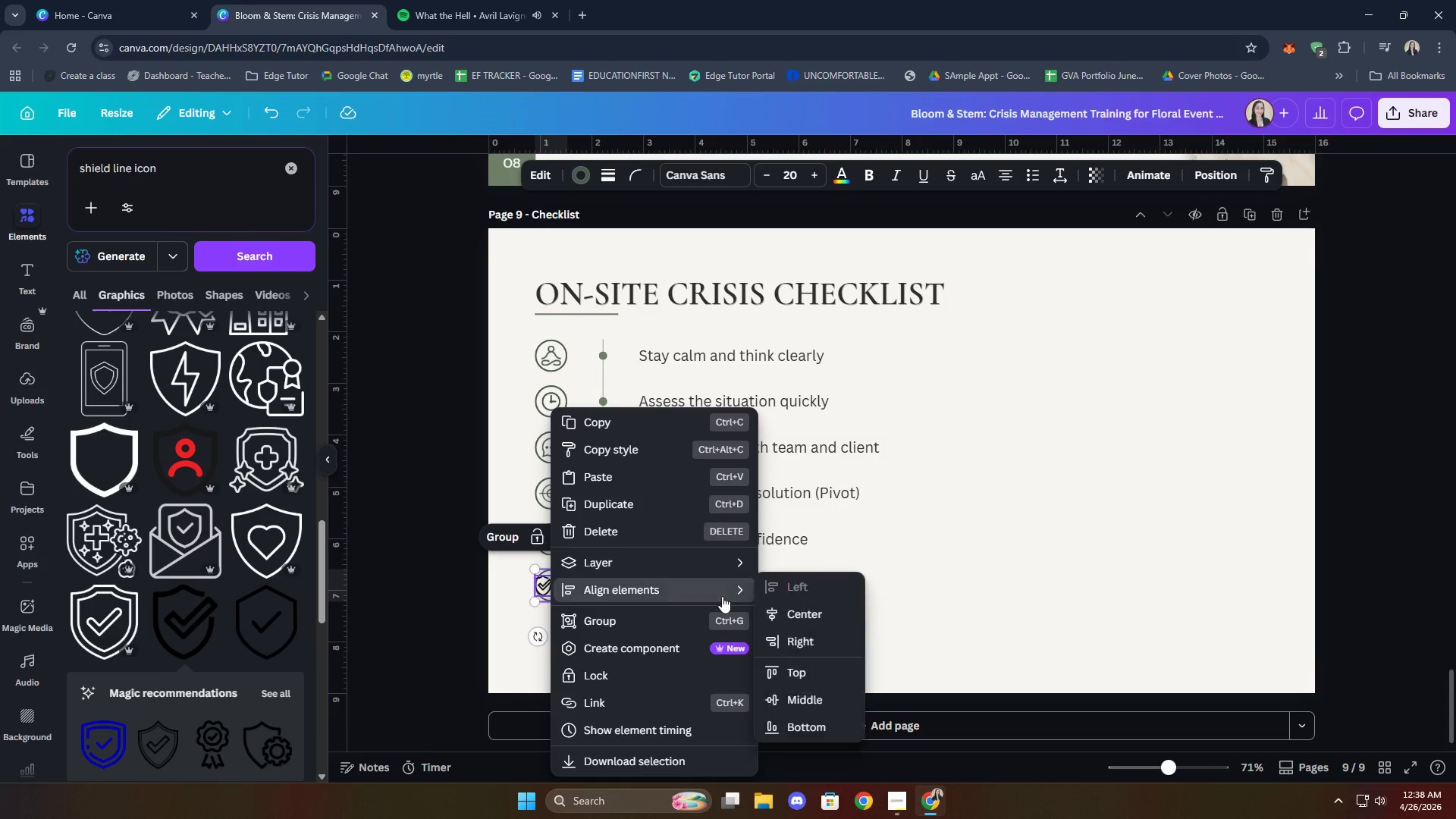 
left_click([811, 617])
 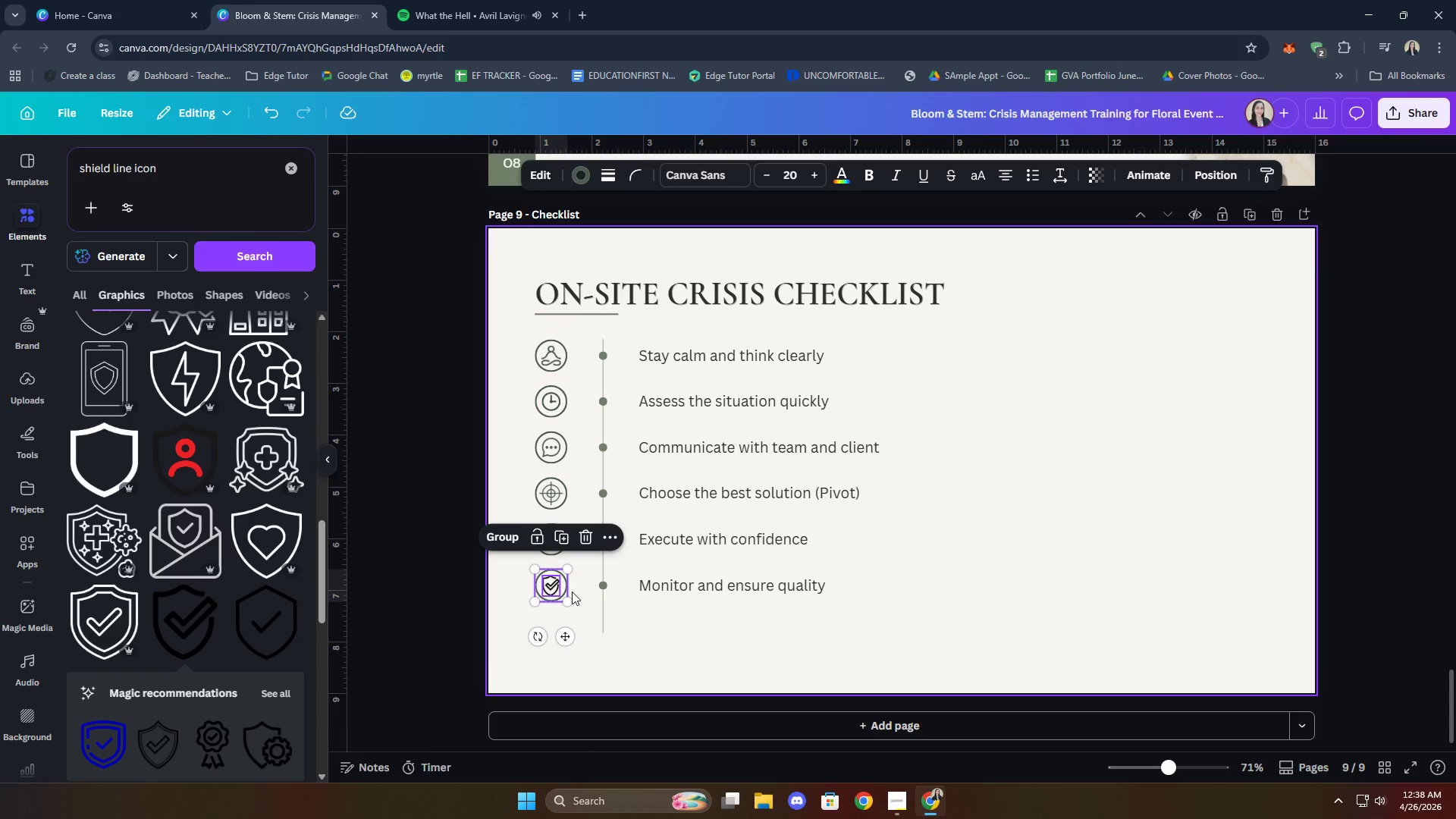 
right_click([544, 581])
 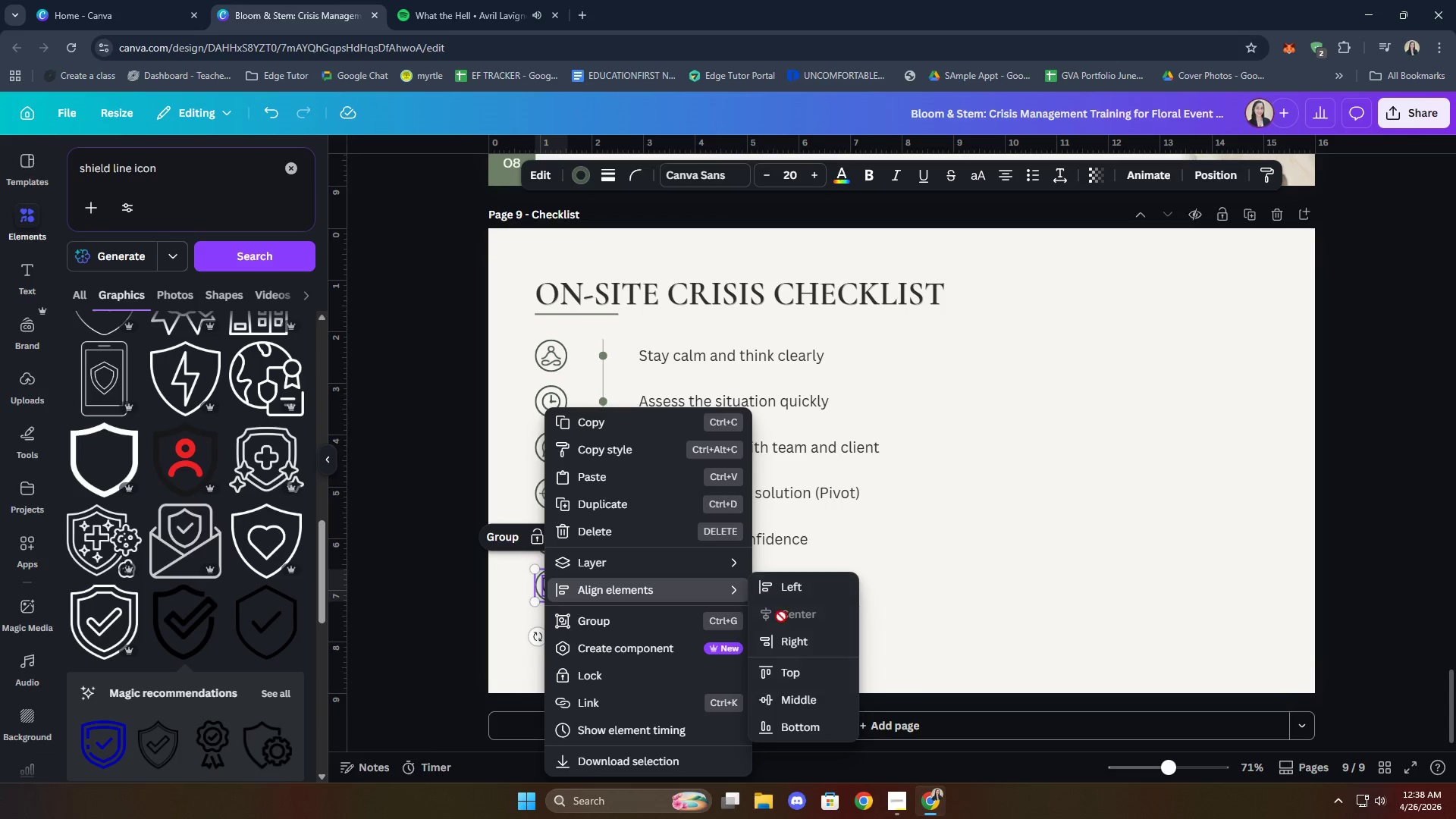 
left_click([805, 692])
 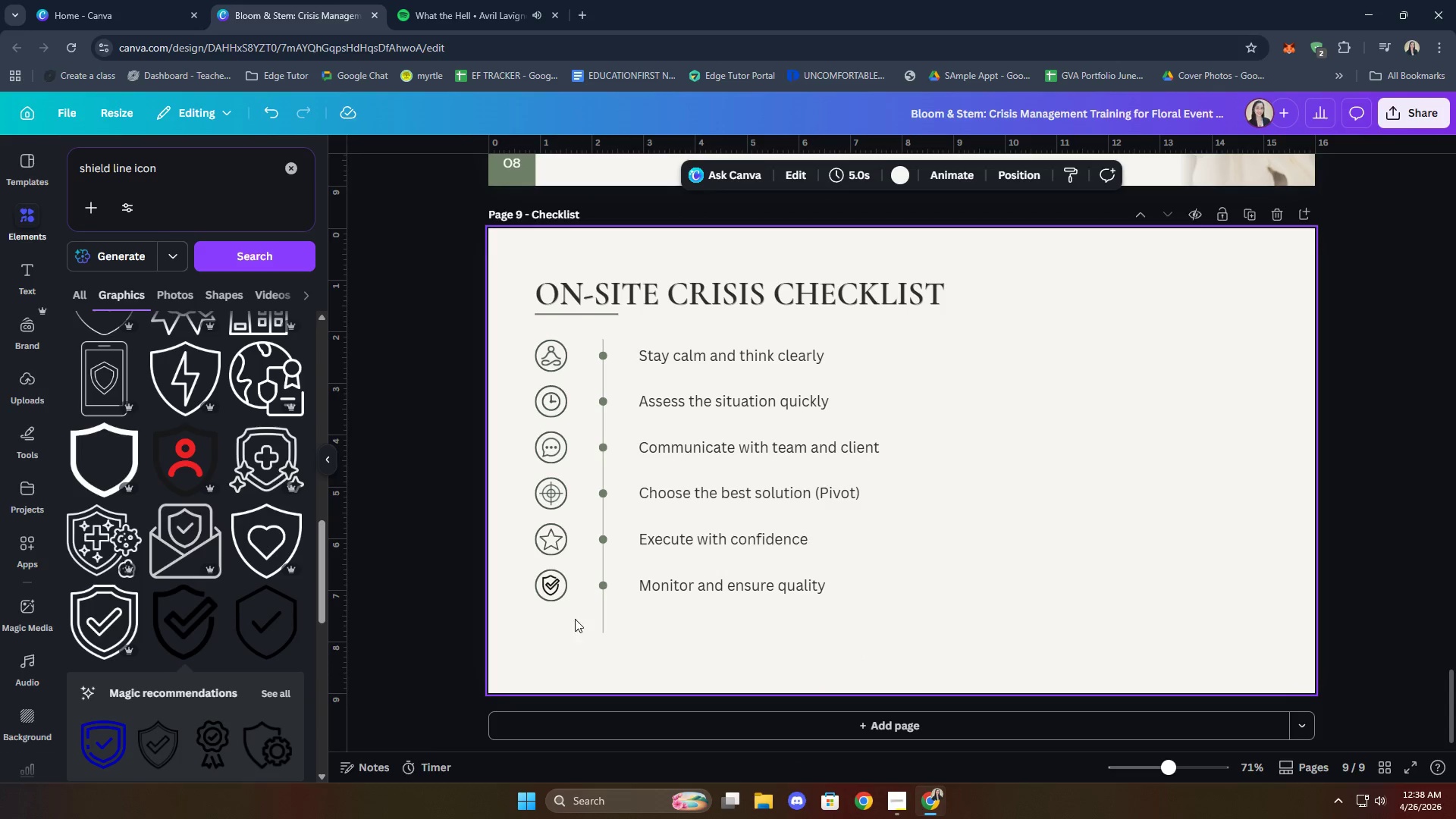 
left_click([552, 588])
 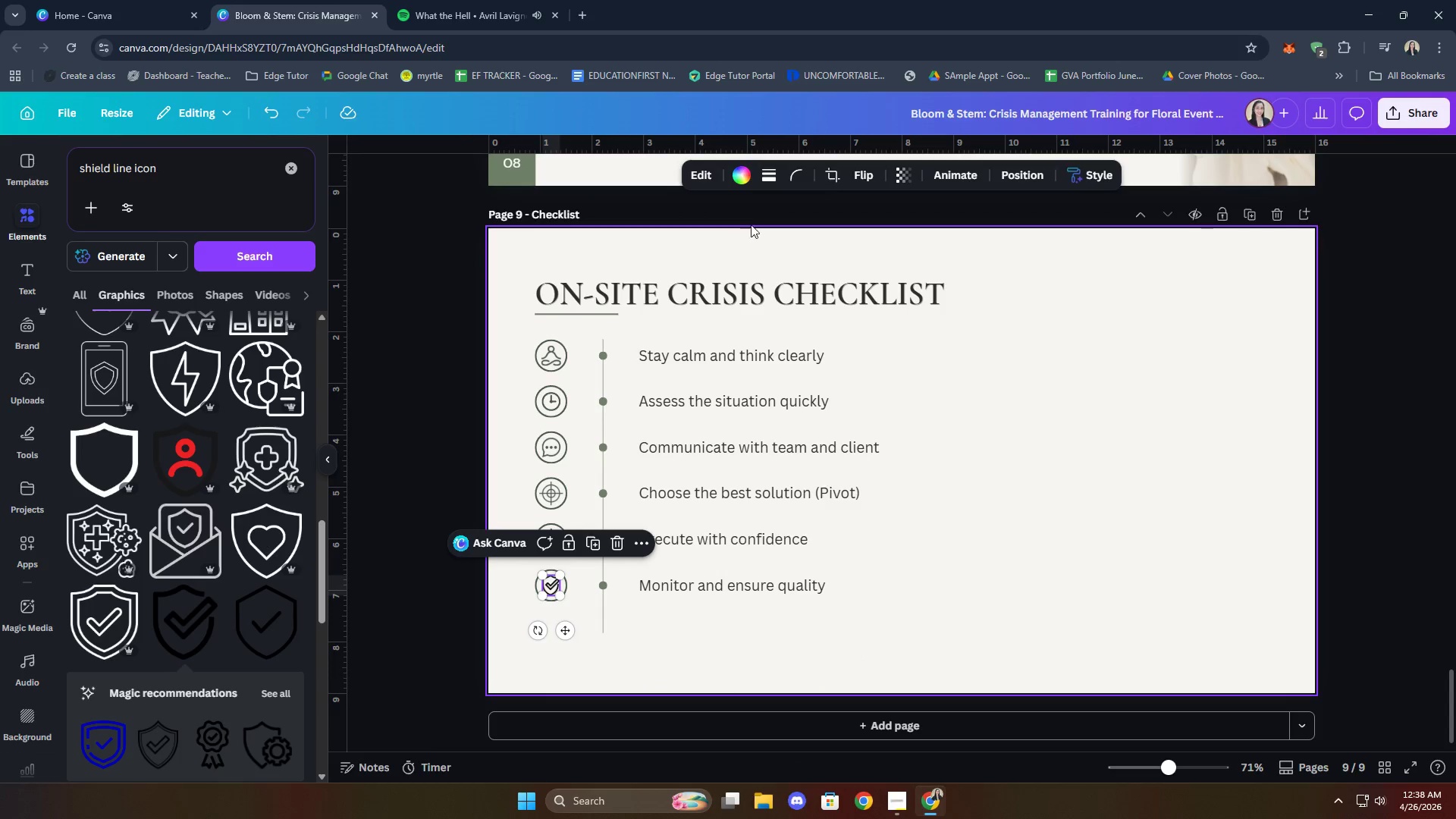 
left_click([744, 174])
 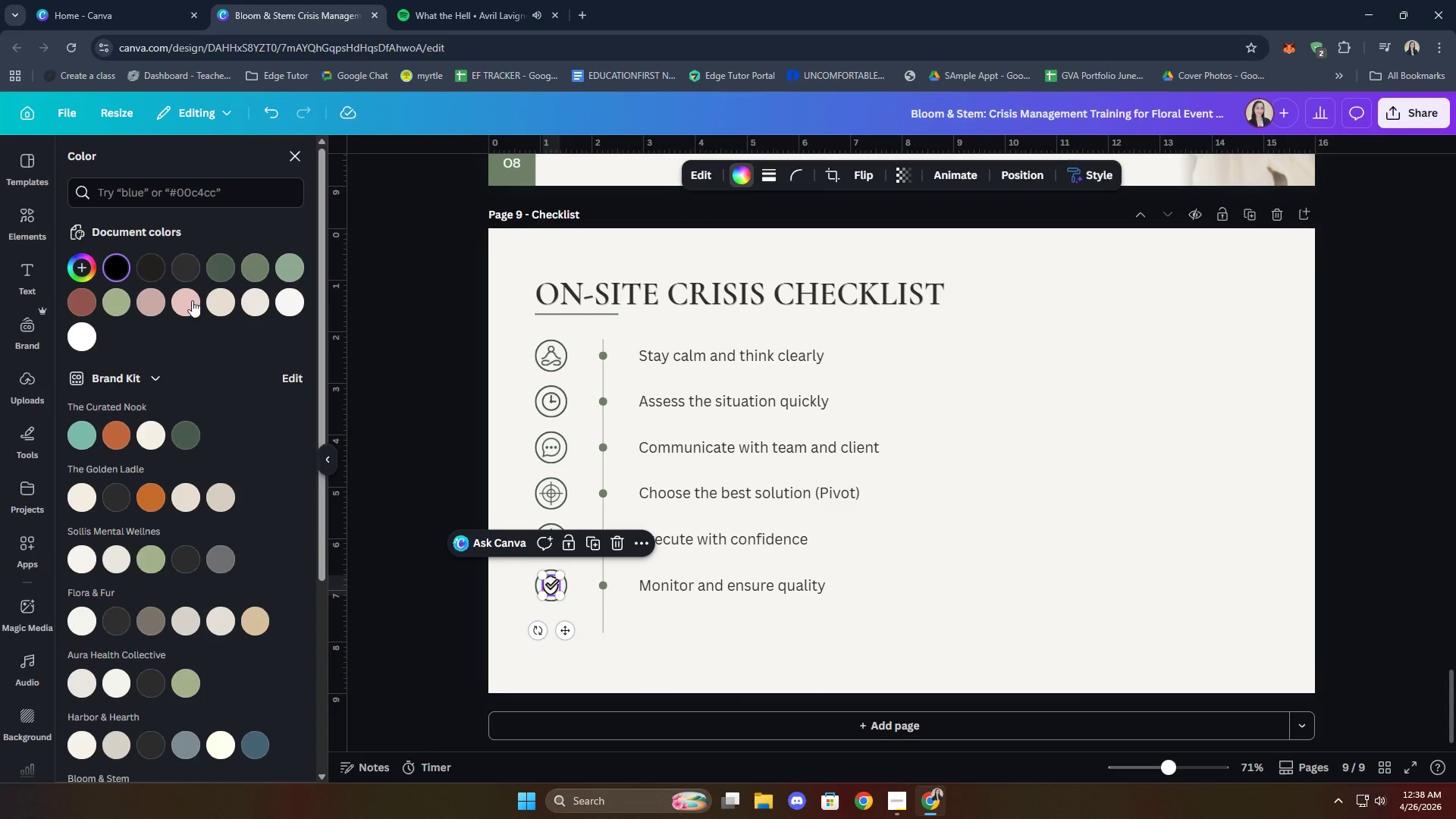 
left_click([215, 263])
 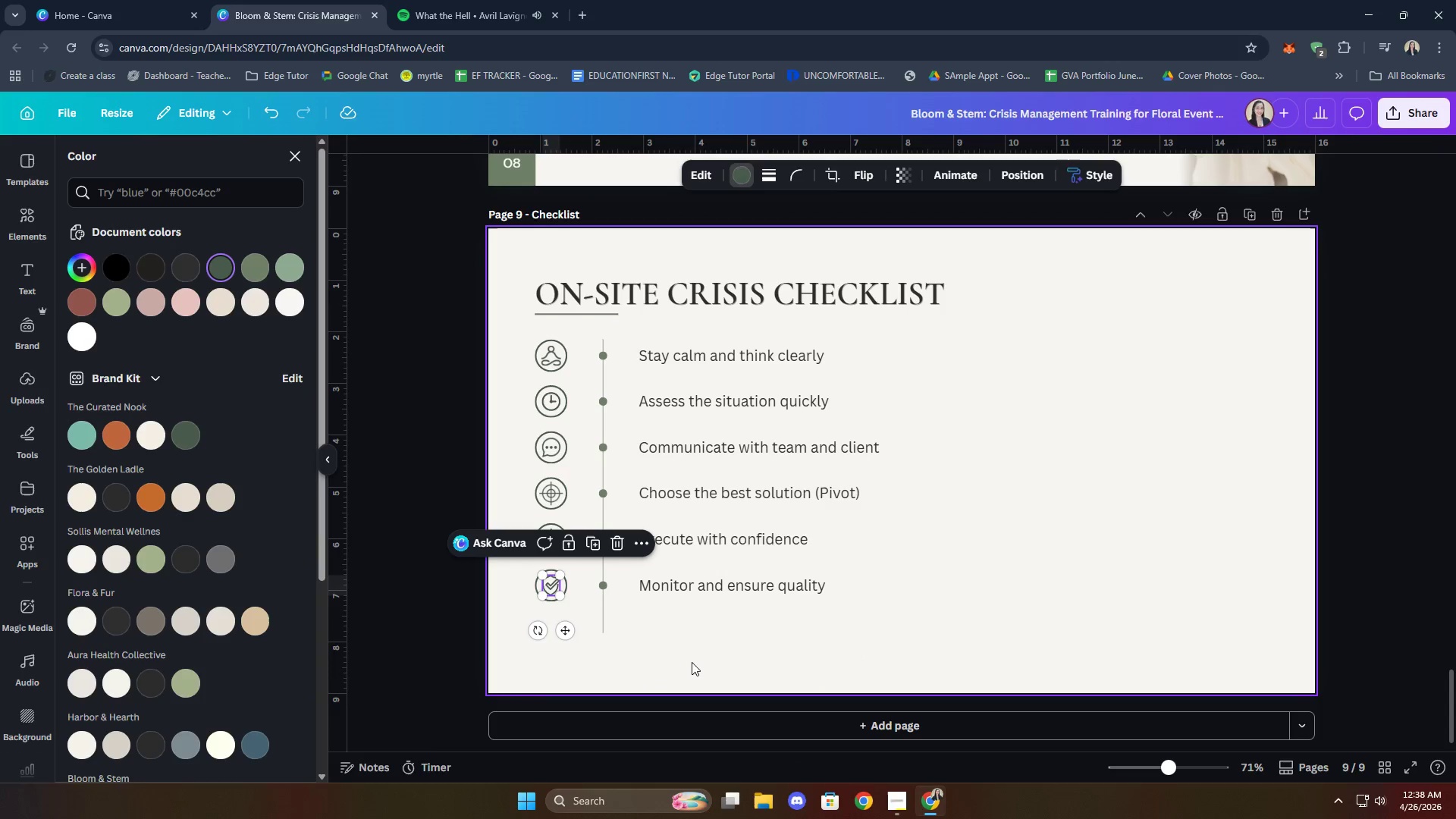 
left_click([888, 623])
 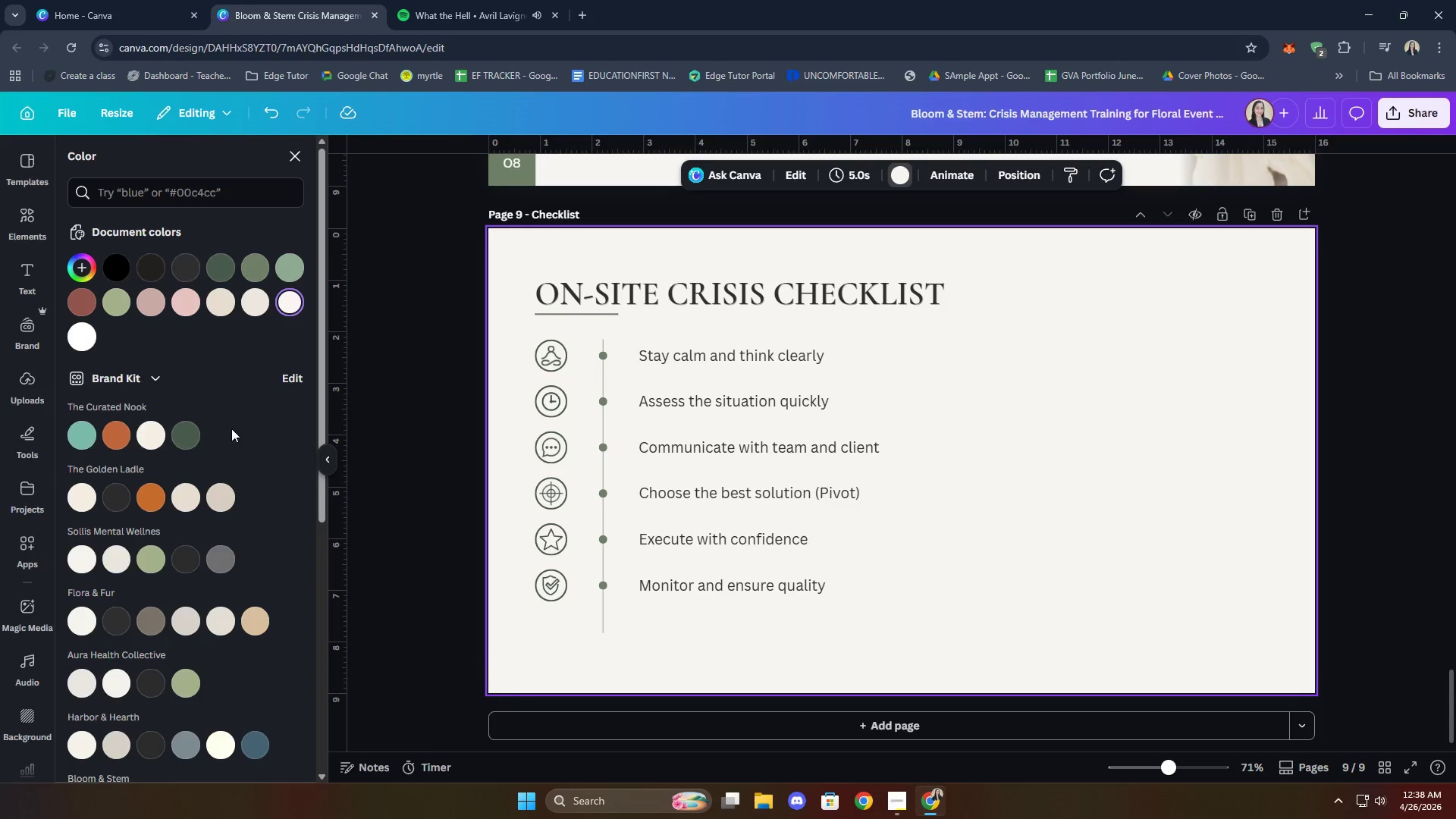 
wait(6.83)
 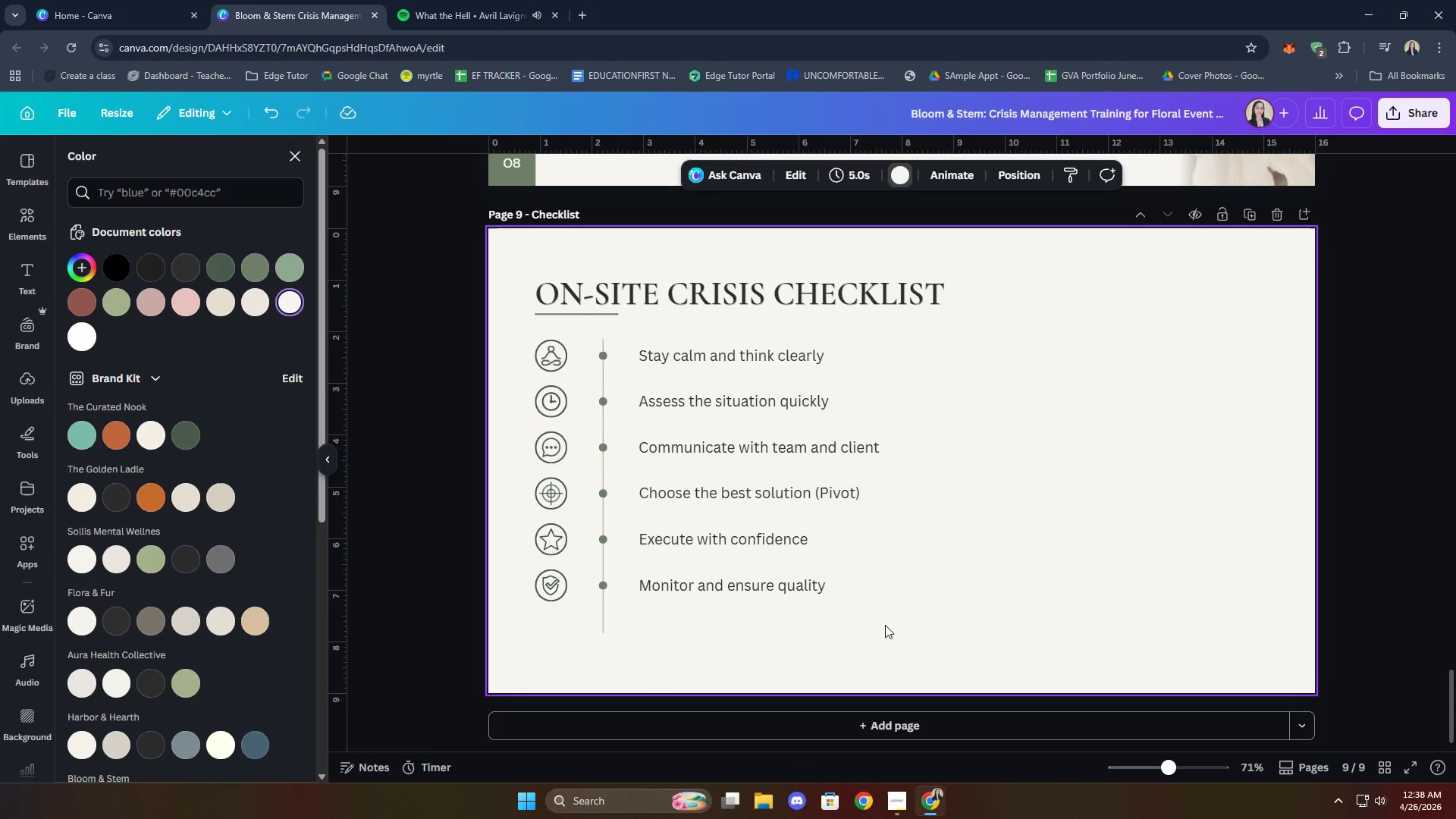 
scroll: coordinate [237, 482], scroll_direction: down, amount: 9.0
 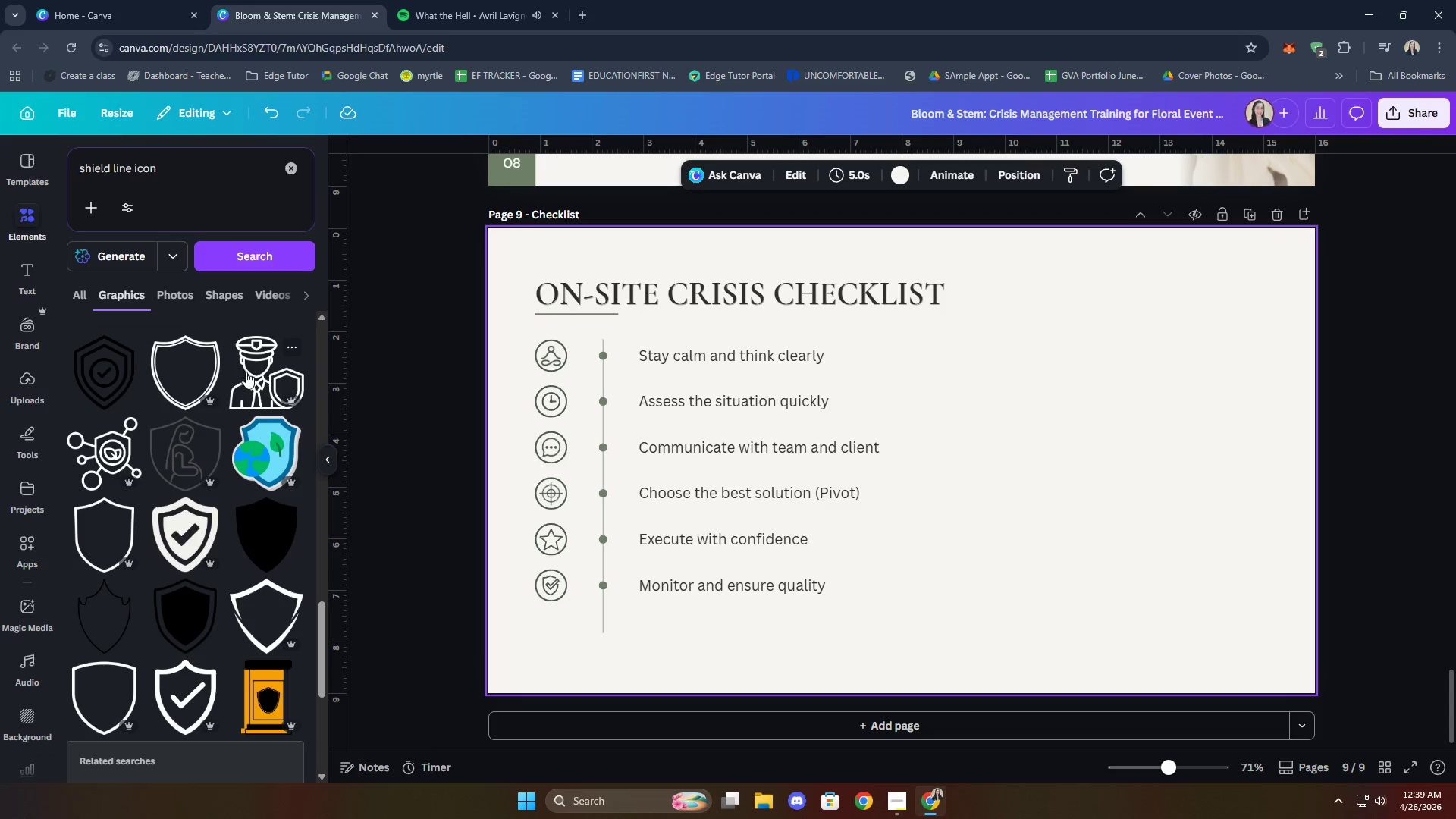 
wait(7.0)
 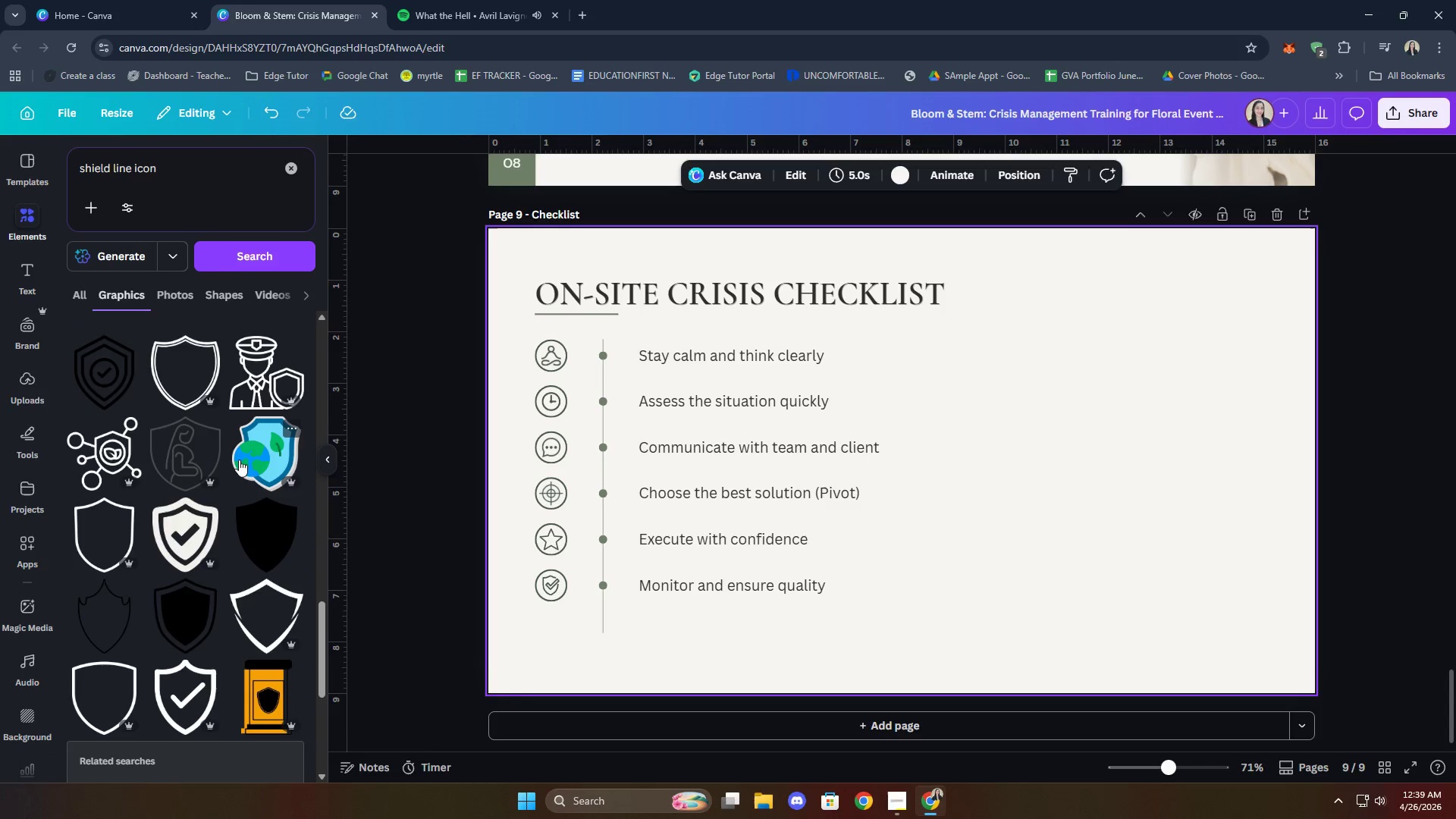 
left_click_drag(start_coordinate=[551, 589], to_coordinate=[667, 614])
 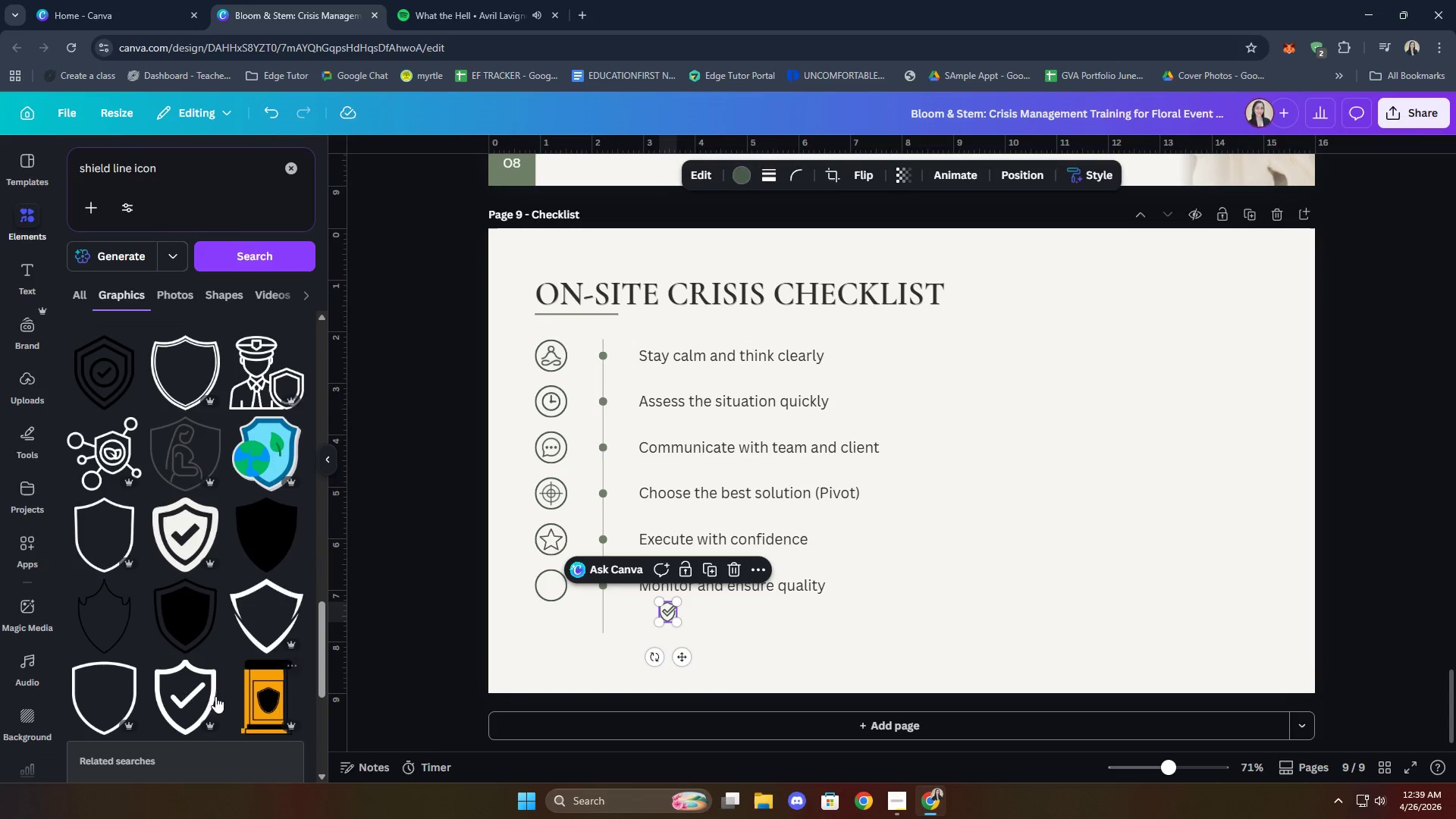 
left_click([182, 694])
 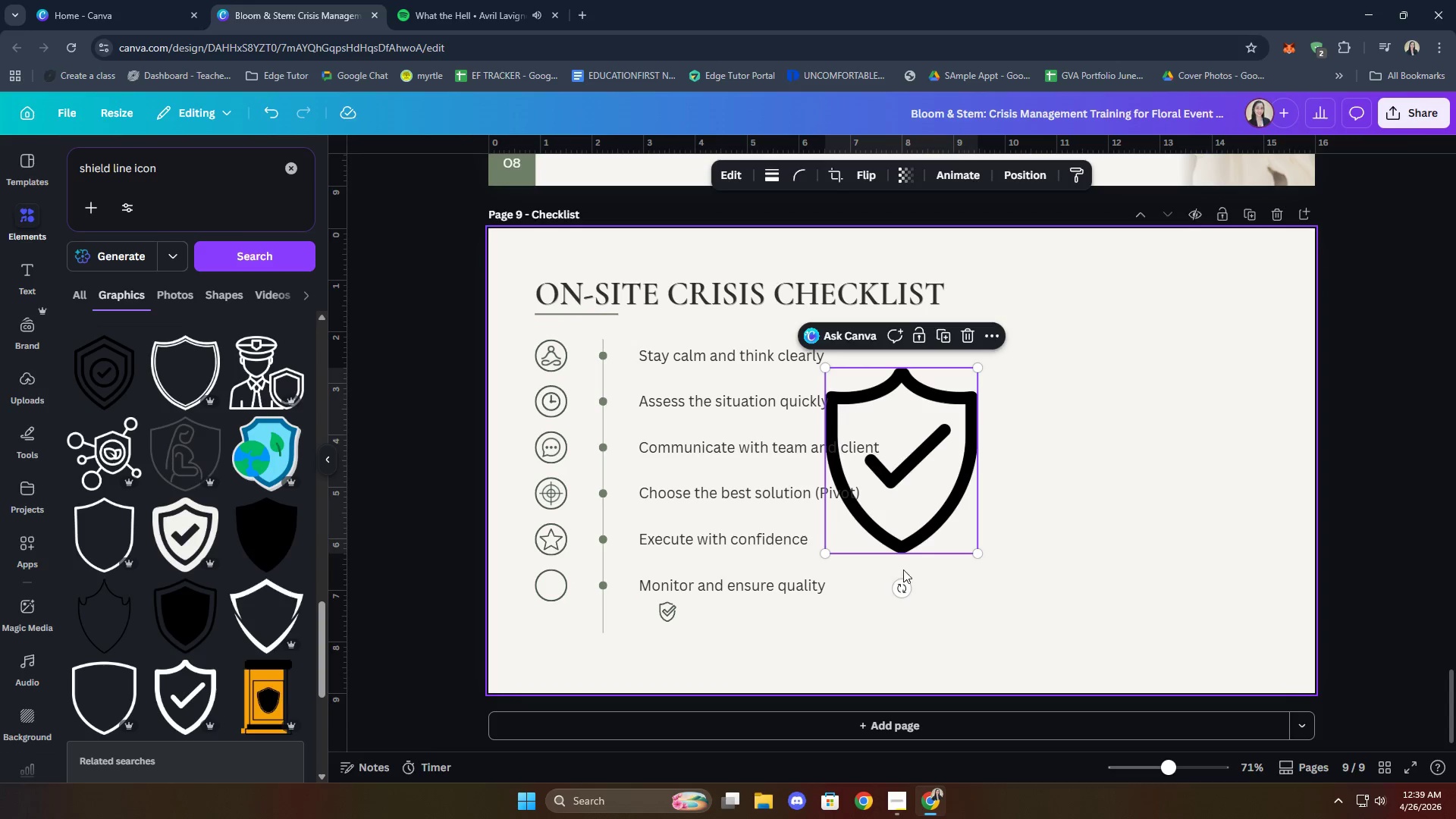 
left_click_drag(start_coordinate=[929, 505], to_coordinate=[965, 624])
 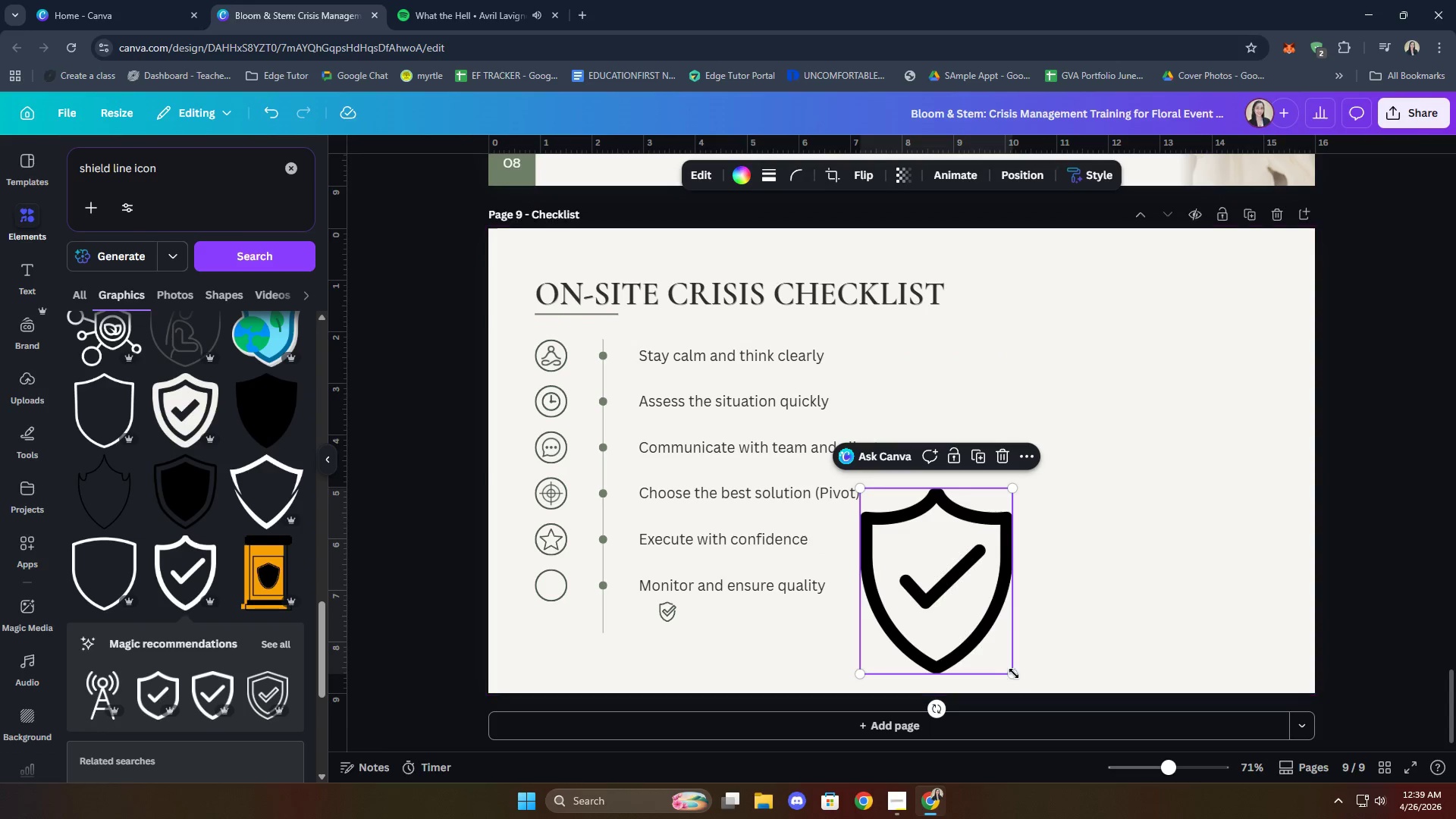 
left_click_drag(start_coordinate=[1009, 673], to_coordinate=[888, 508])
 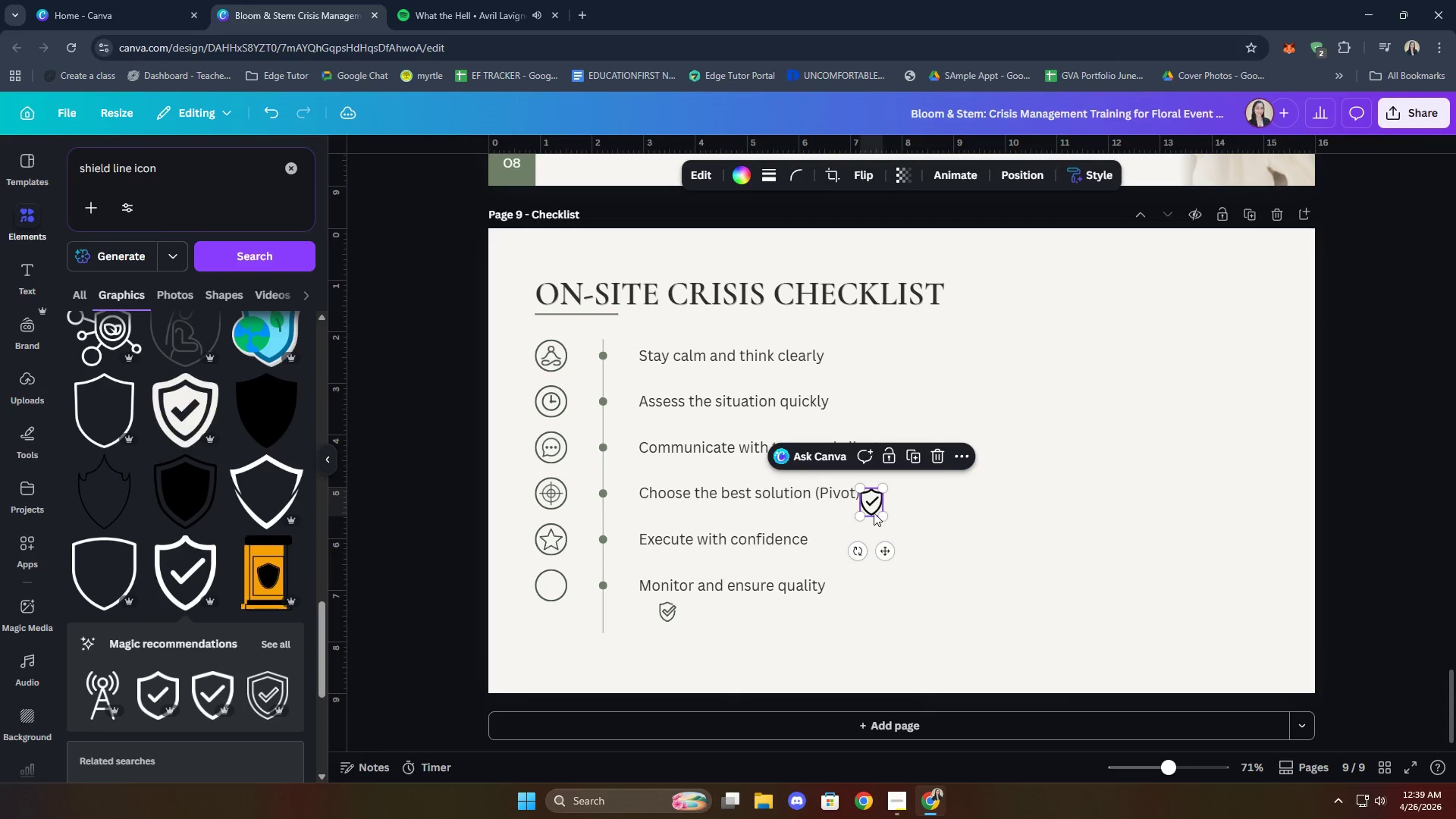 
left_click_drag(start_coordinate=[871, 509], to_coordinate=[642, 623])
 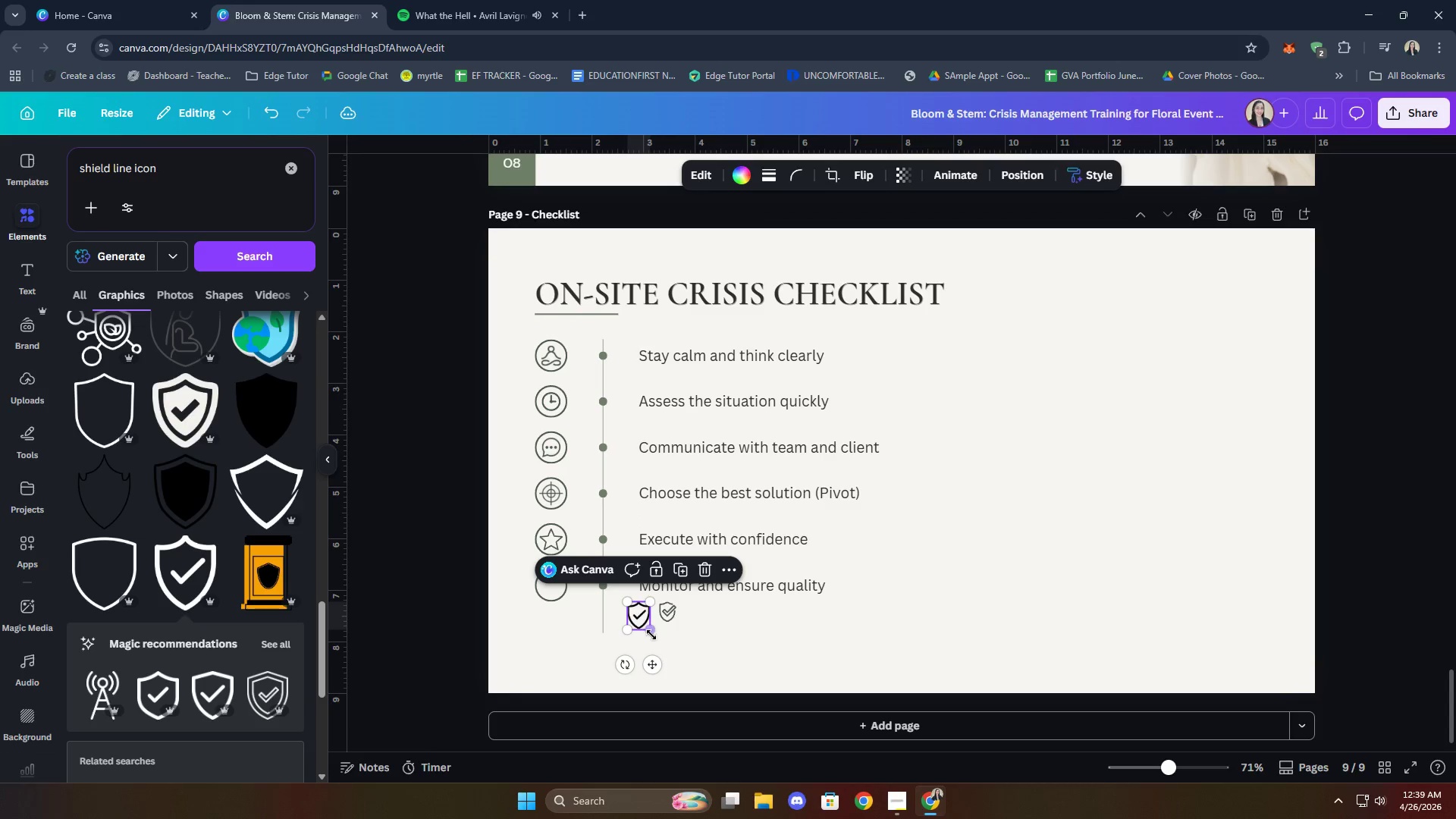 
left_click_drag(start_coordinate=[651, 634], to_coordinate=[645, 626])
 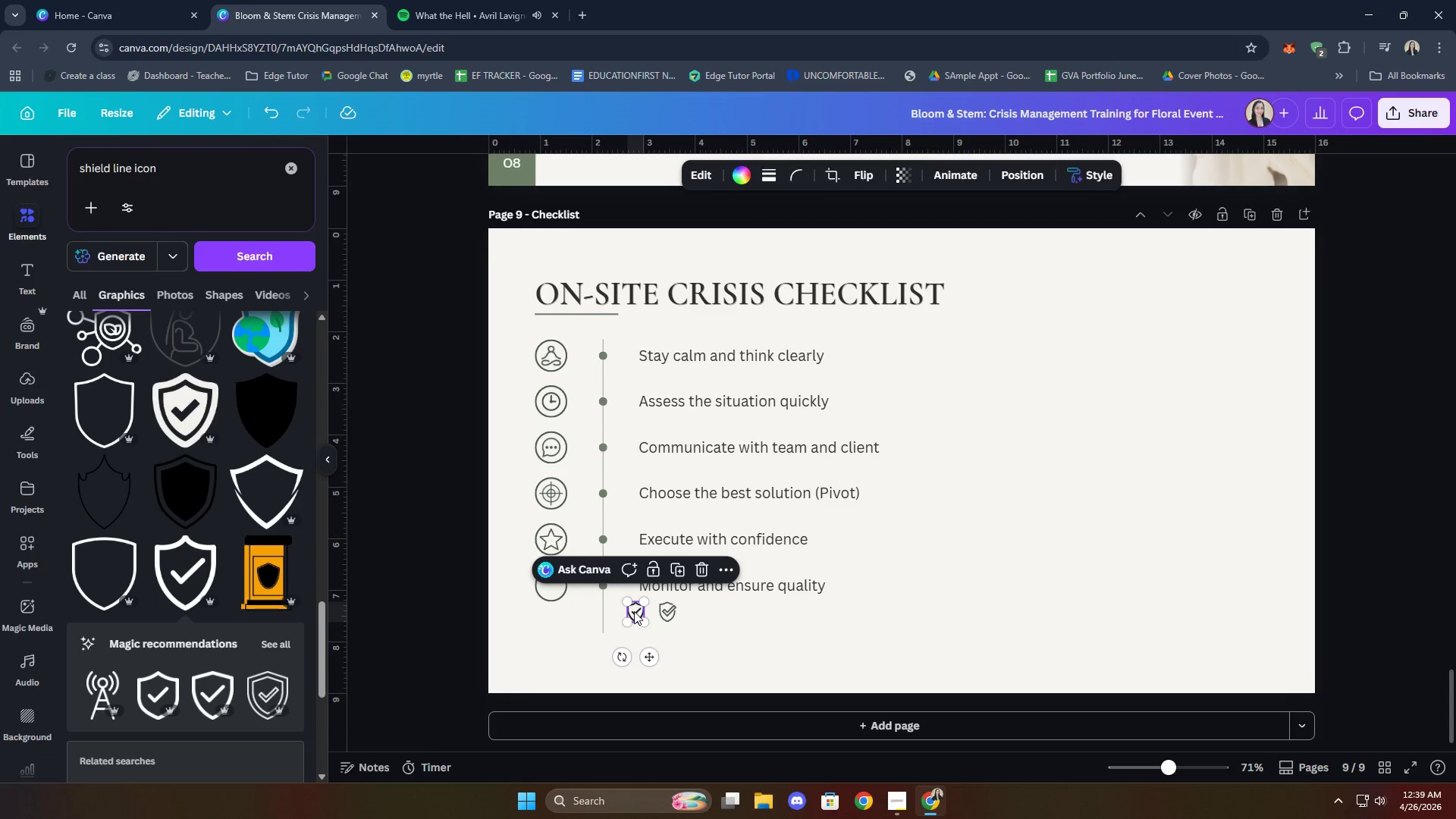 
left_click_drag(start_coordinate=[634, 611], to_coordinate=[554, 585])
 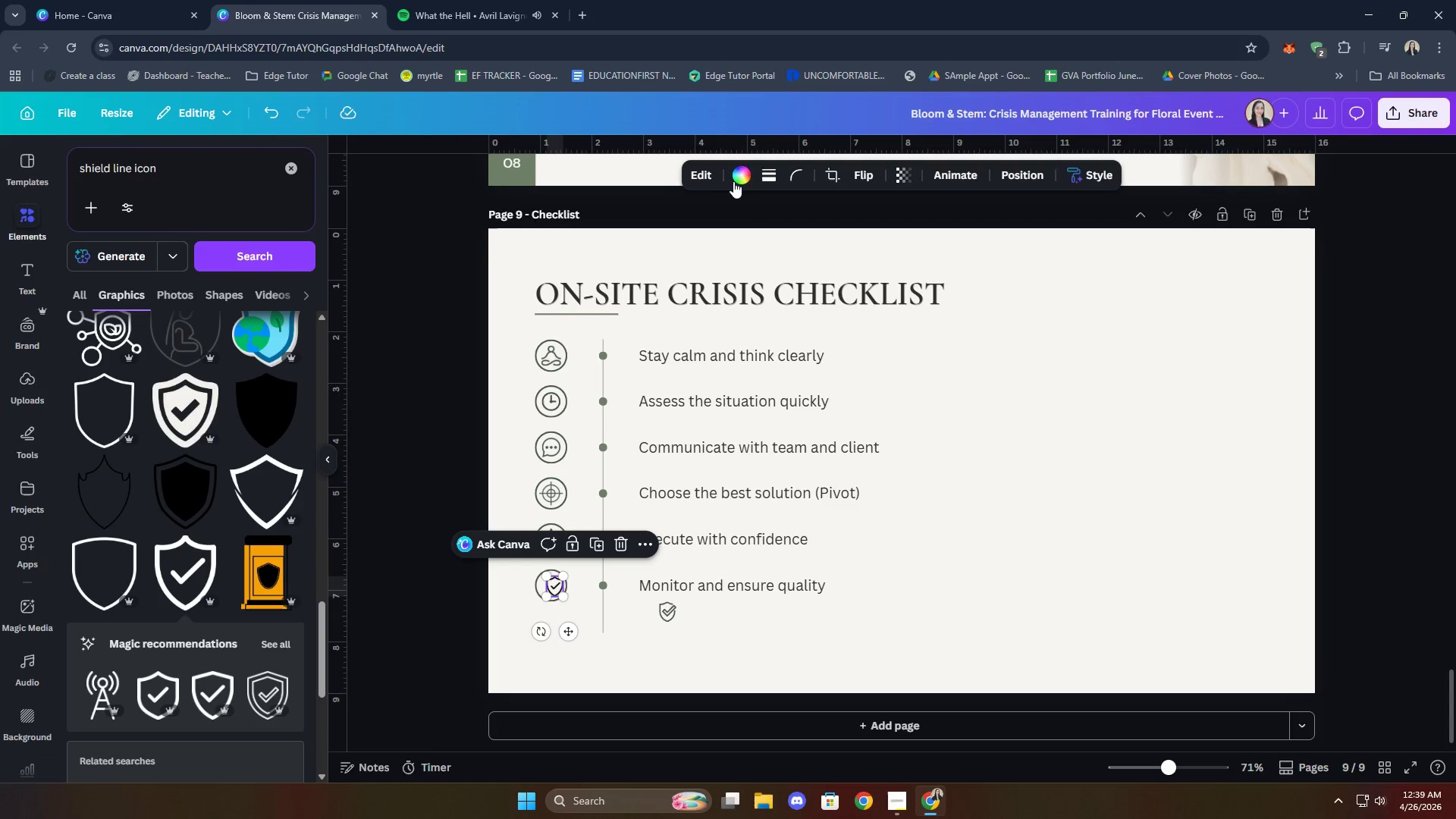 
left_click([741, 171])
 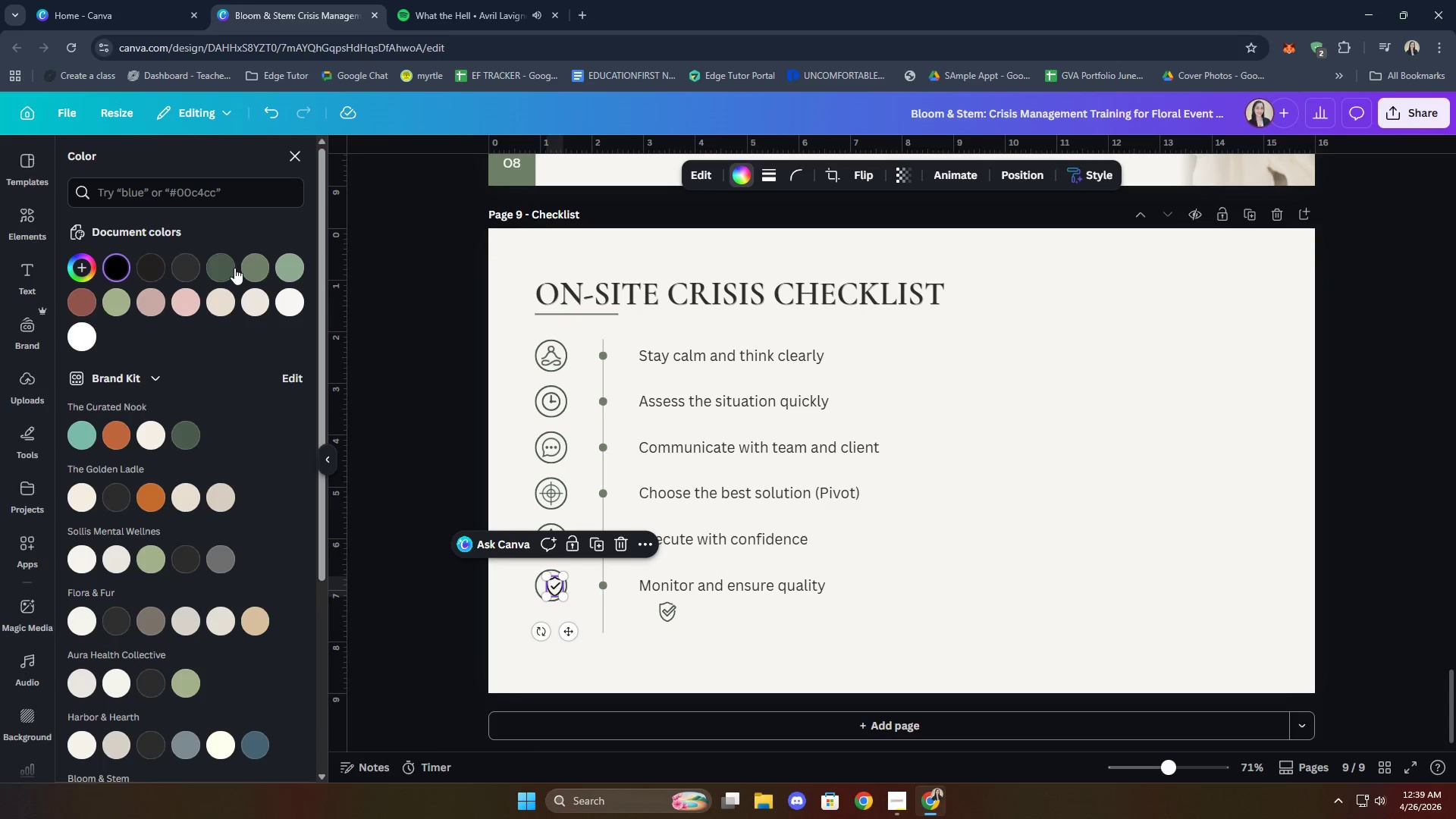 
left_click([224, 263])
 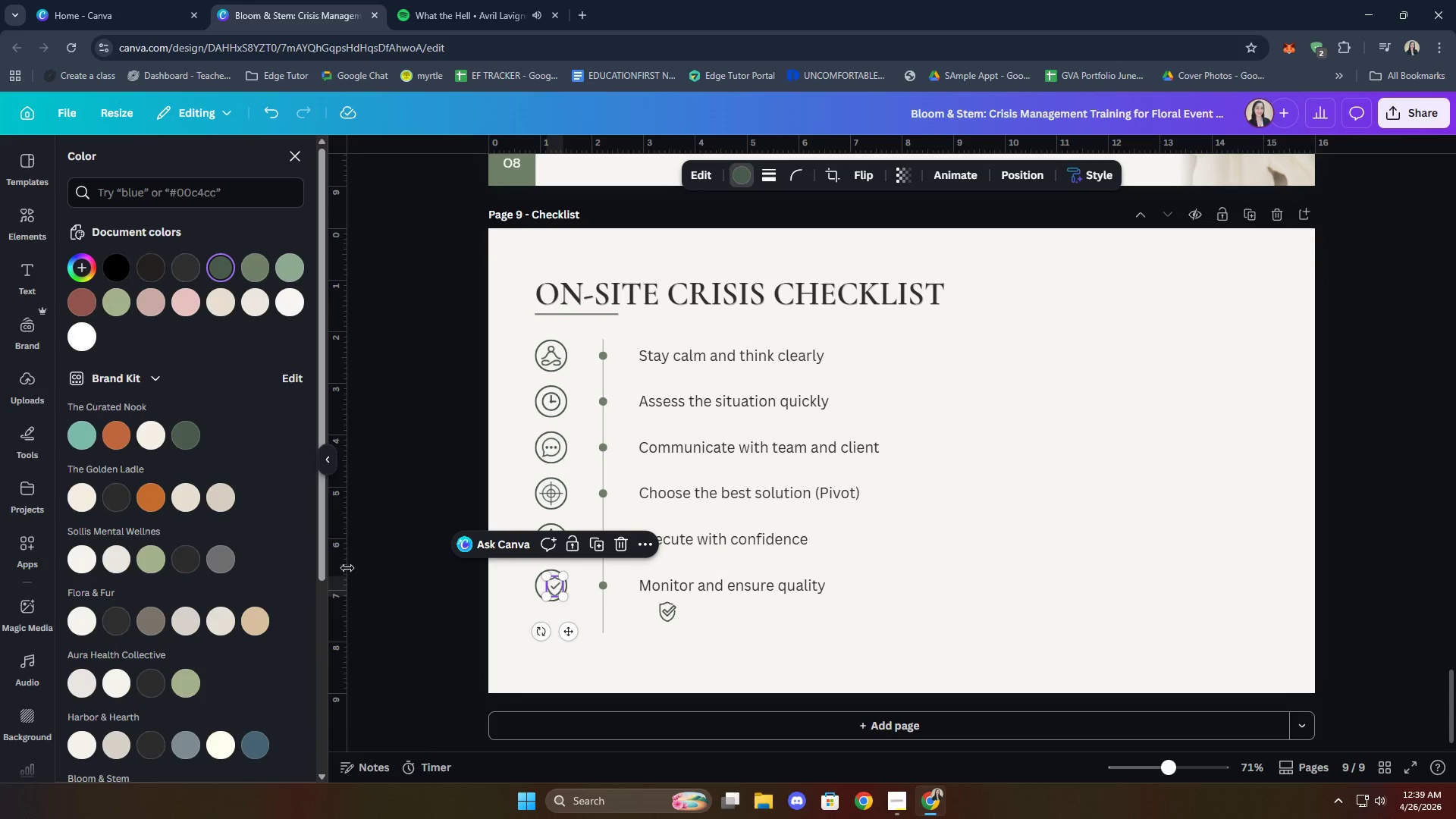 
hold_key(key=ShiftLeft, duration=1.38)
left_click([538, 584])
 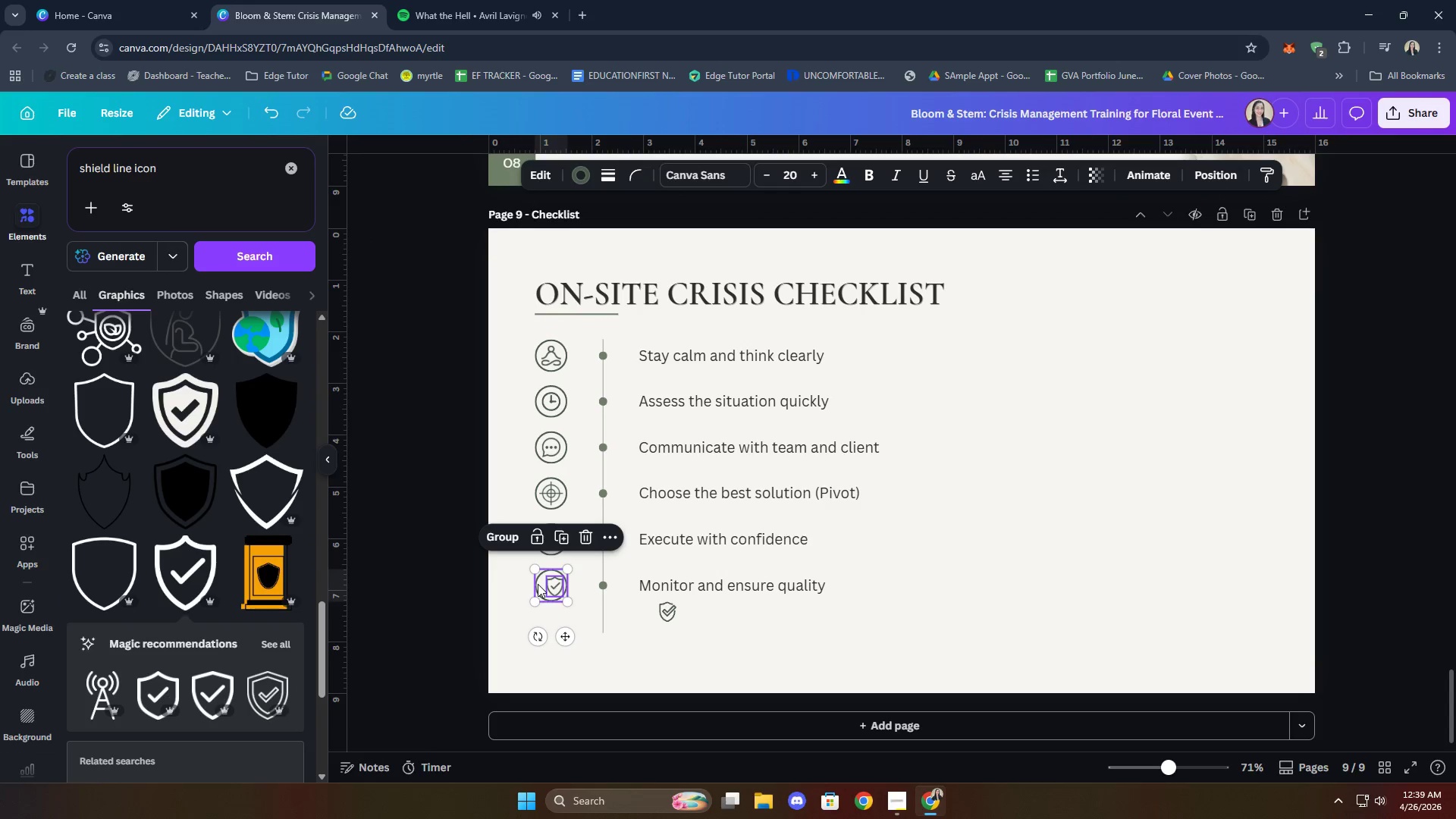 
right_click([538, 584])
 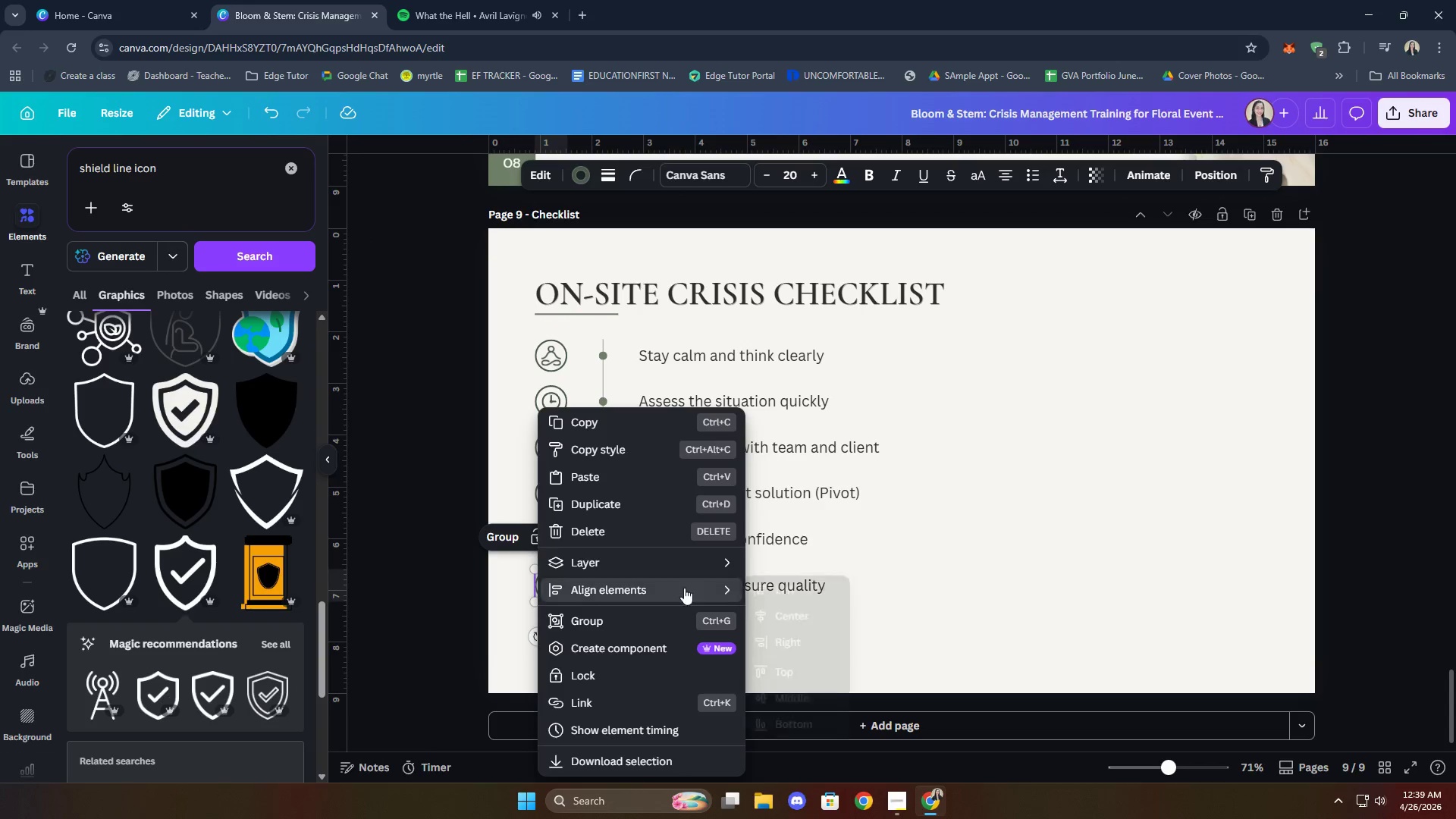 
left_click([797, 616])
 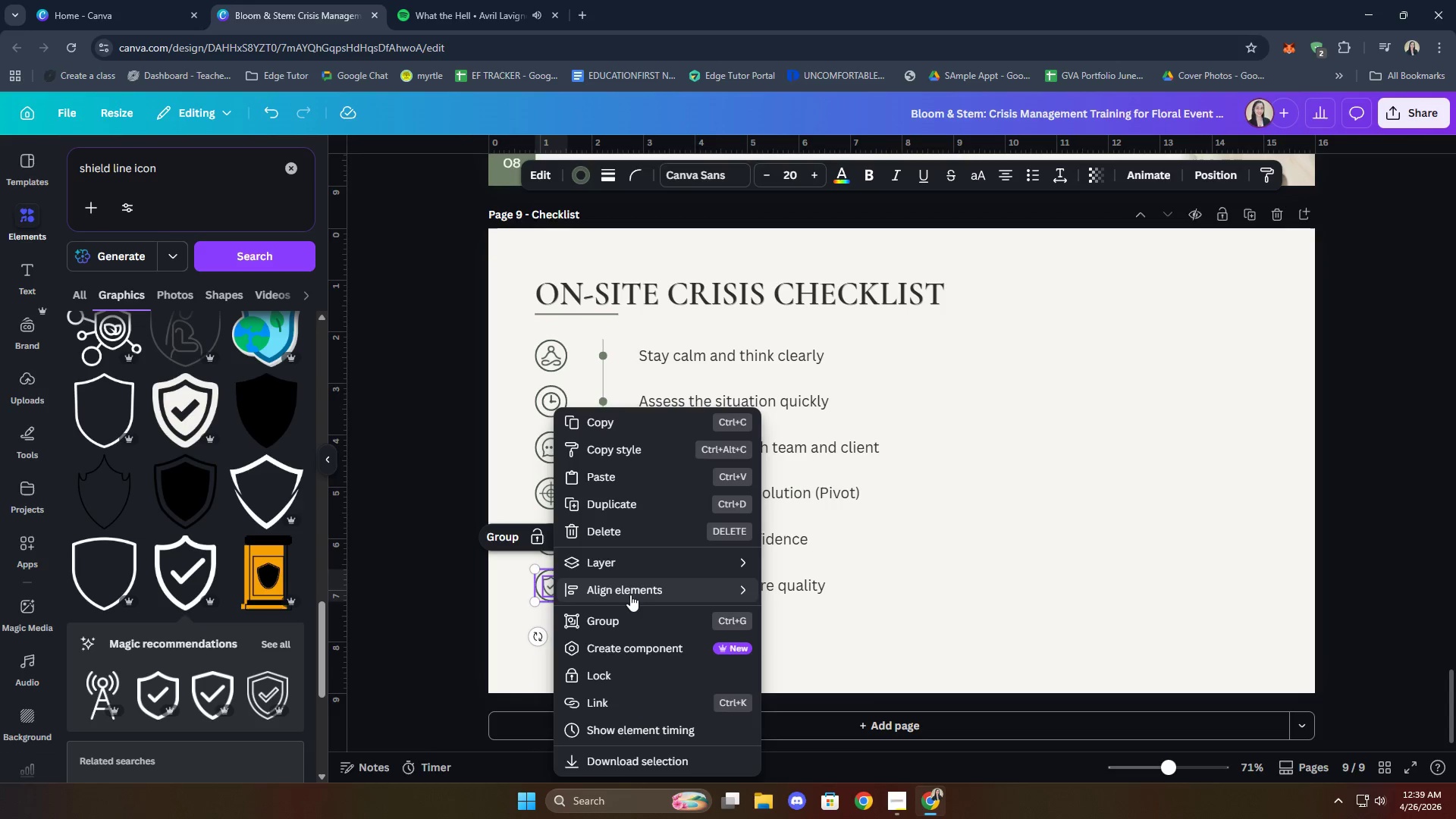 
left_click([817, 692])
 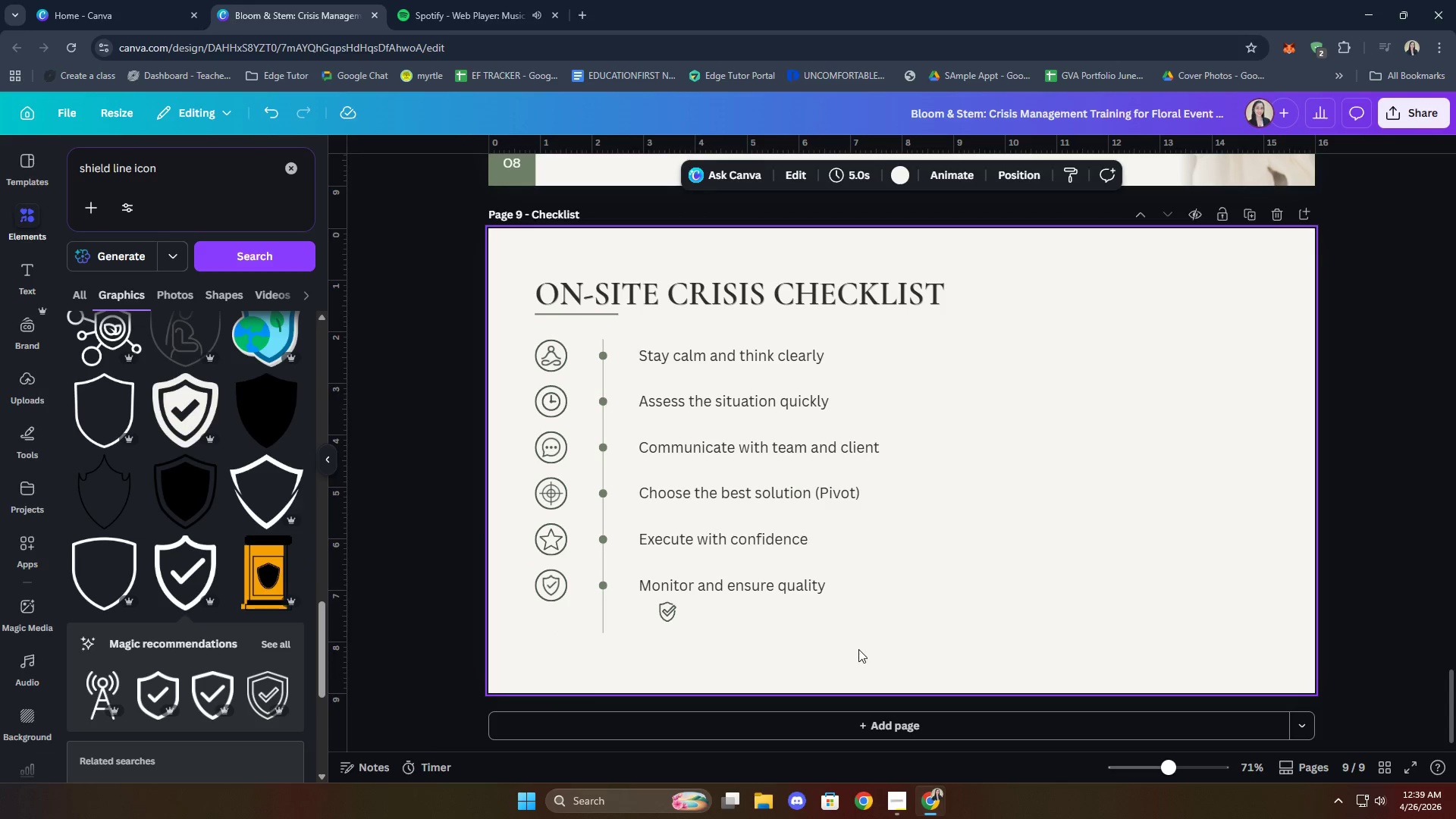 
left_click([670, 607])
 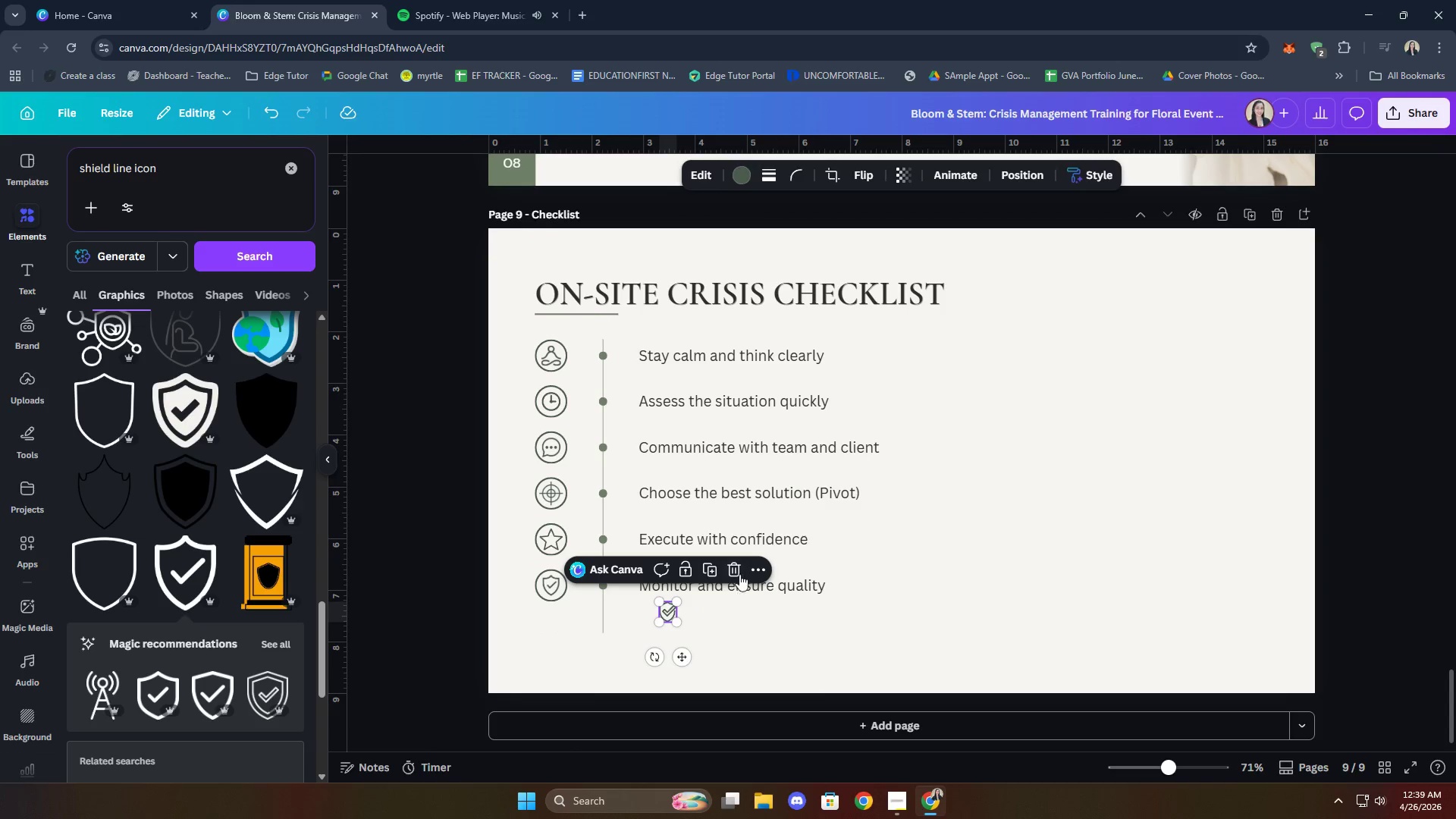 
left_click([729, 563])
 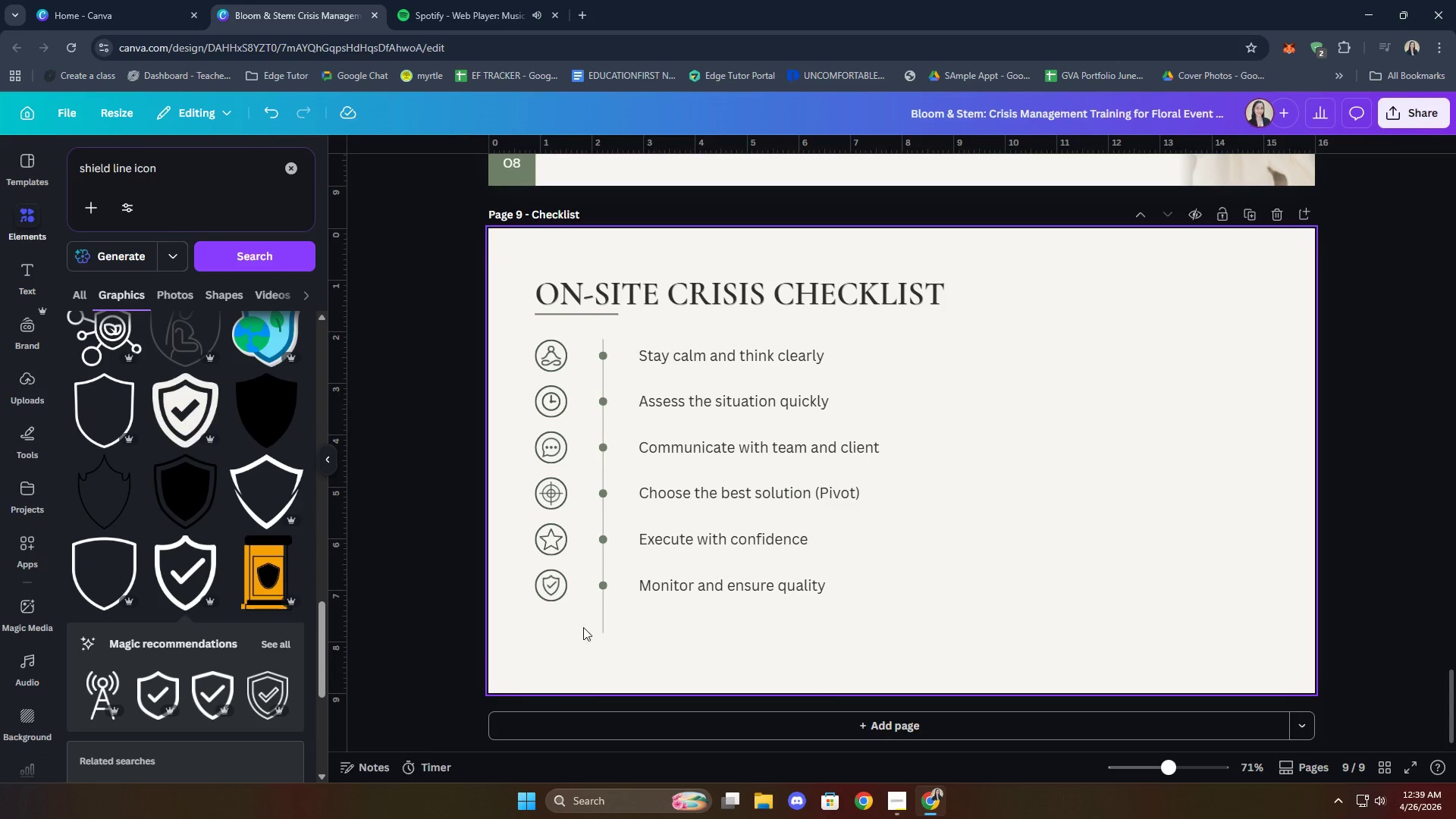 
left_click([770, 608])
 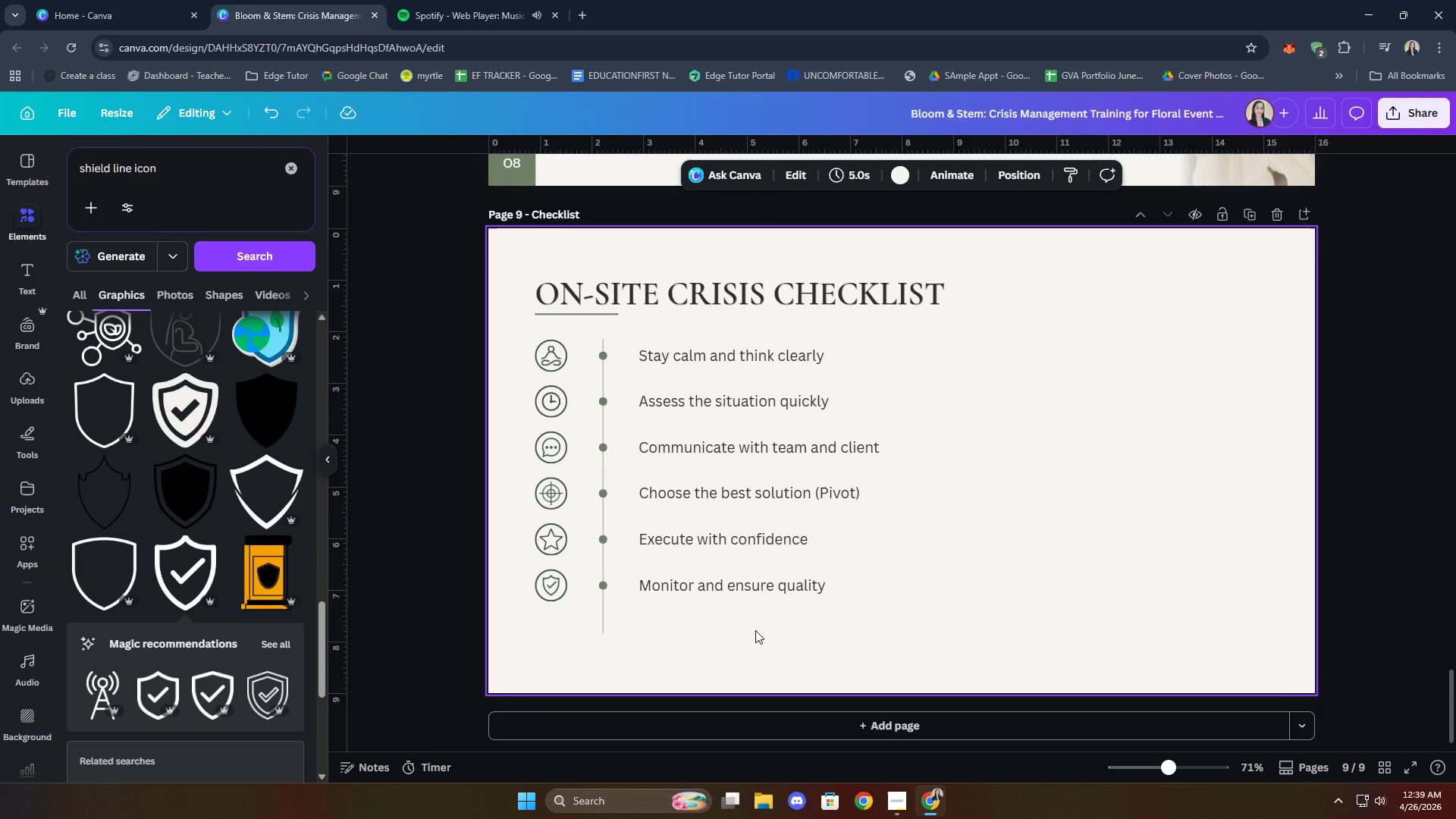 
left_click([689, 646])
 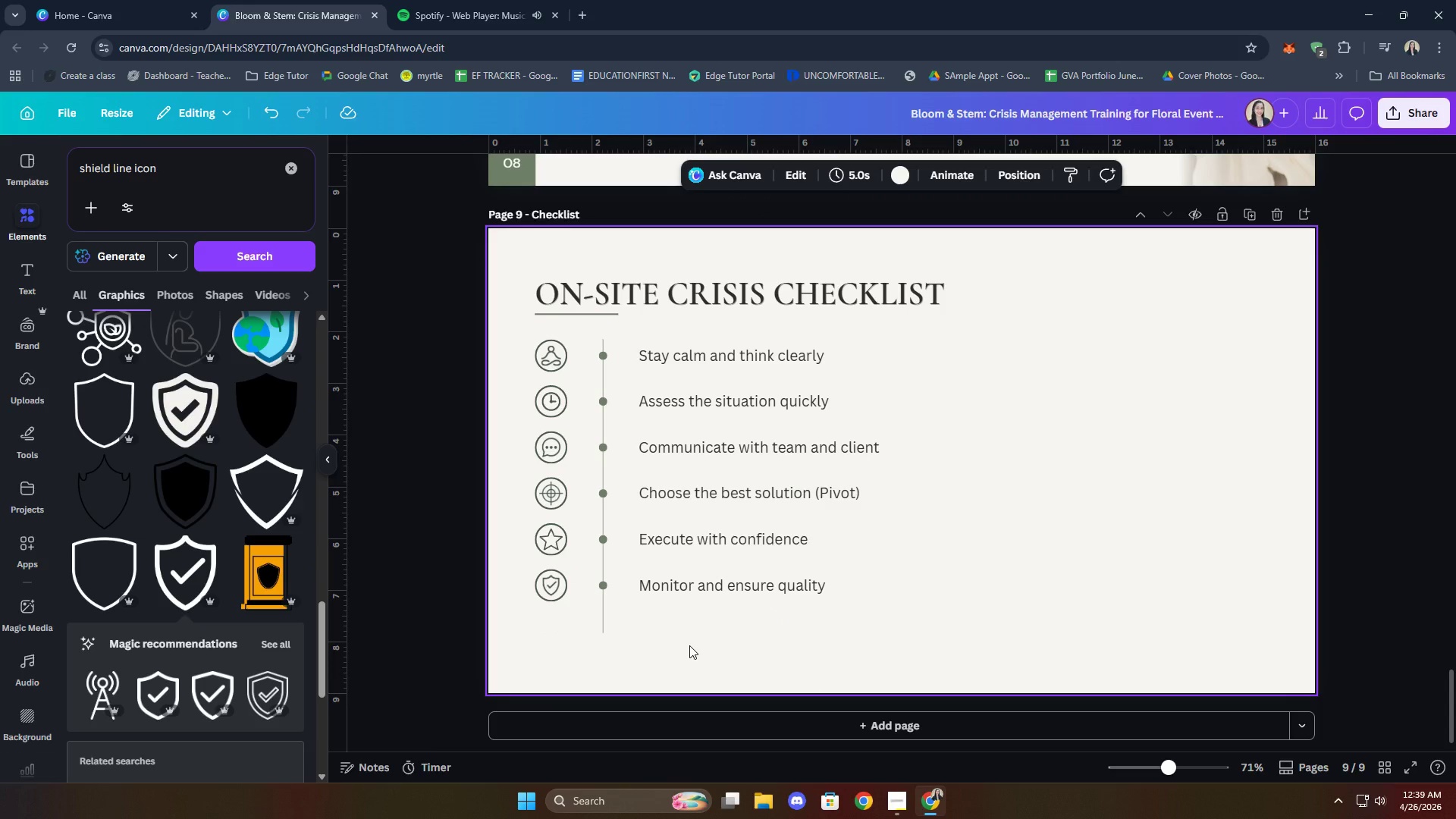 
key(Control+V)
 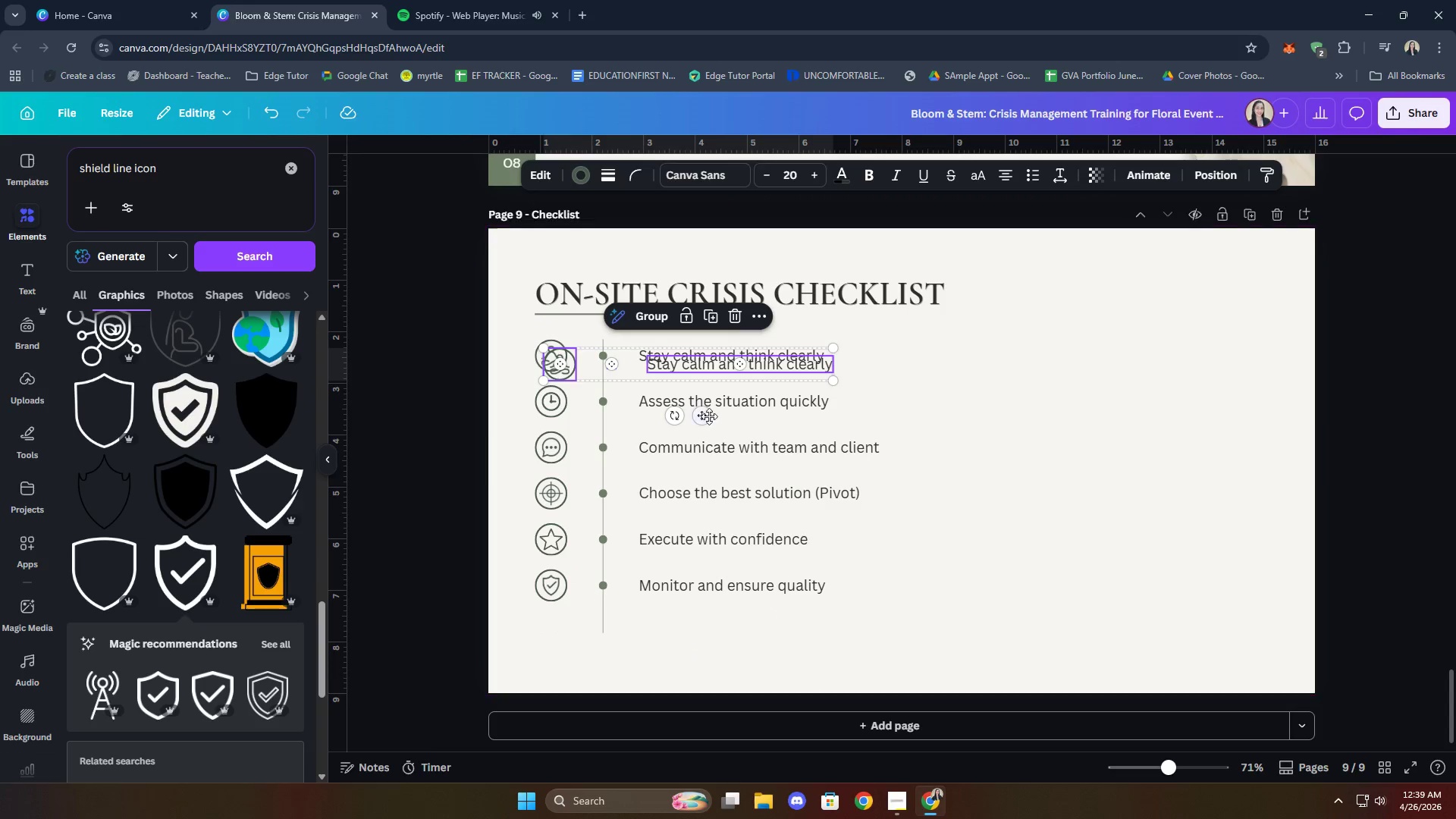 
left_click_drag(start_coordinate=[705, 416], to_coordinate=[693, 678])
 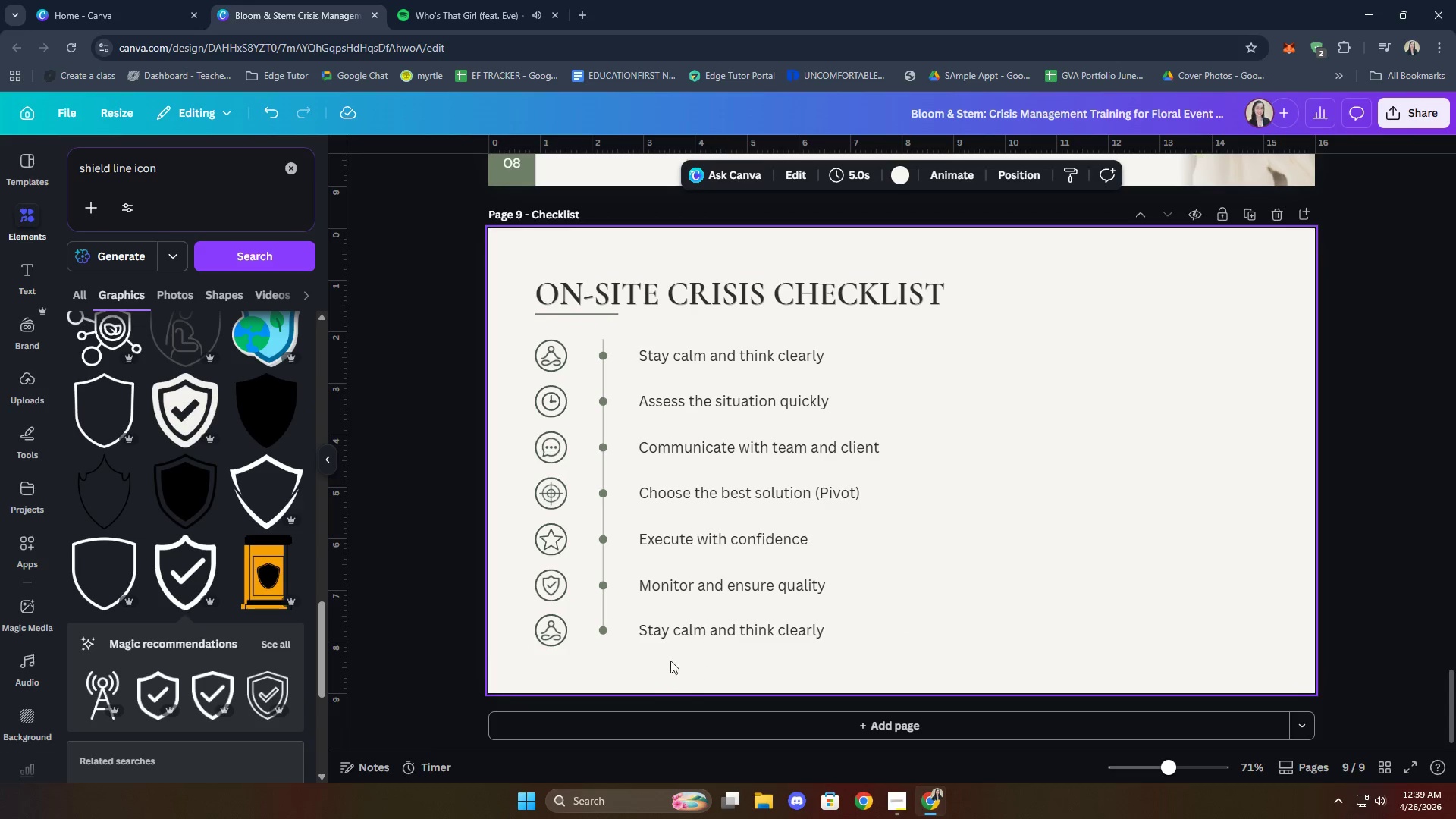 
left_click([603, 611])
 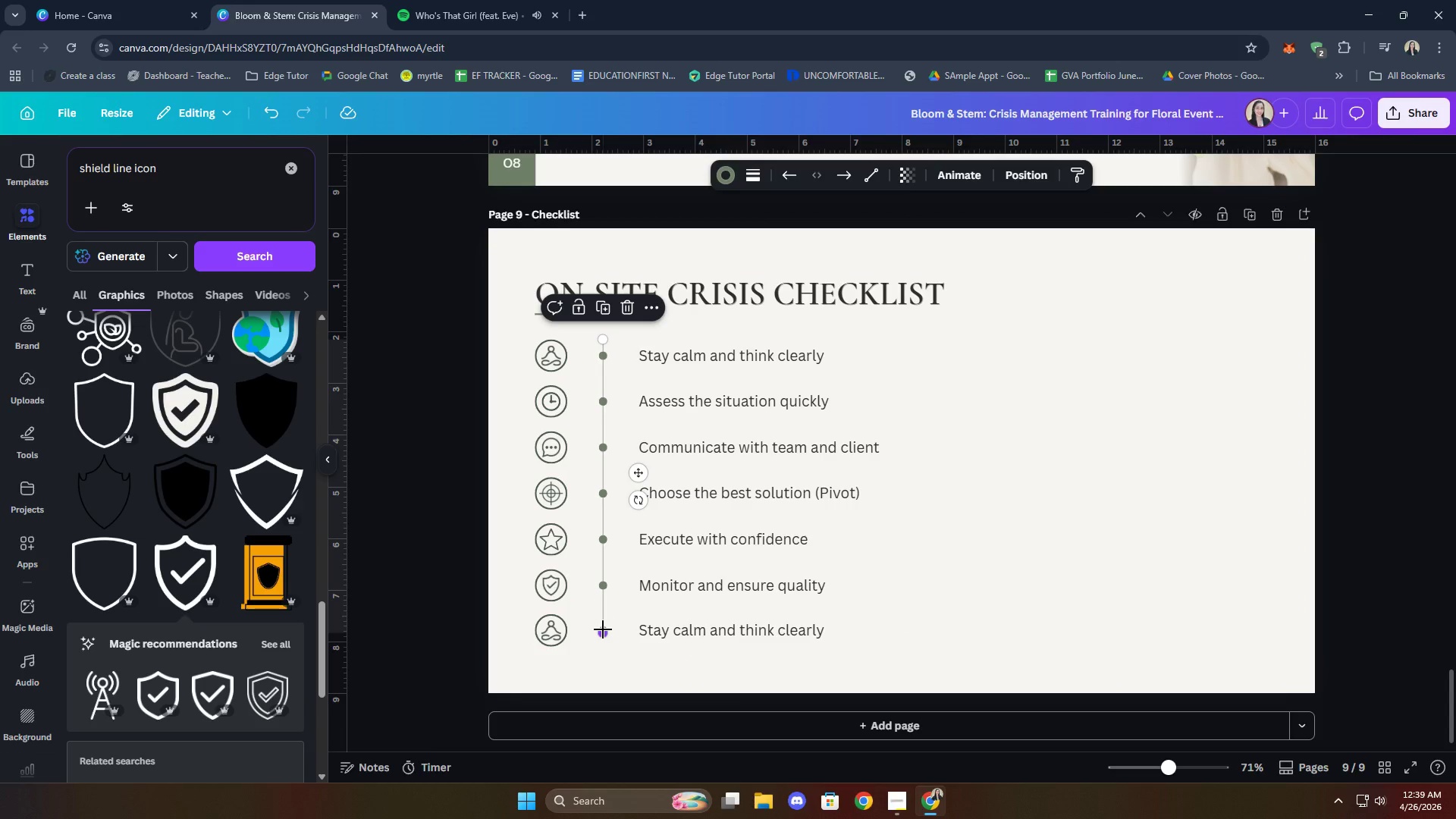 
left_click_drag(start_coordinate=[603, 629], to_coordinate=[604, 647])
 